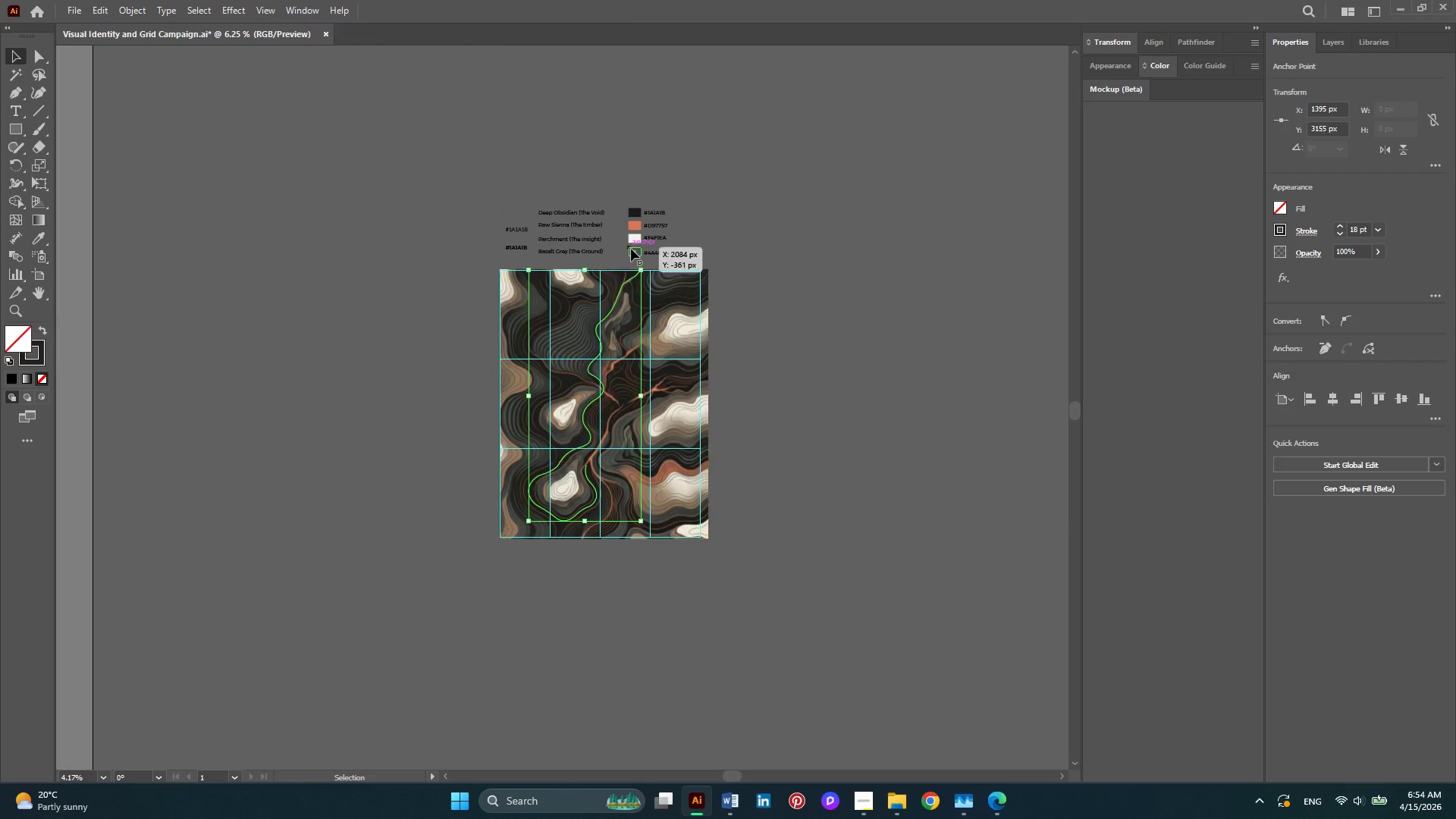 
hold_key(key=AltLeft, duration=0.34)
scroll: coordinate [637, 241], scroll_direction: up, amount: 3.0
 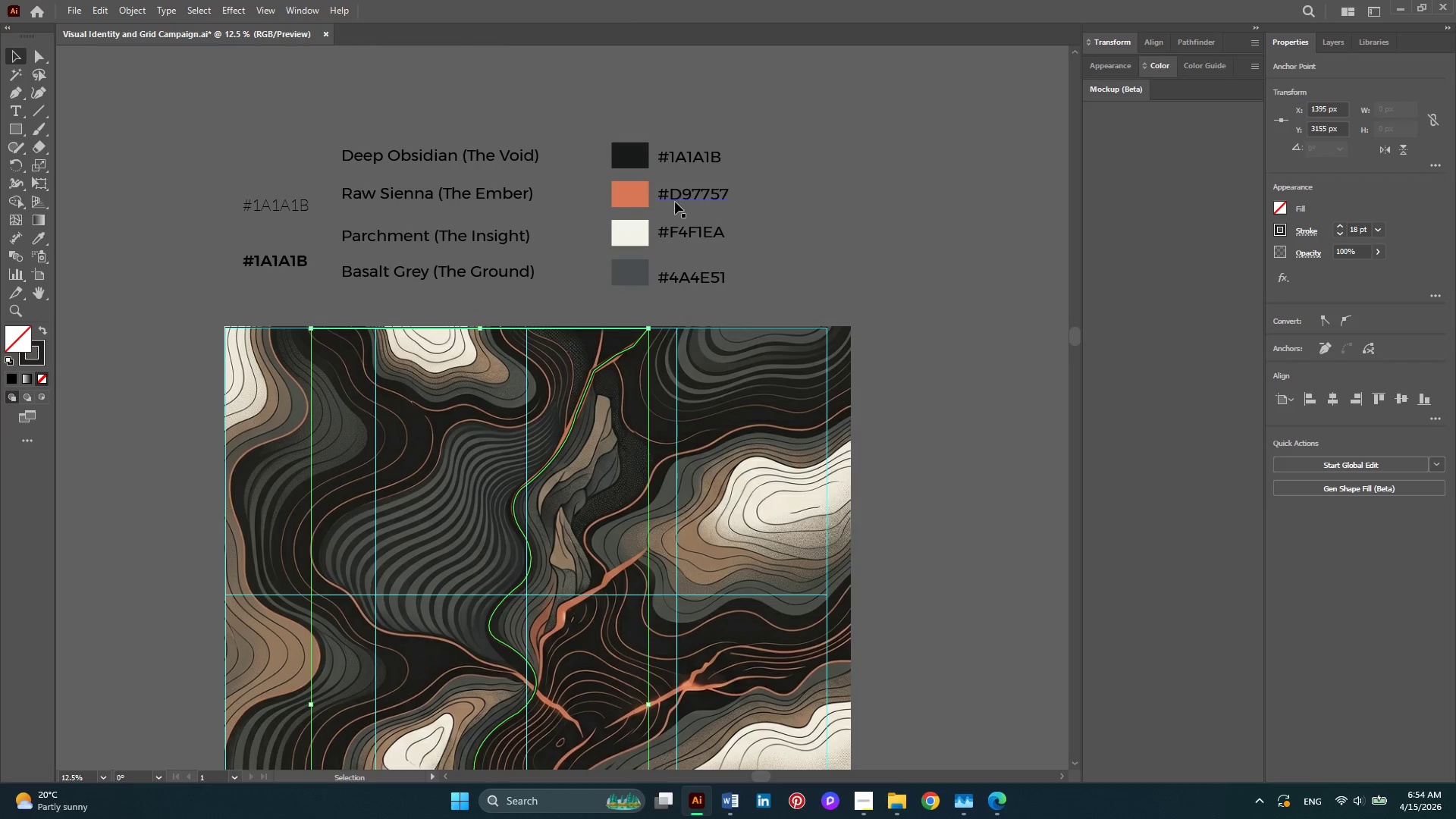 
left_click([644, 204])
 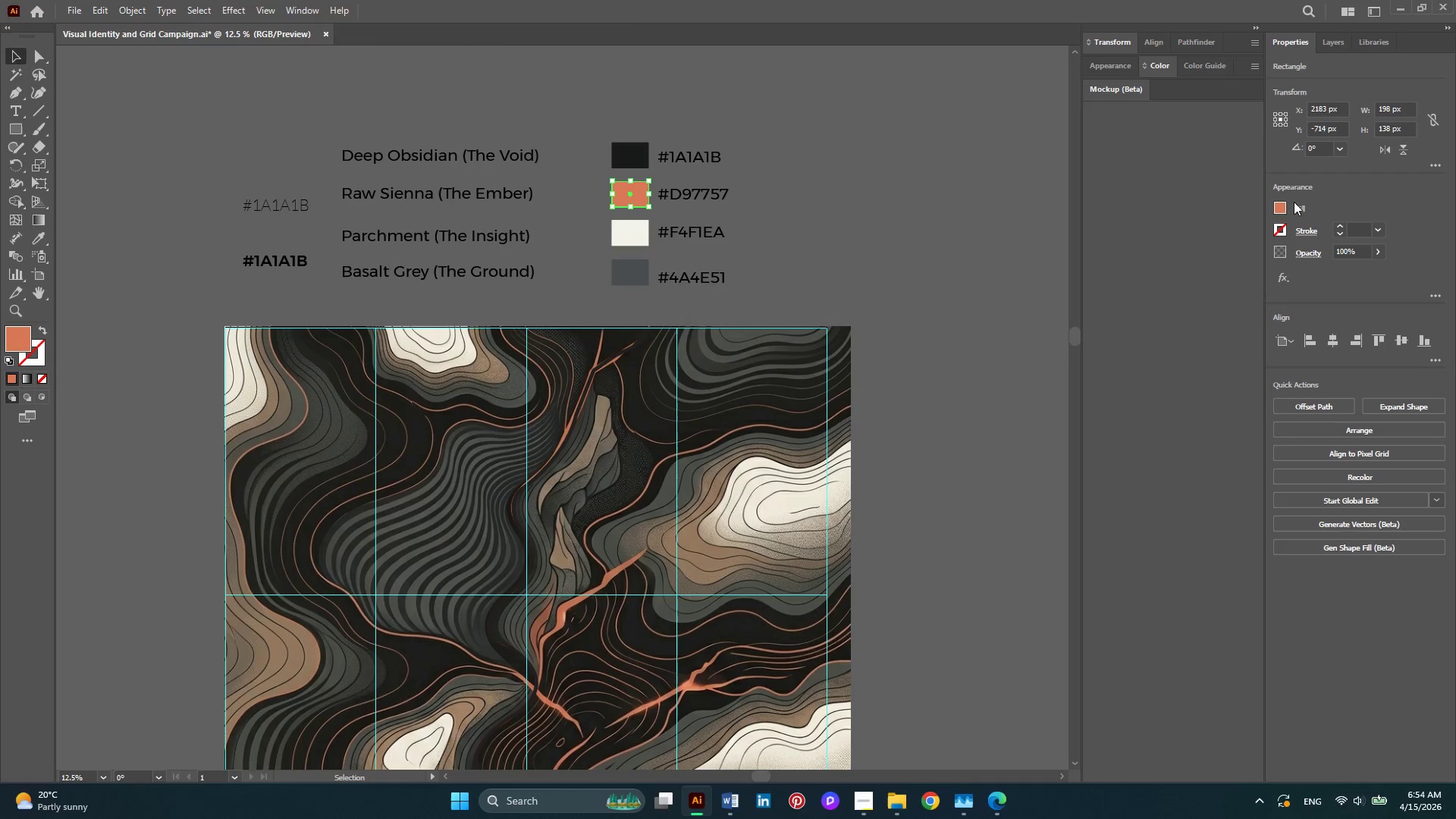 
left_click([1282, 211])
 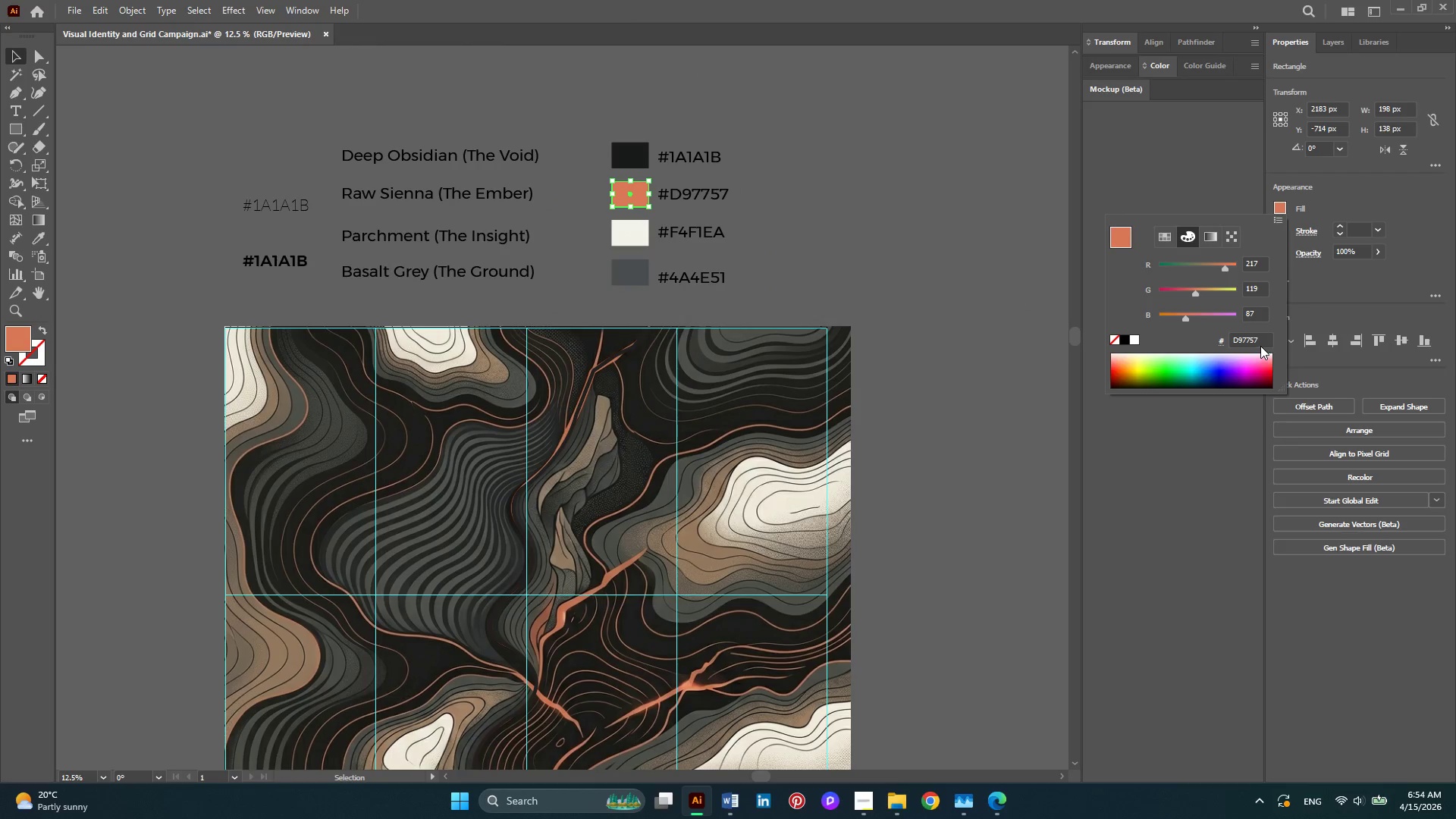 
left_click_drag(start_coordinate=[1261, 344], to_coordinate=[1226, 344])
 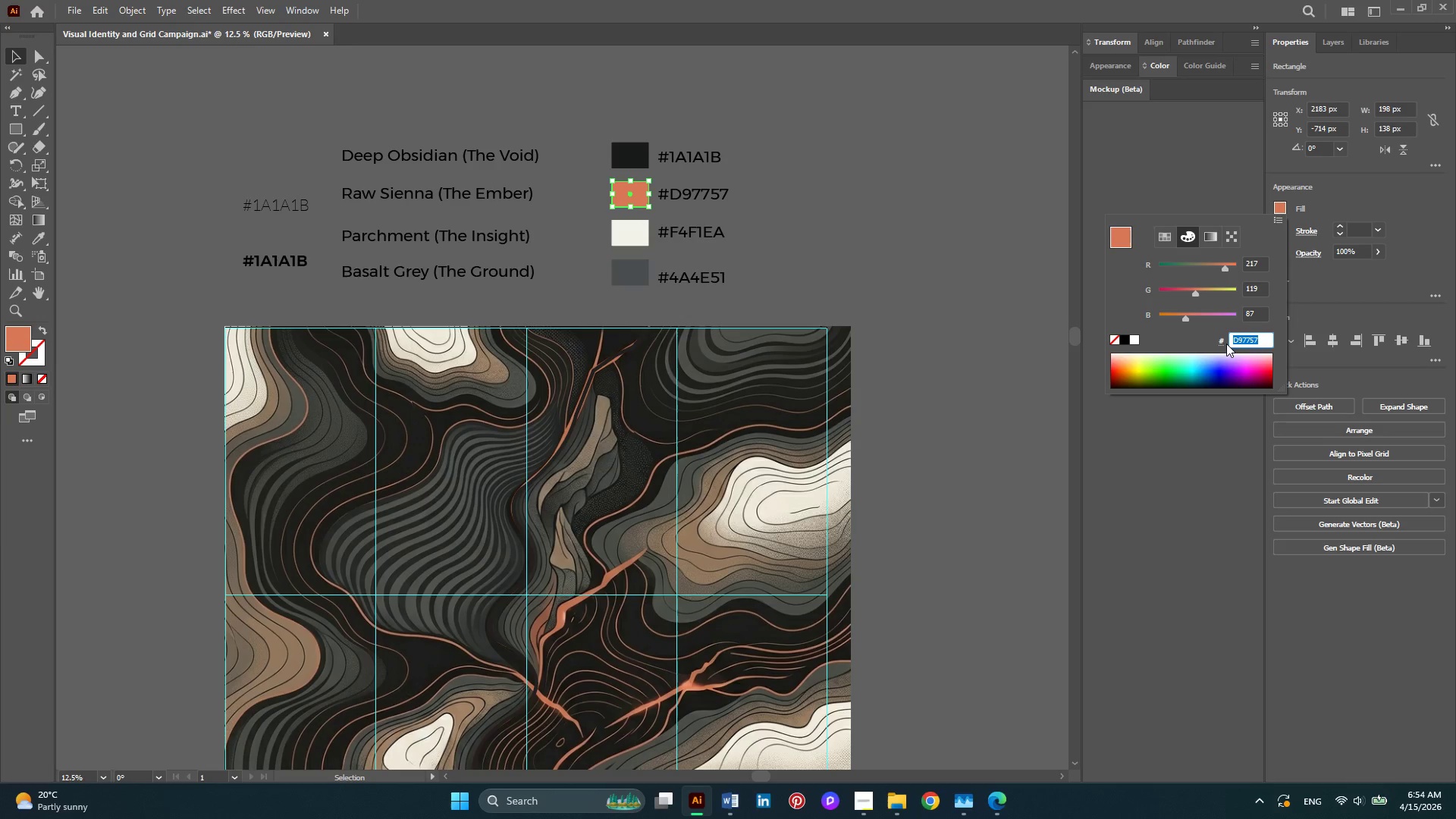 
key(Control+C)
 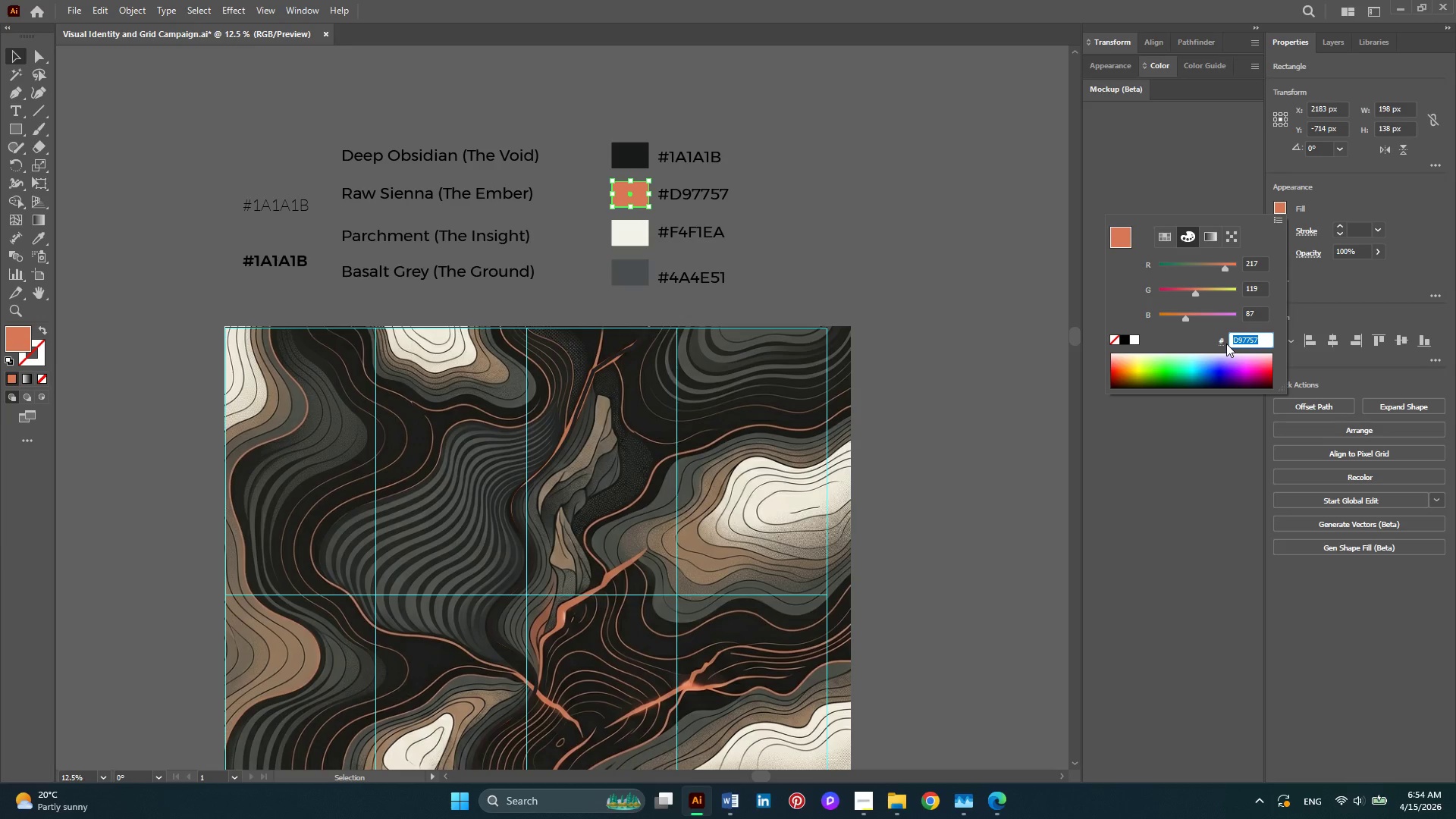 
key(Control+C)
 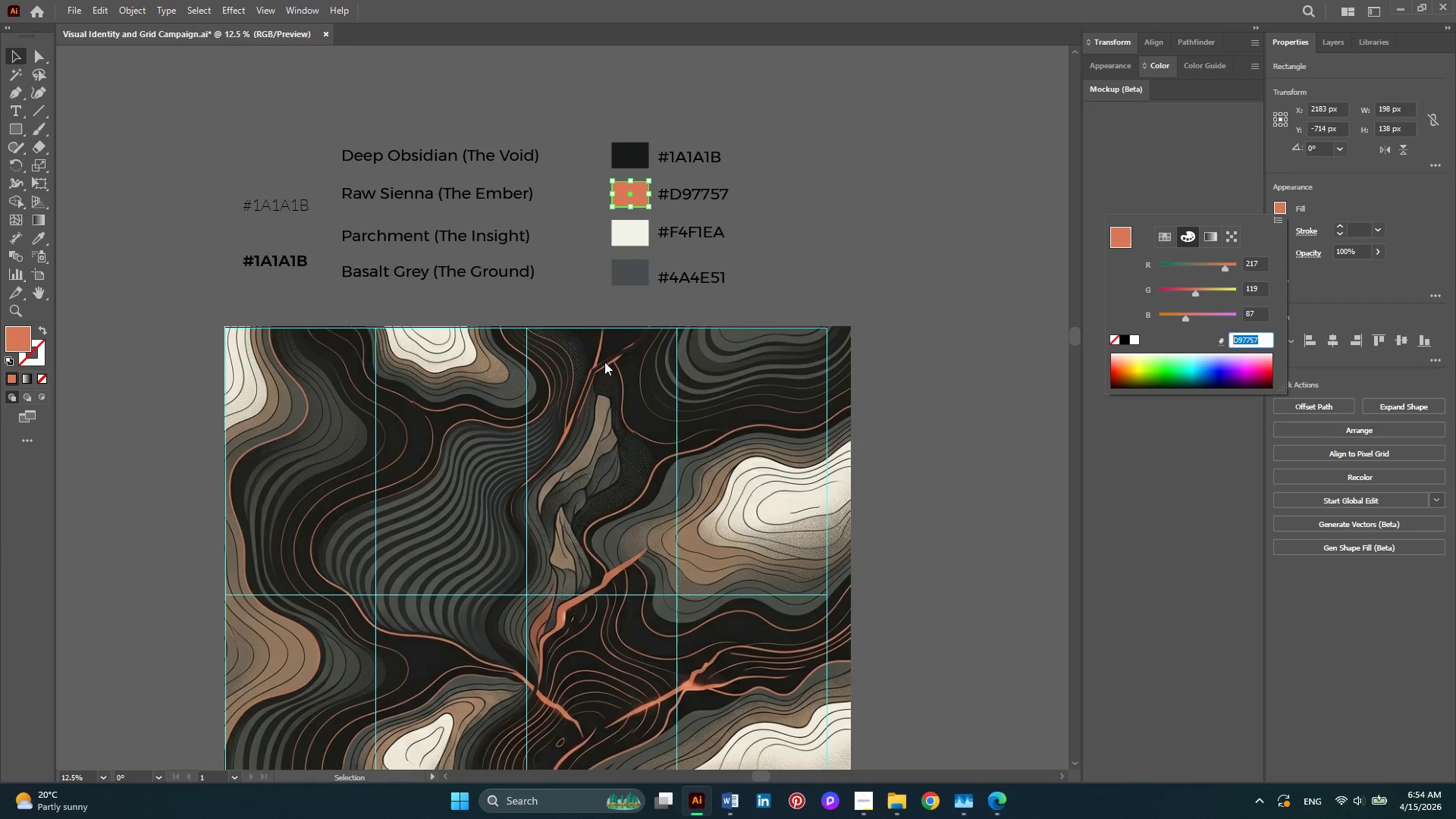 
left_click([667, 312])
 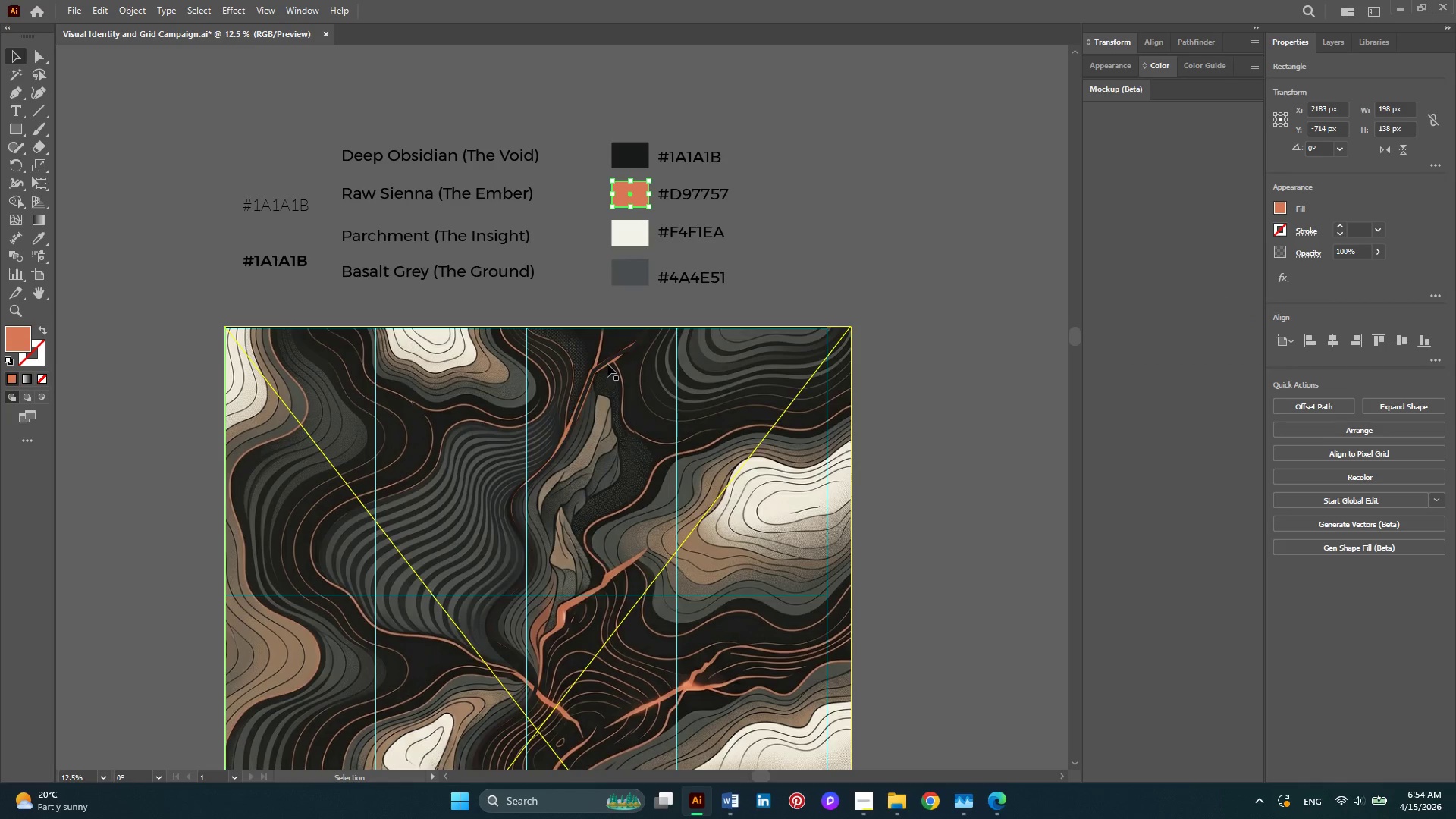 
left_click([607, 364])
 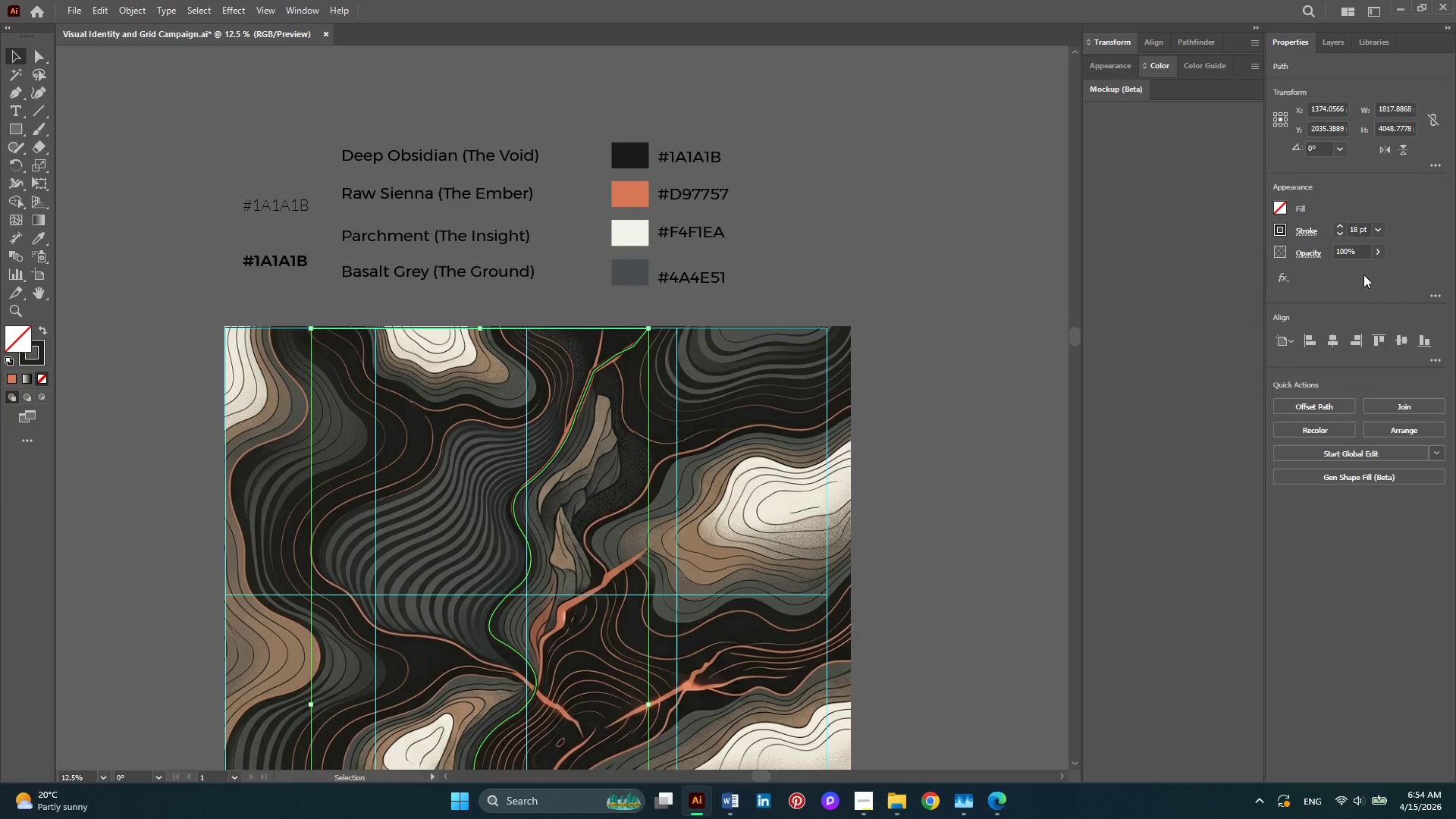 
left_click([1282, 222])
 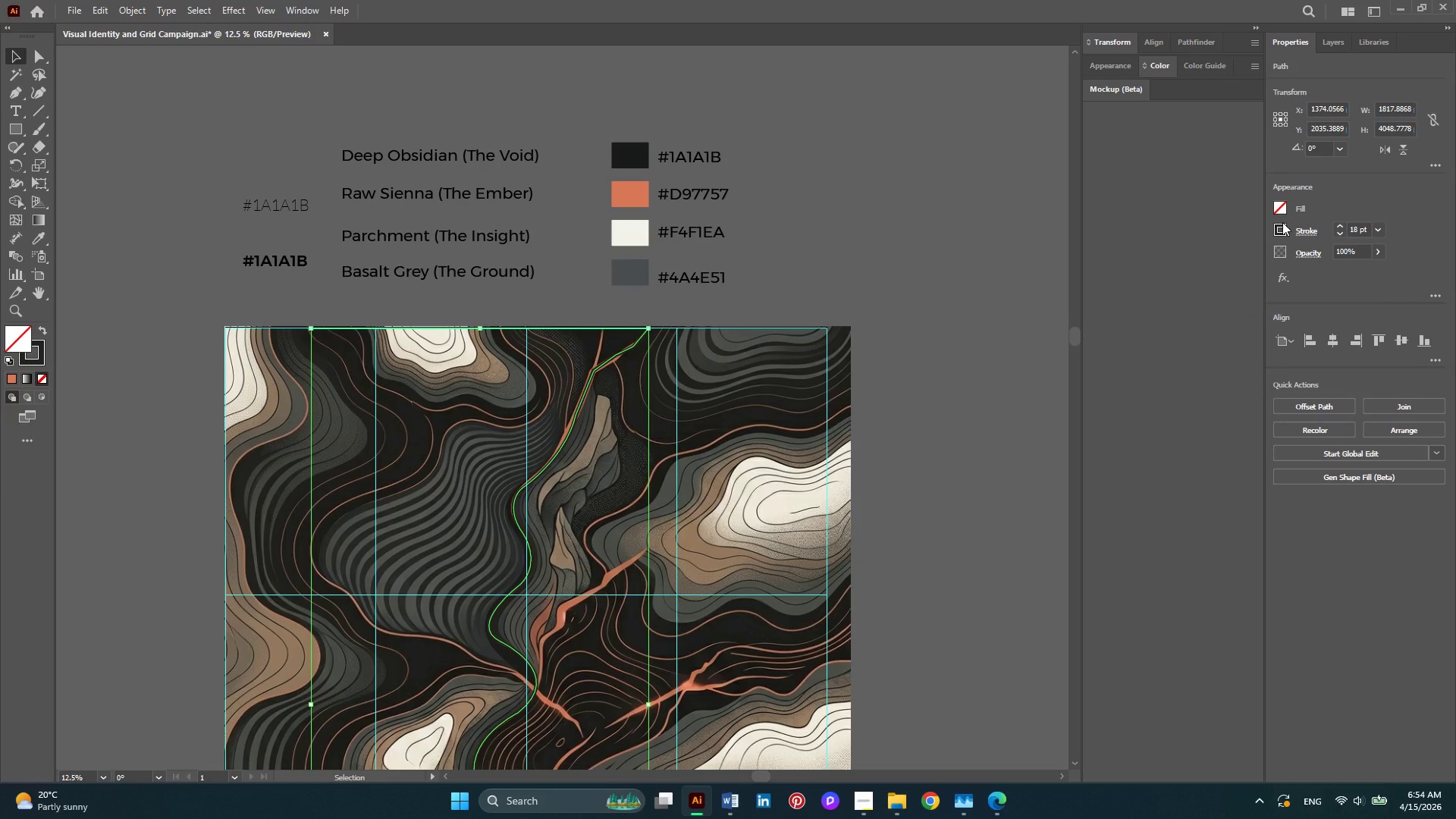 
left_click([1282, 222])
 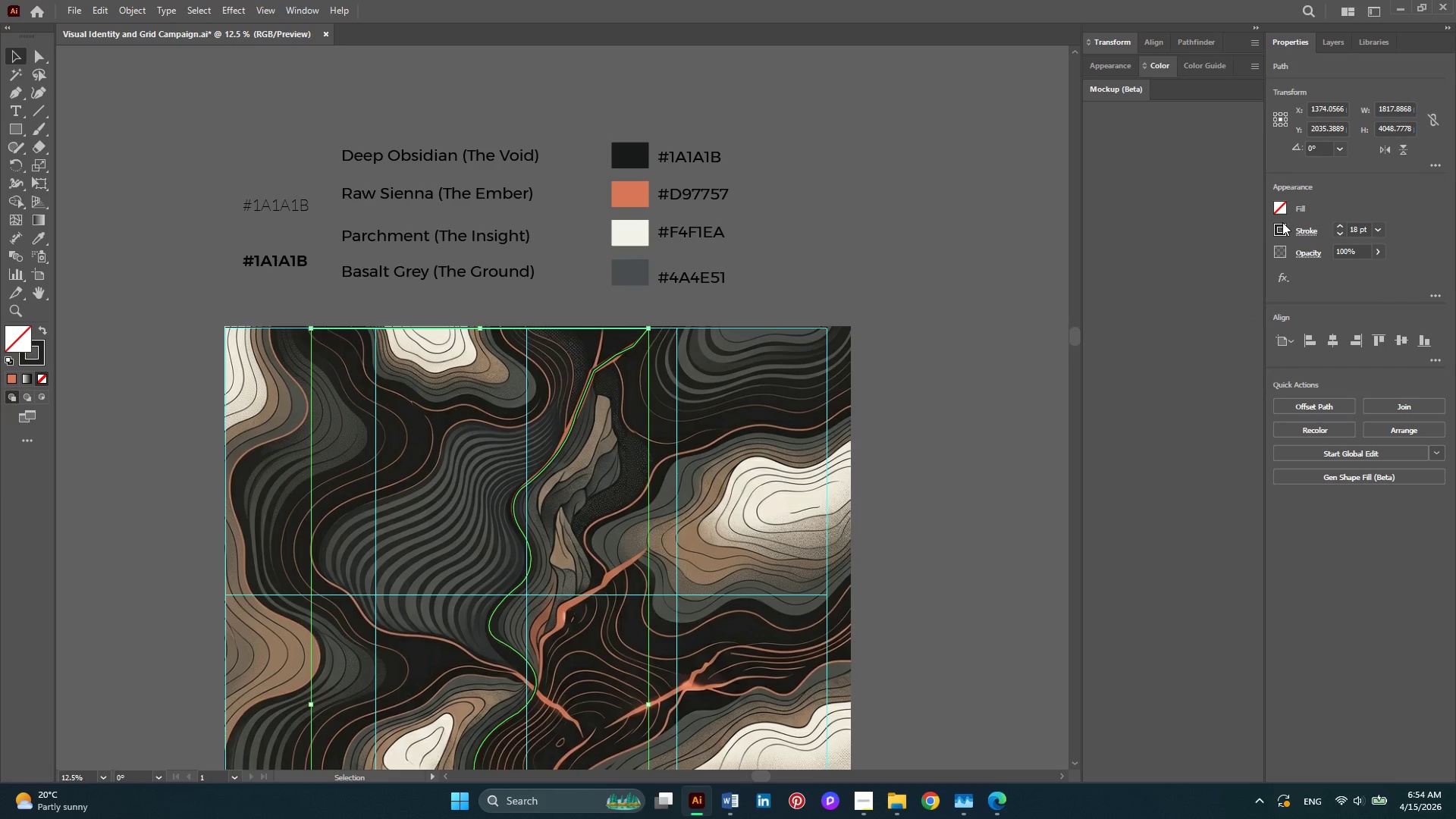 
left_click([1282, 222])
 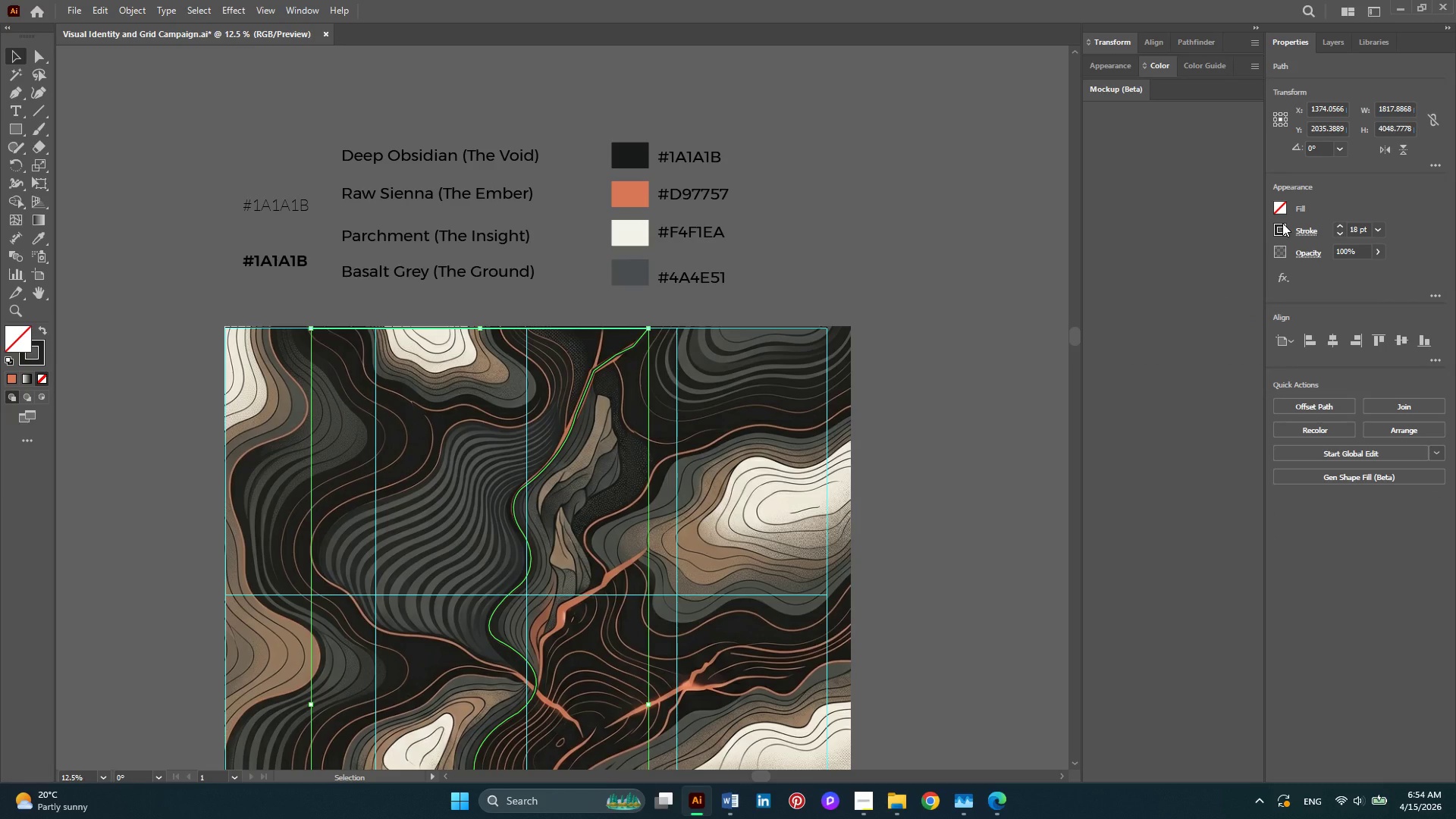 
left_click([1282, 223])
 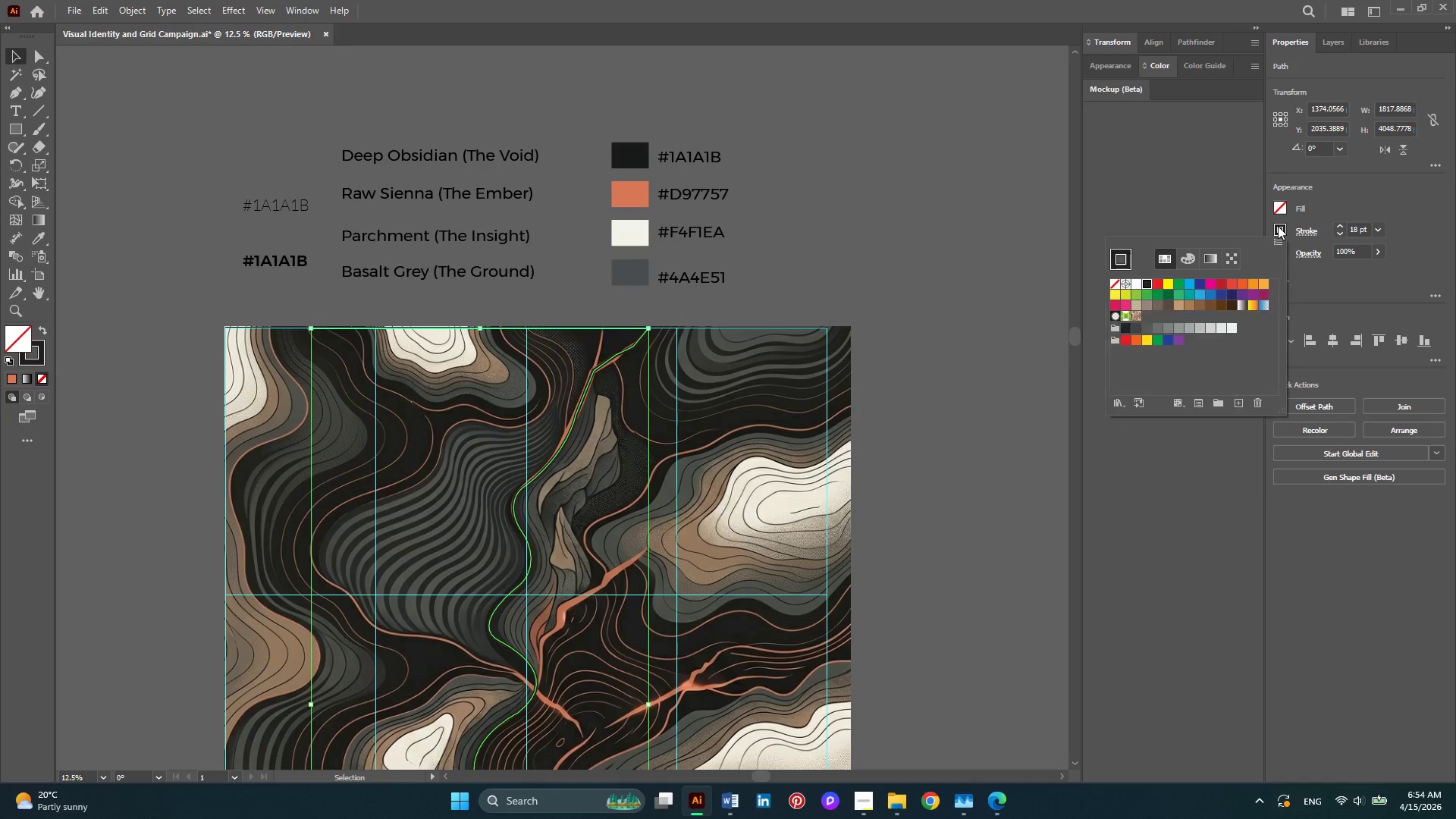 
left_click([1278, 226])
 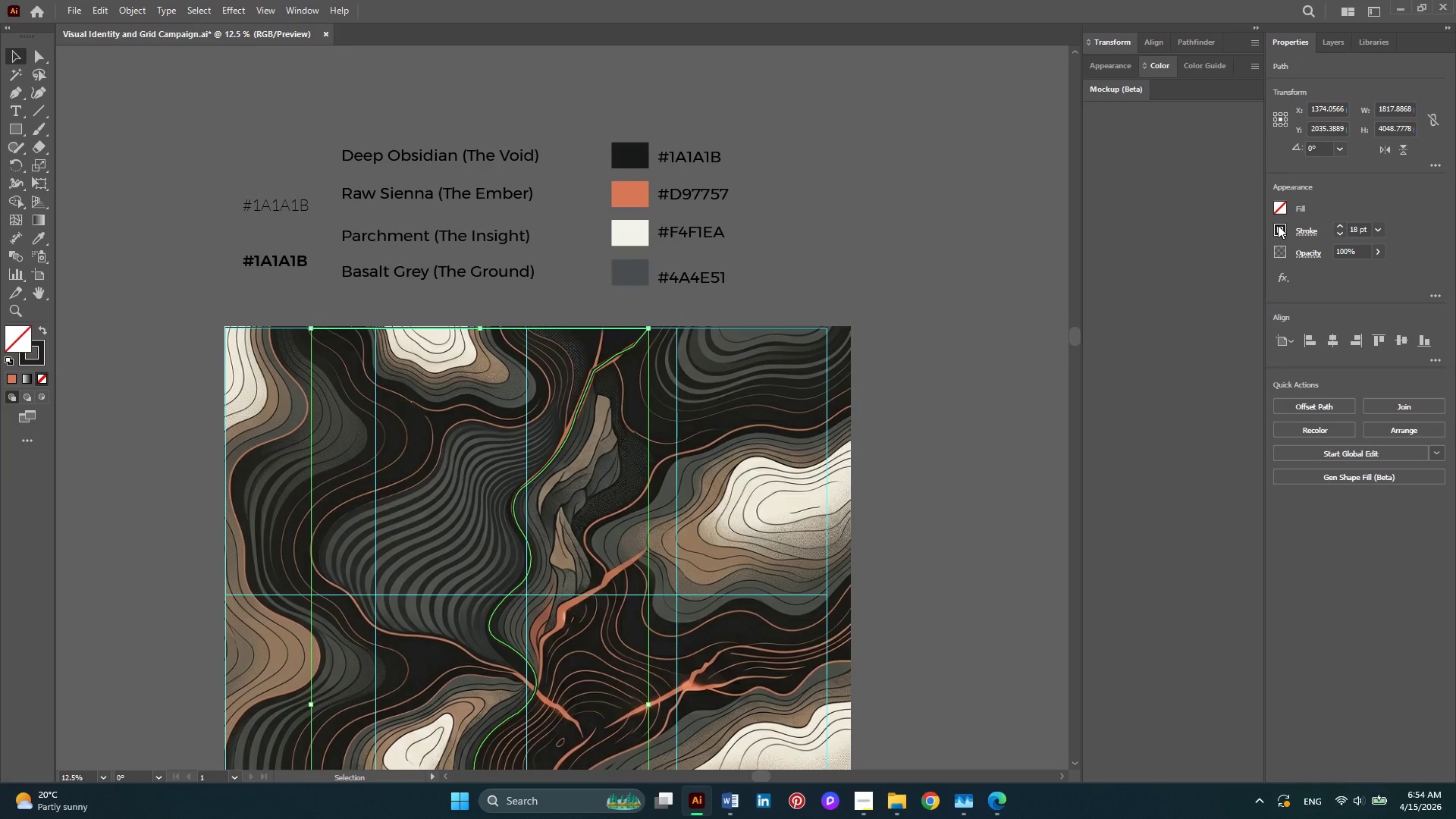 
left_click([1278, 225])
 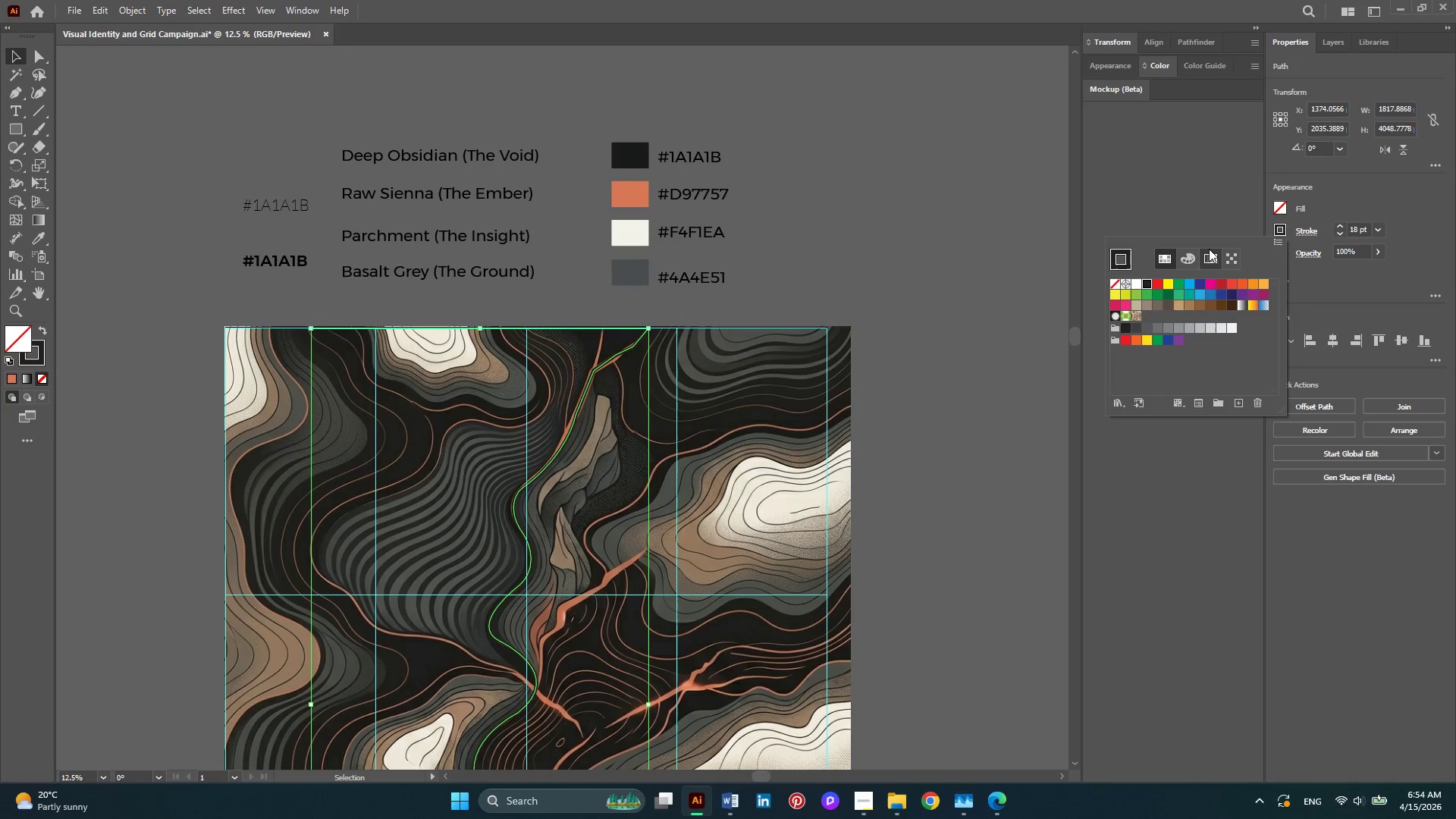 
left_click([1189, 261])
 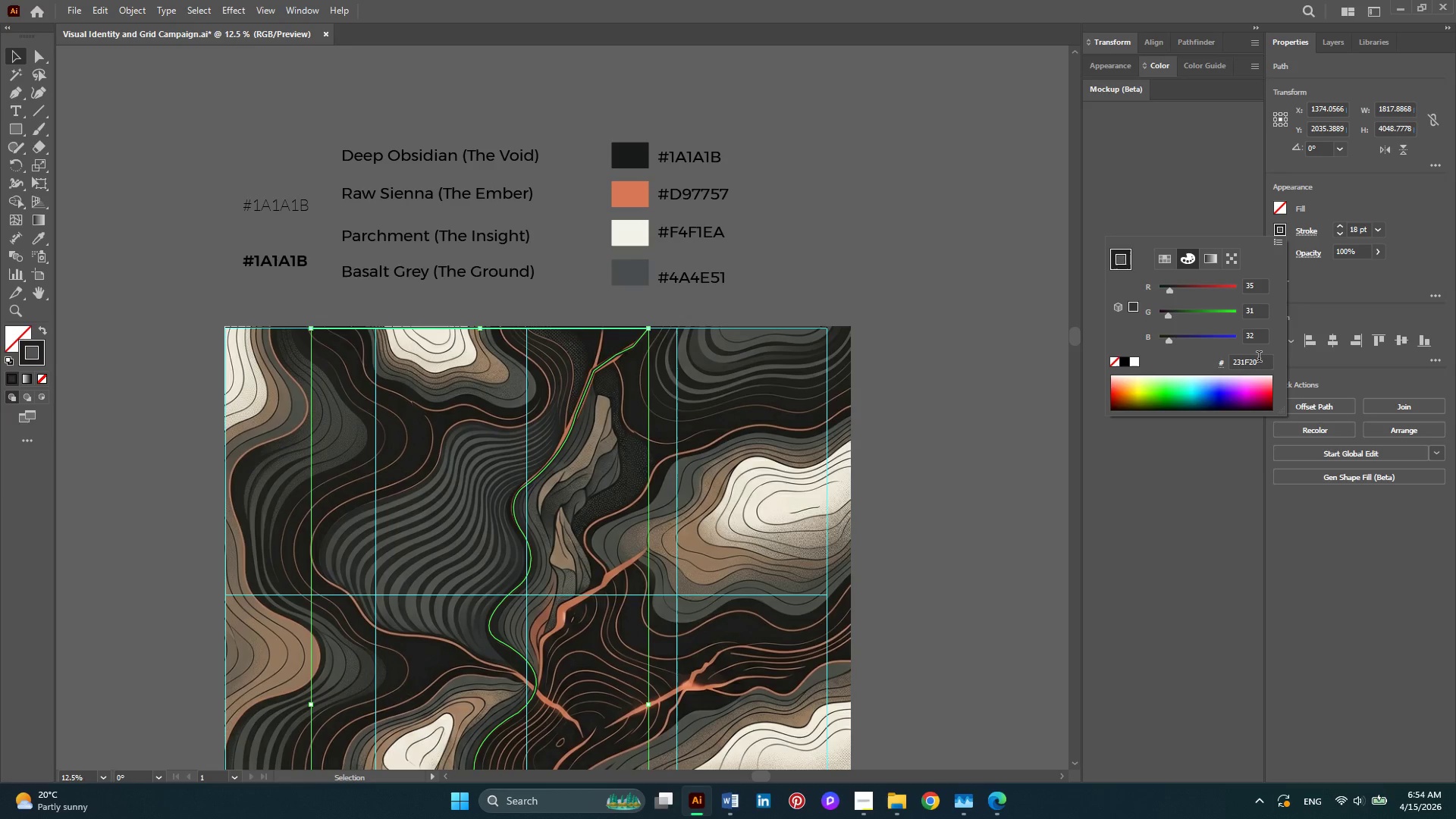 
left_click_drag(start_coordinate=[1259, 358], to_coordinate=[1208, 361])
 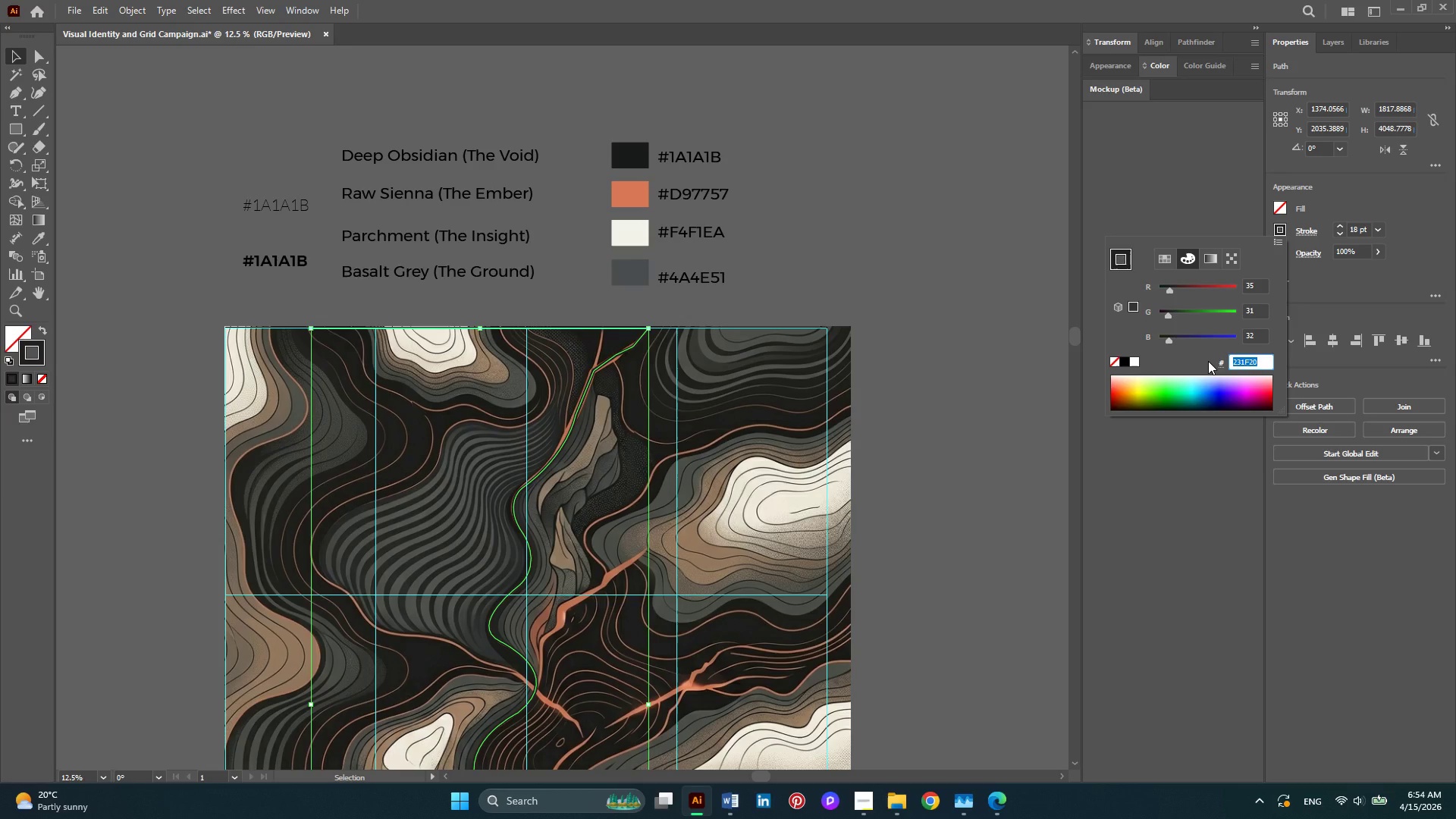 
key(Control+V)
 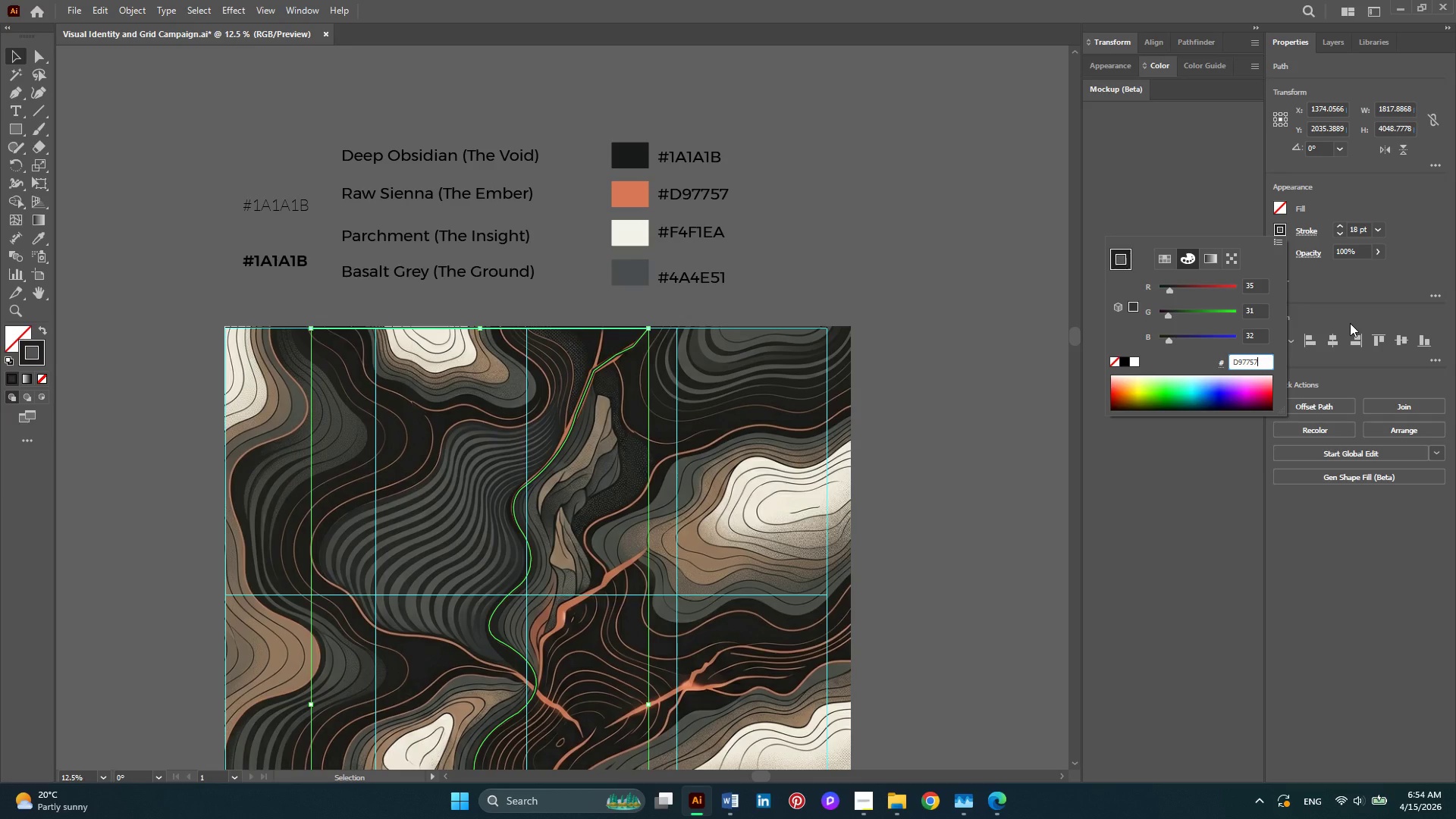 
key(Enter)
 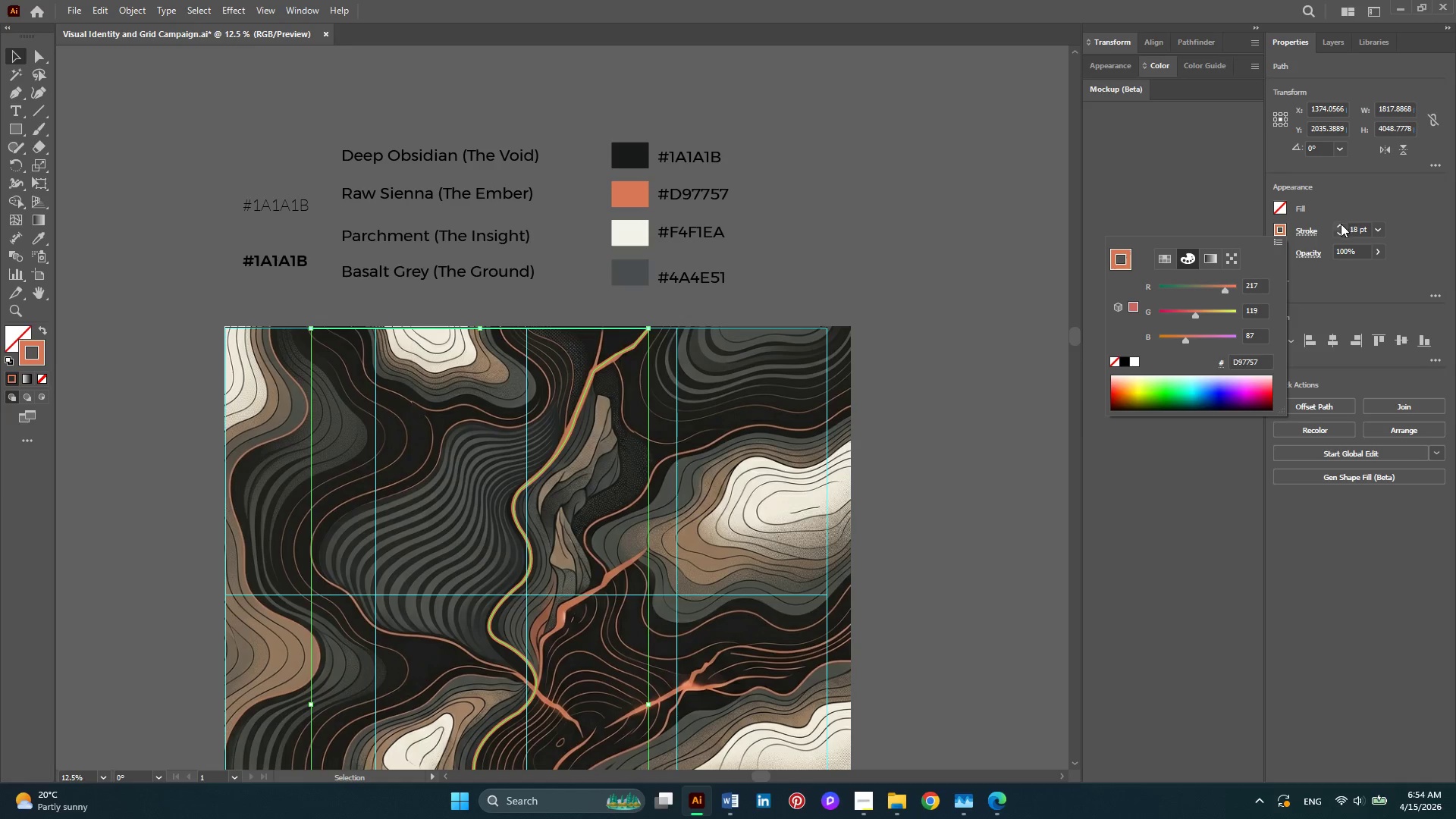 
double_click([1341, 226])
 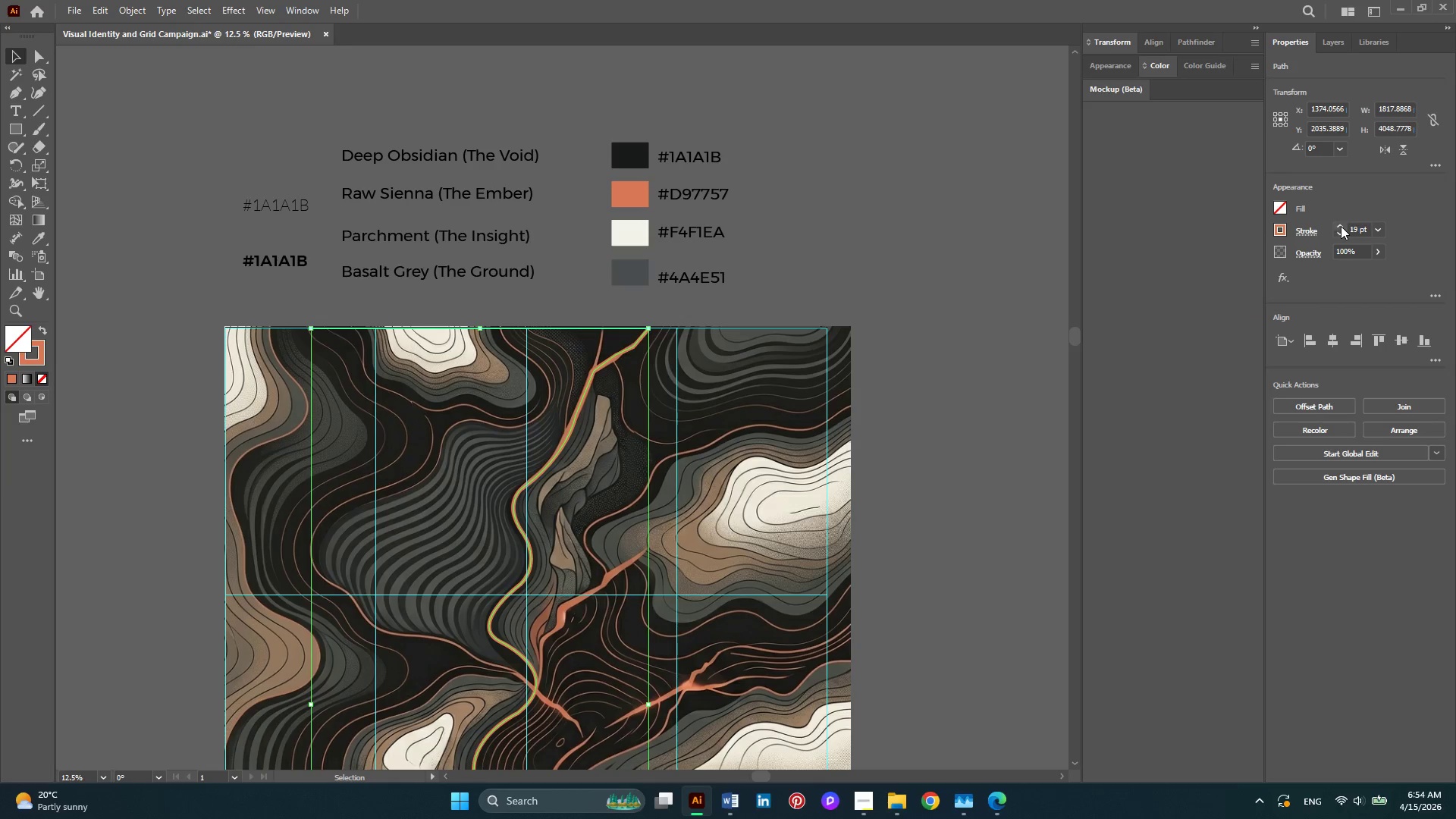 
triple_click([1341, 226])
 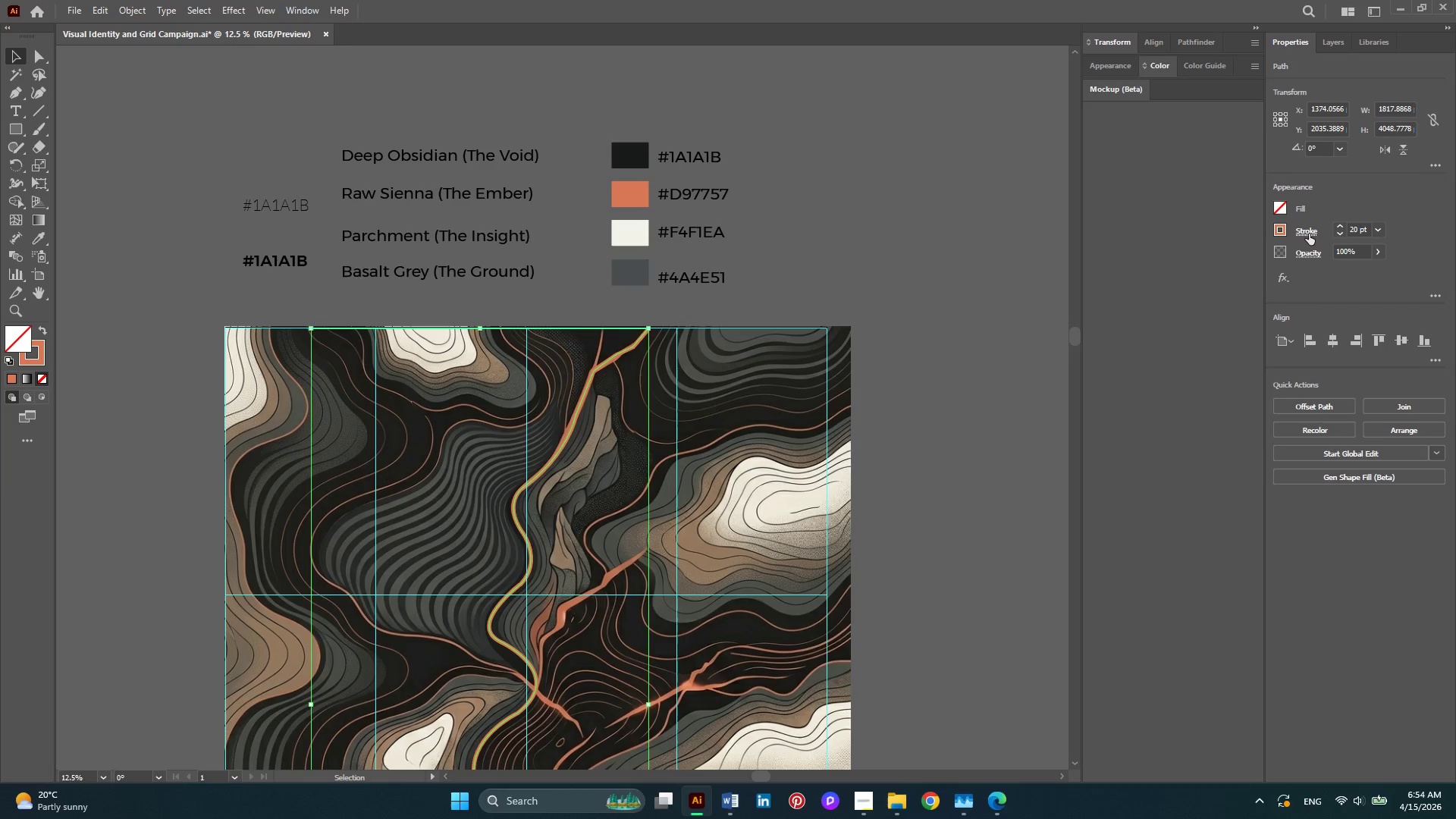 
left_click([1309, 233])
 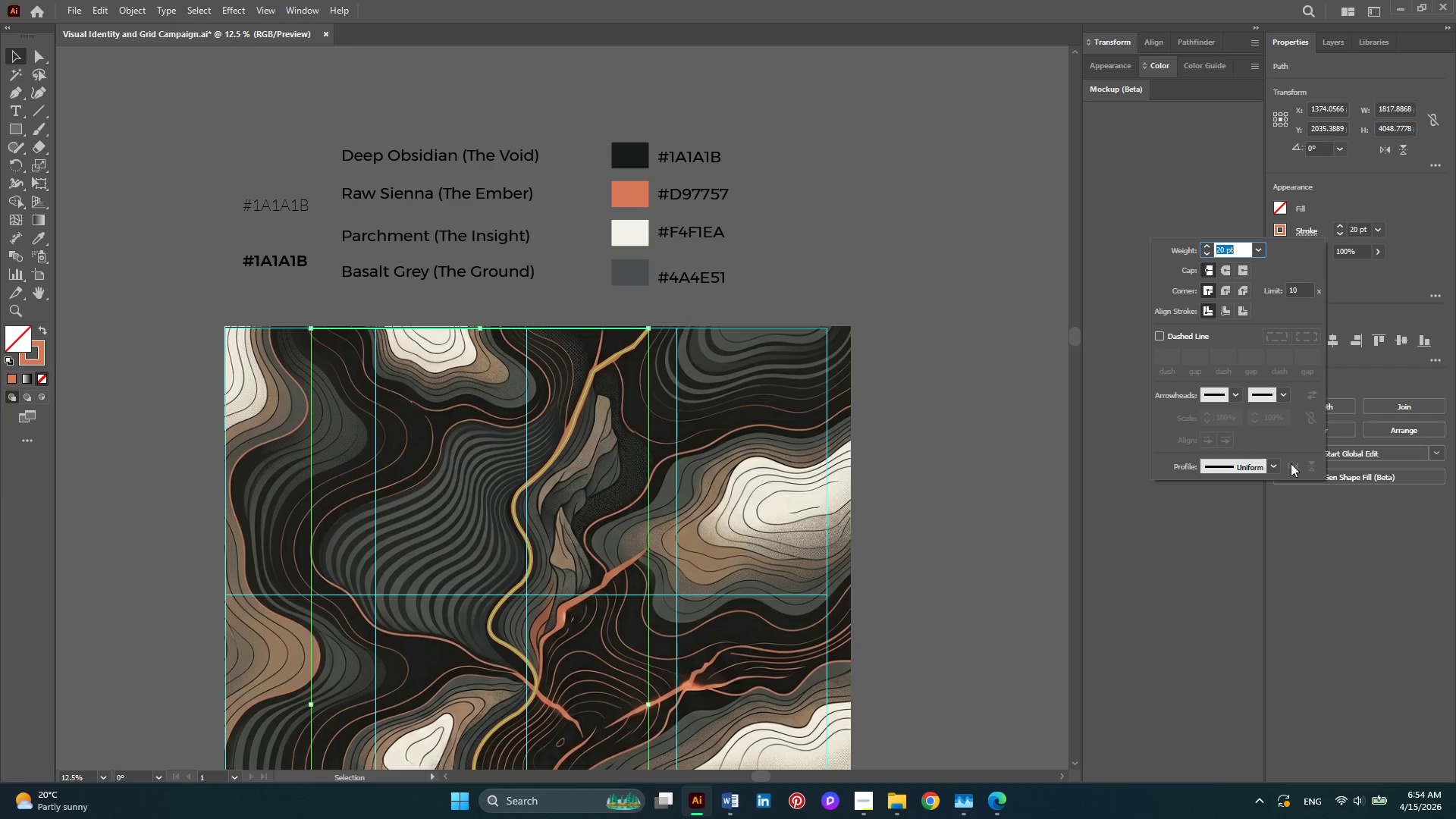 
left_click([1278, 463])
 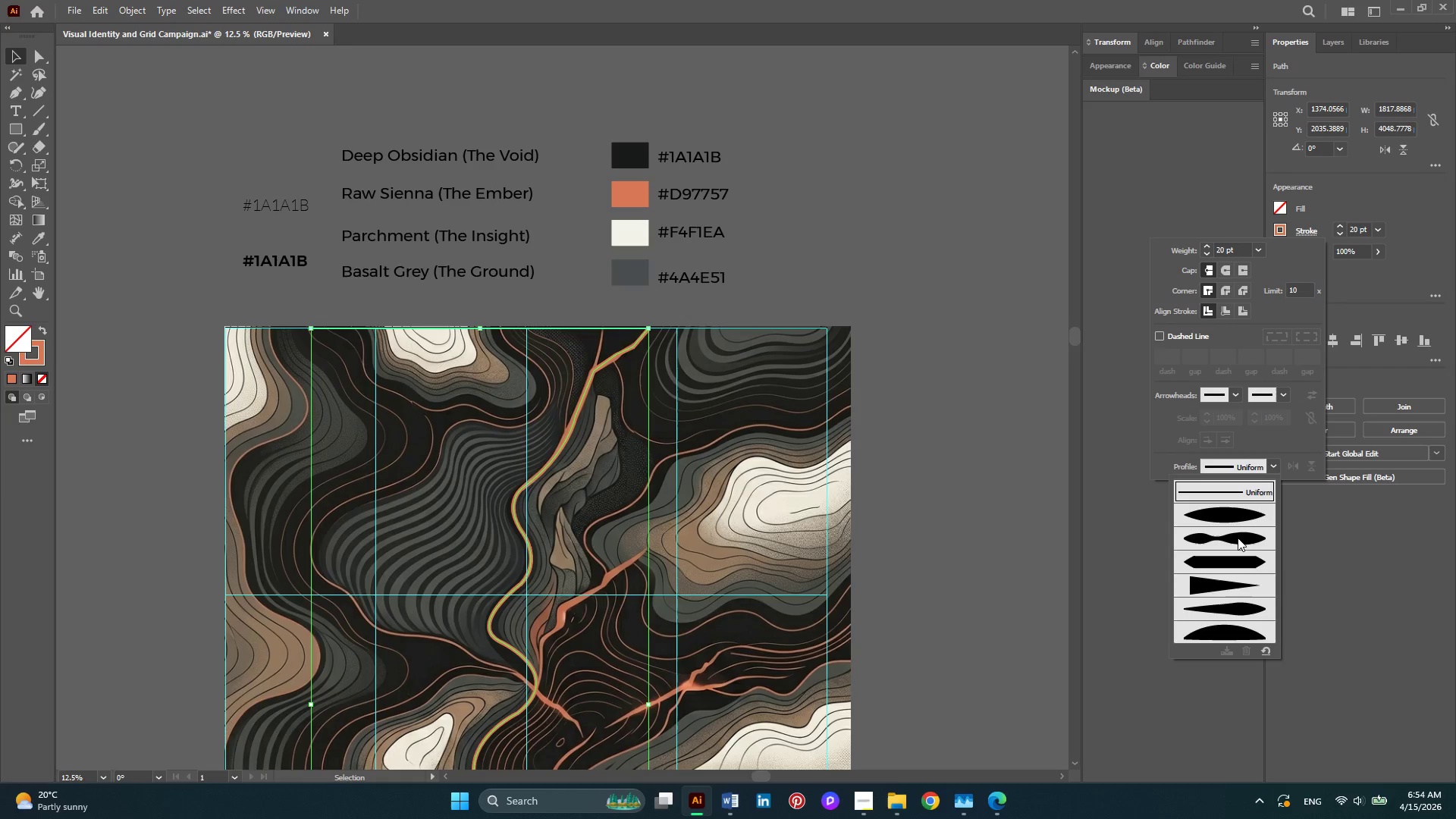 
left_click([1238, 538])
 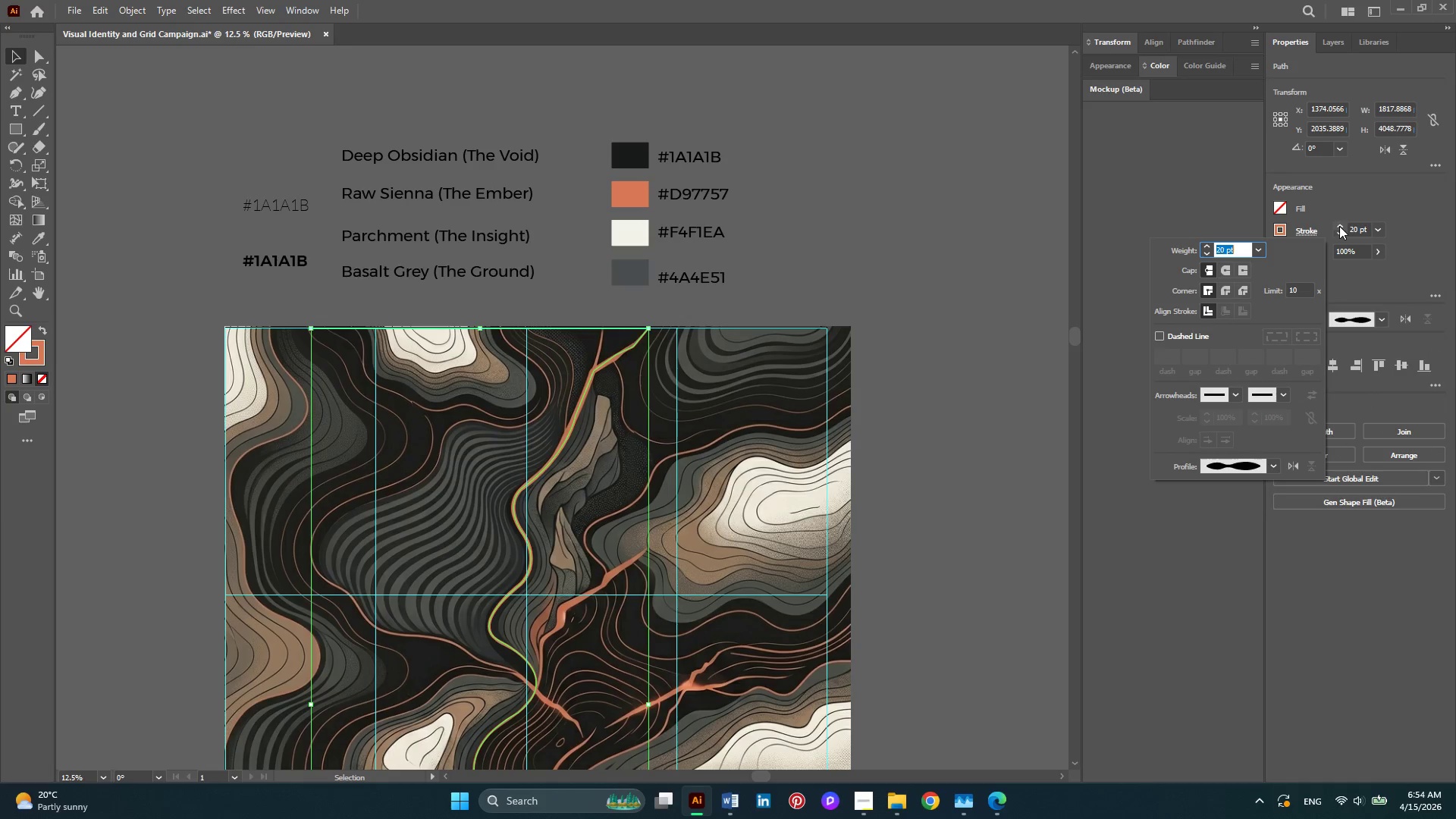 
double_click([1339, 226])
 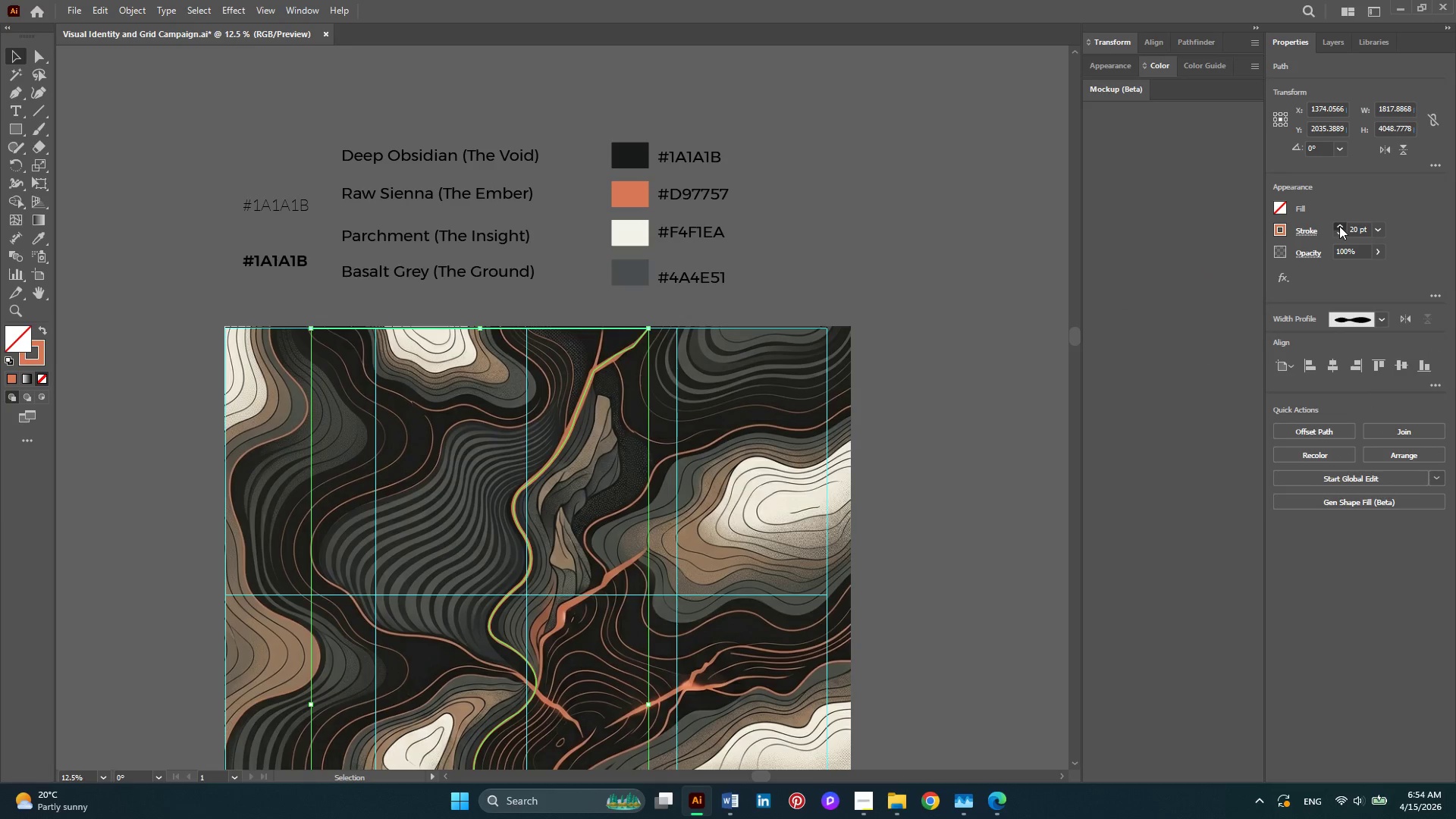 
triple_click([1339, 226])
 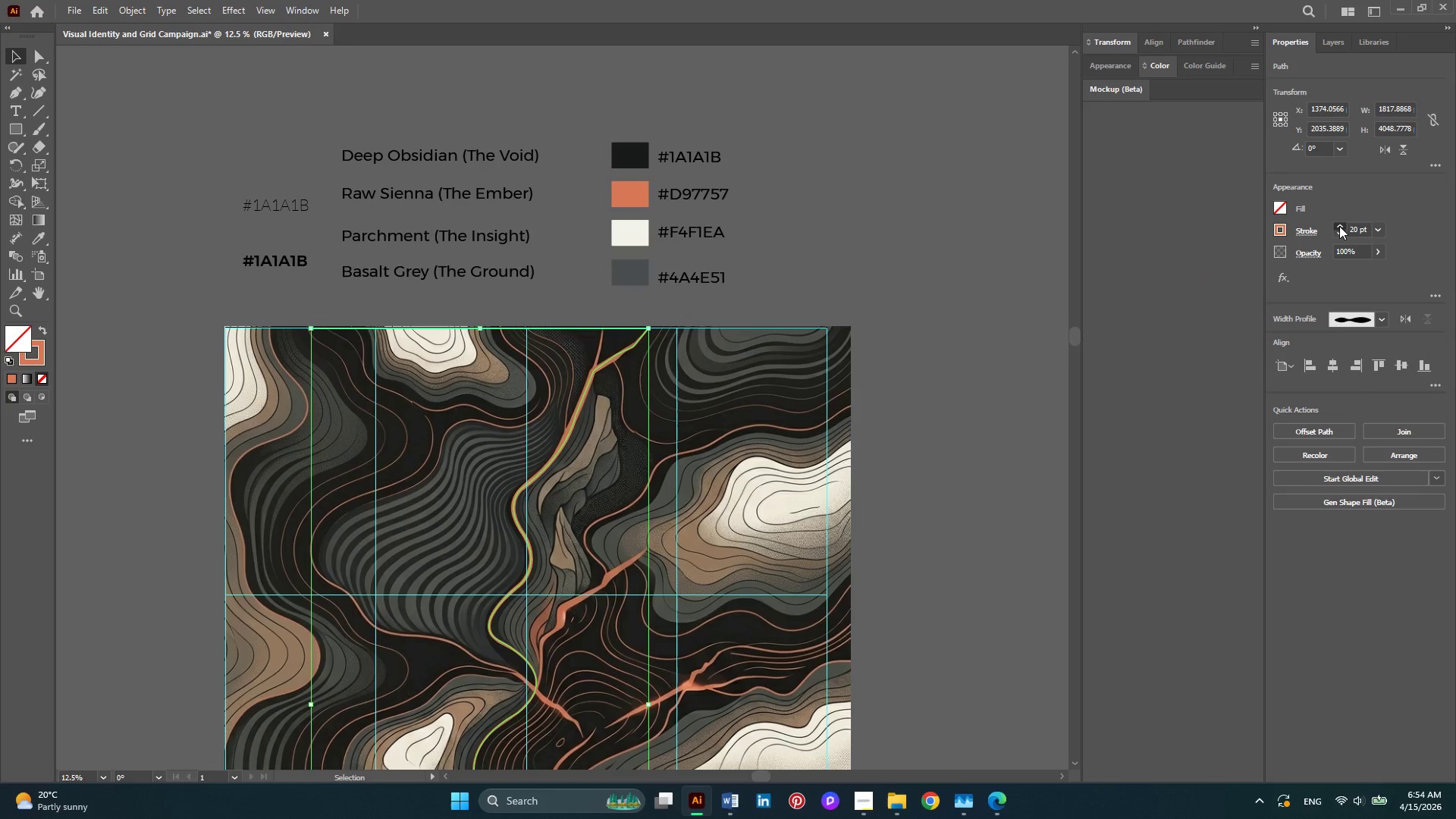 
triple_click([1339, 226])
 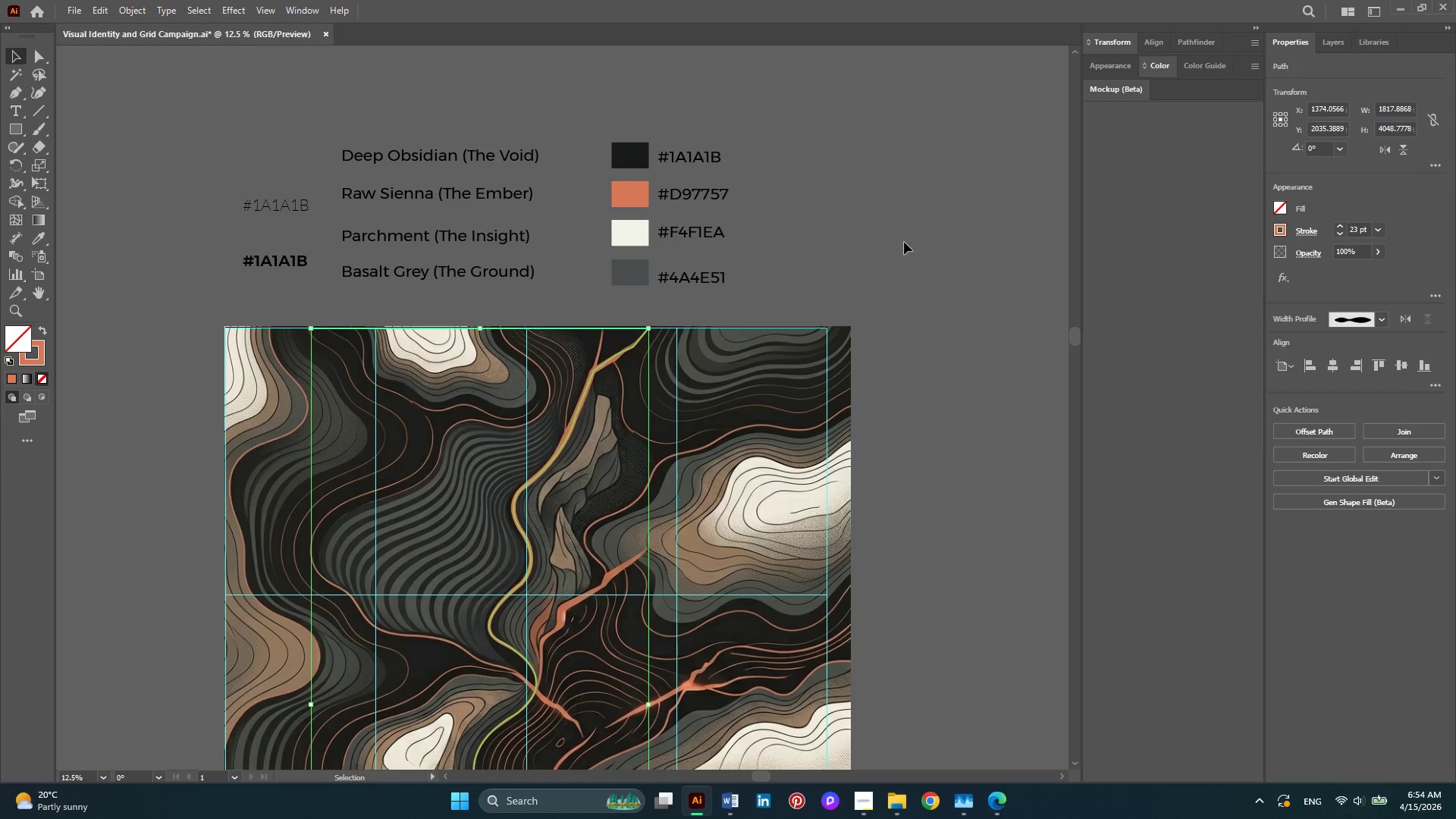 
scroll: coordinate [905, 235], scroll_direction: down, amount: 4.0
 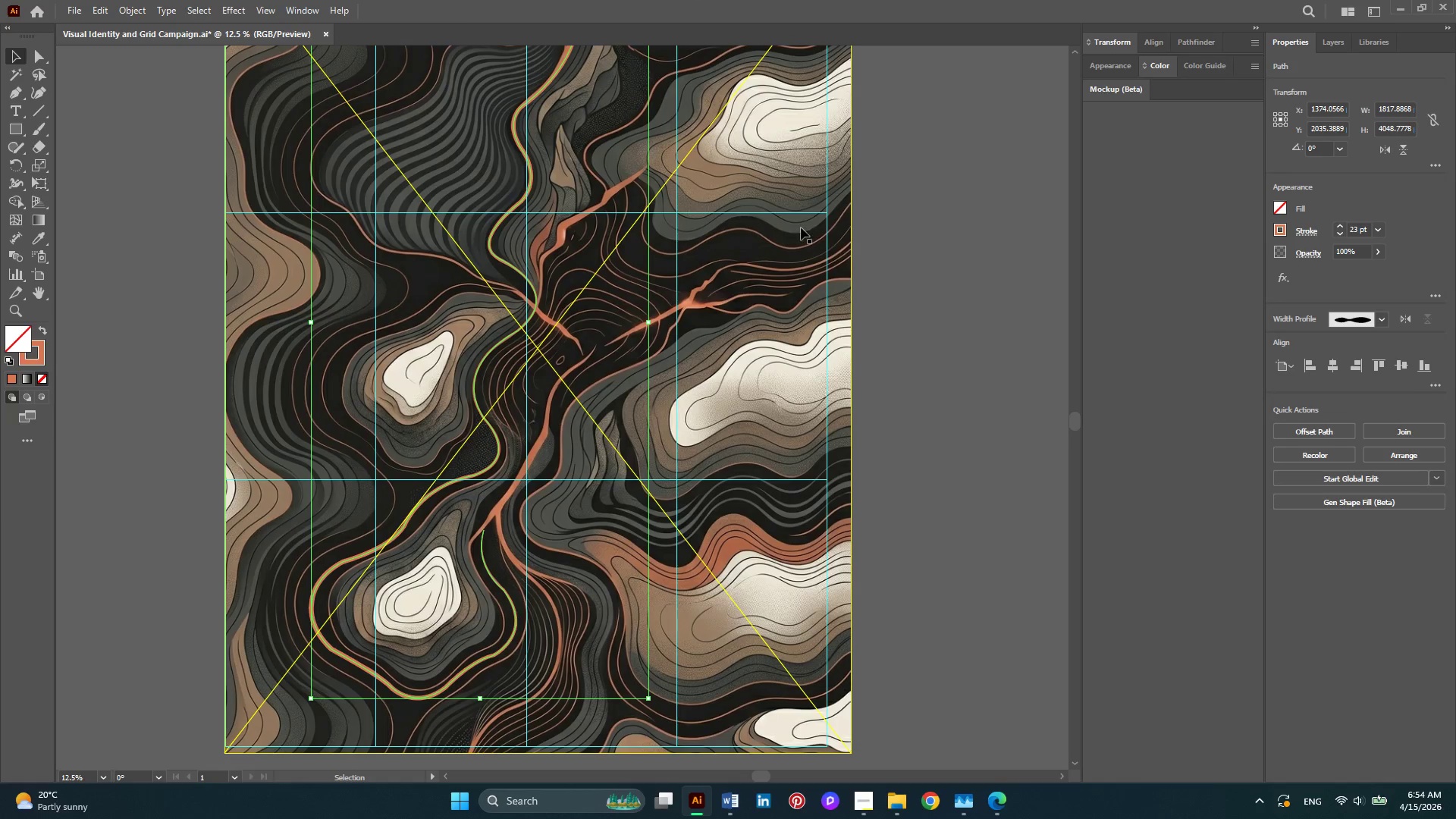 
hold_key(key=AltLeft, duration=0.36)
scroll: coordinate [771, 296], scroll_direction: down, amount: 2.0
 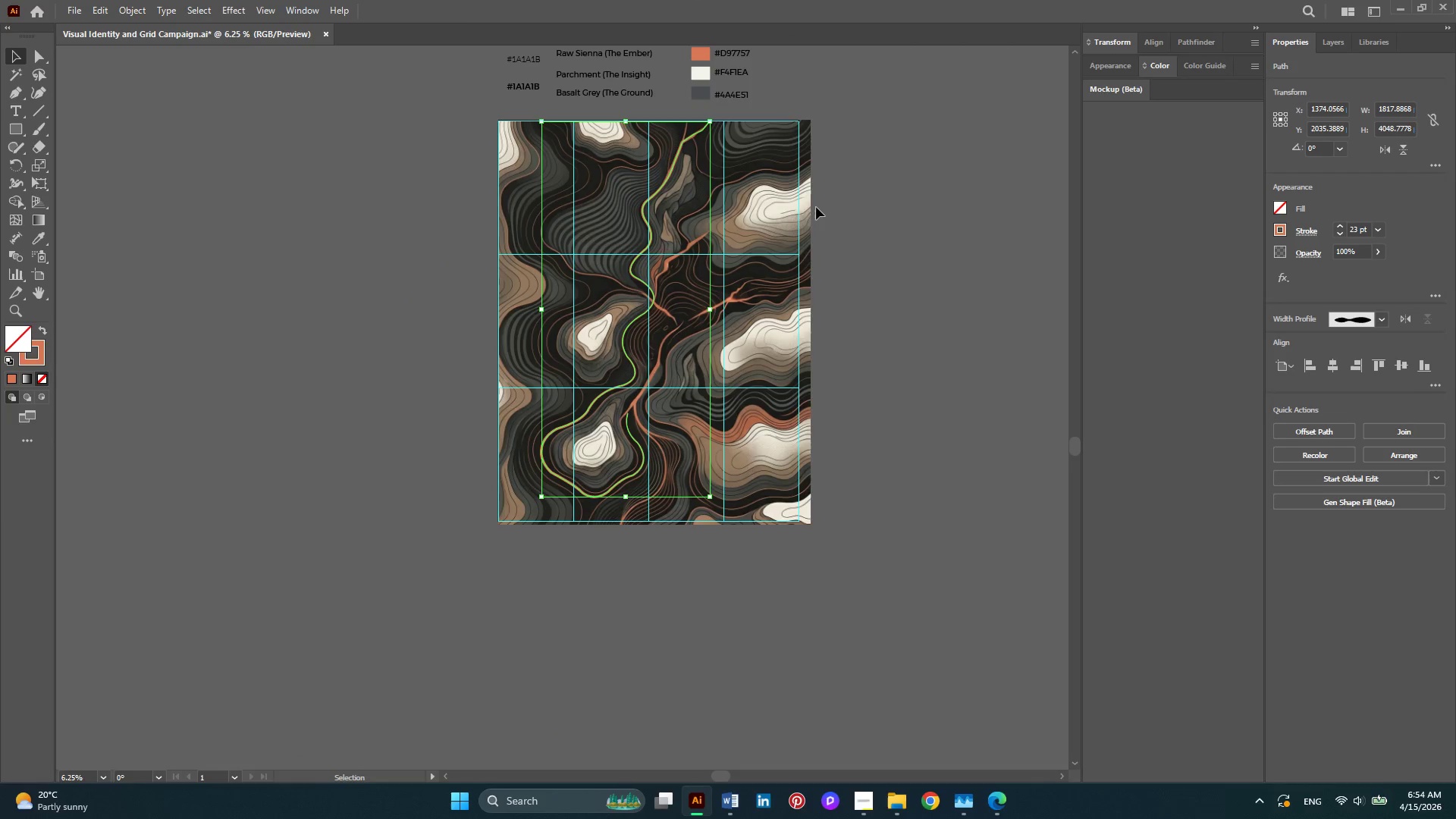 
hold_key(key=AltLeft, duration=0.38)
scroll: coordinate [813, 199], scroll_direction: up, amount: 3.0
 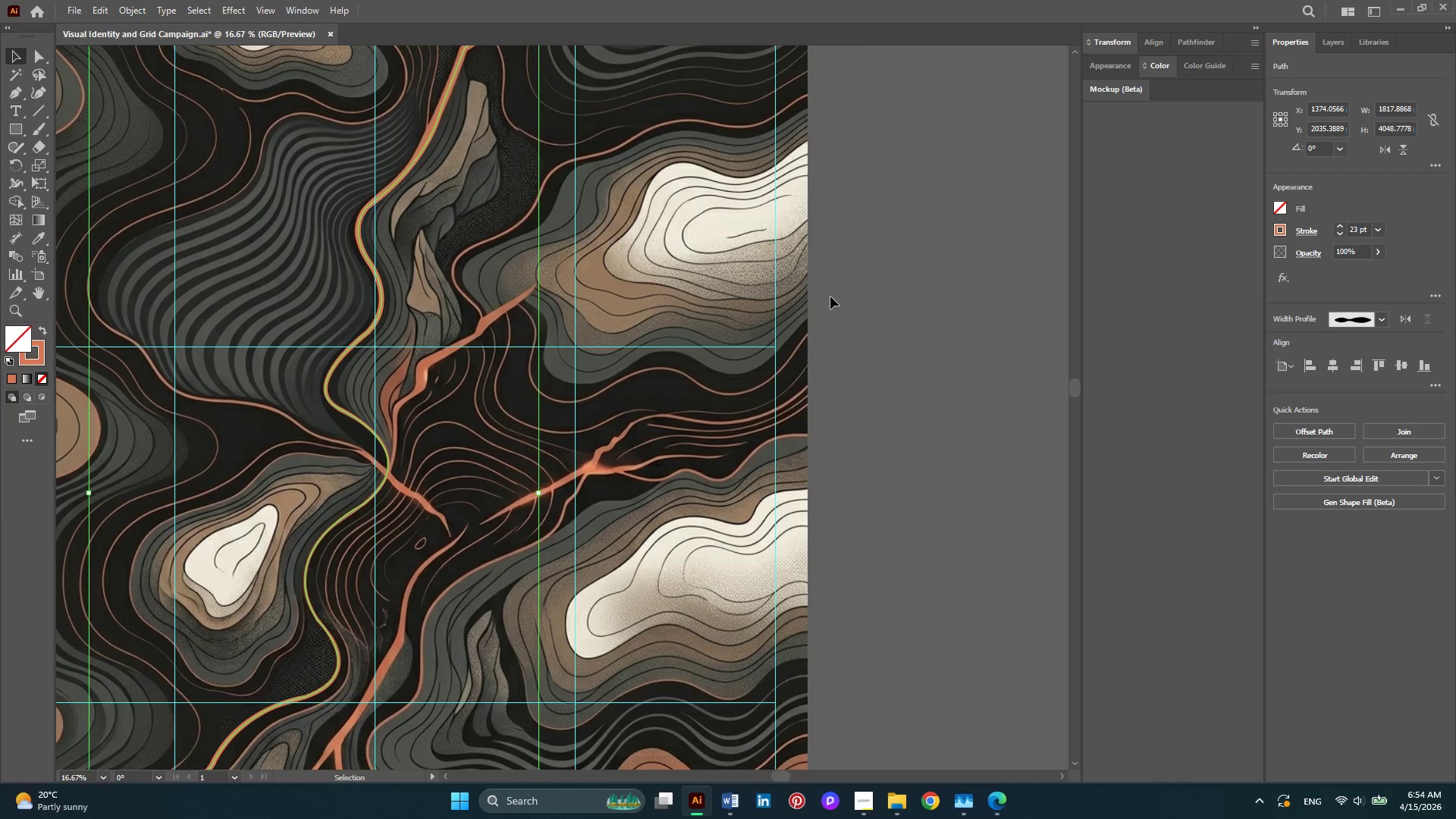 
hold_key(key=AltLeft, duration=0.7)
scroll: coordinate [830, 297], scroll_direction: down, amount: 2.0
 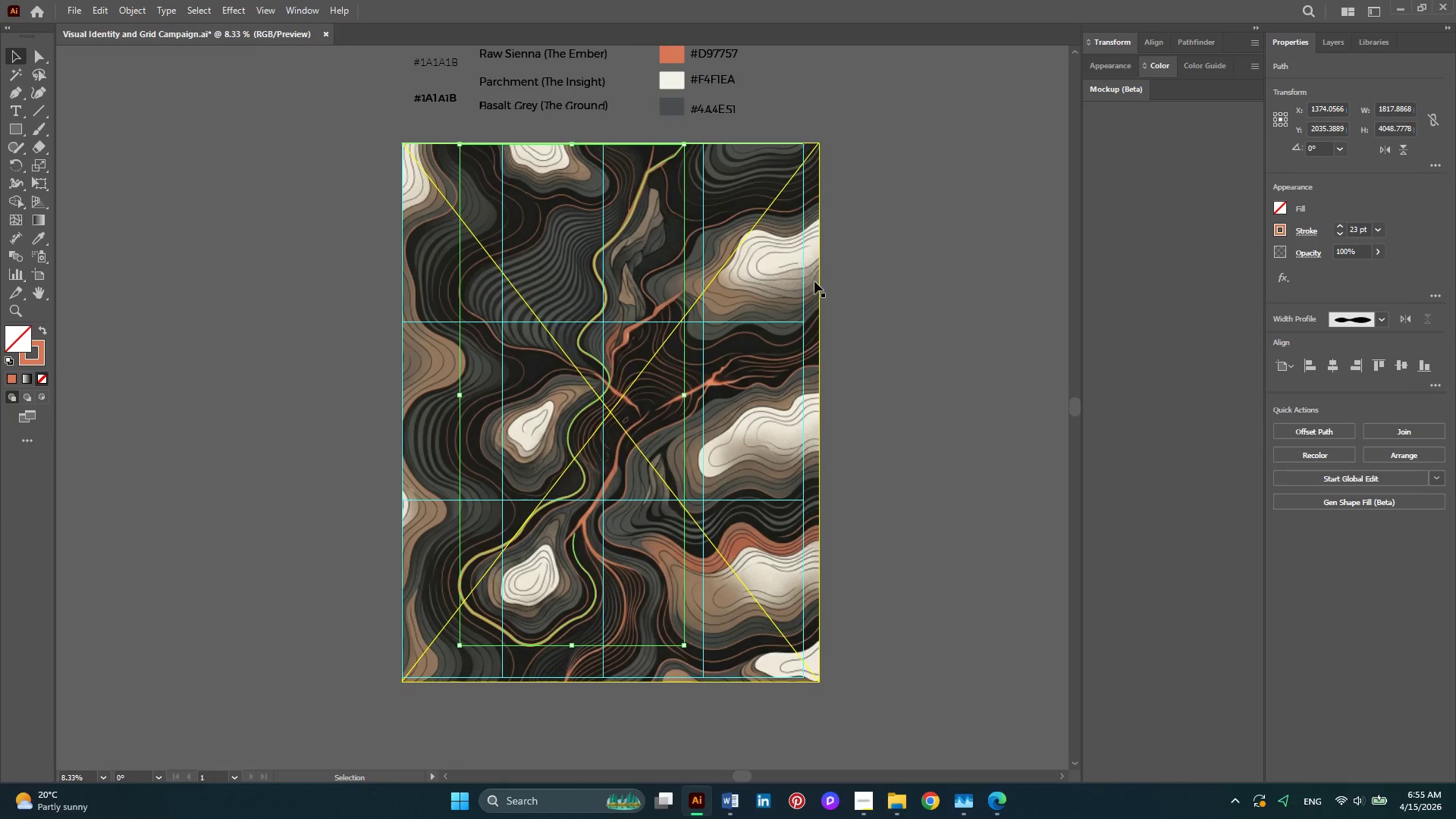 
wait(12.32)
 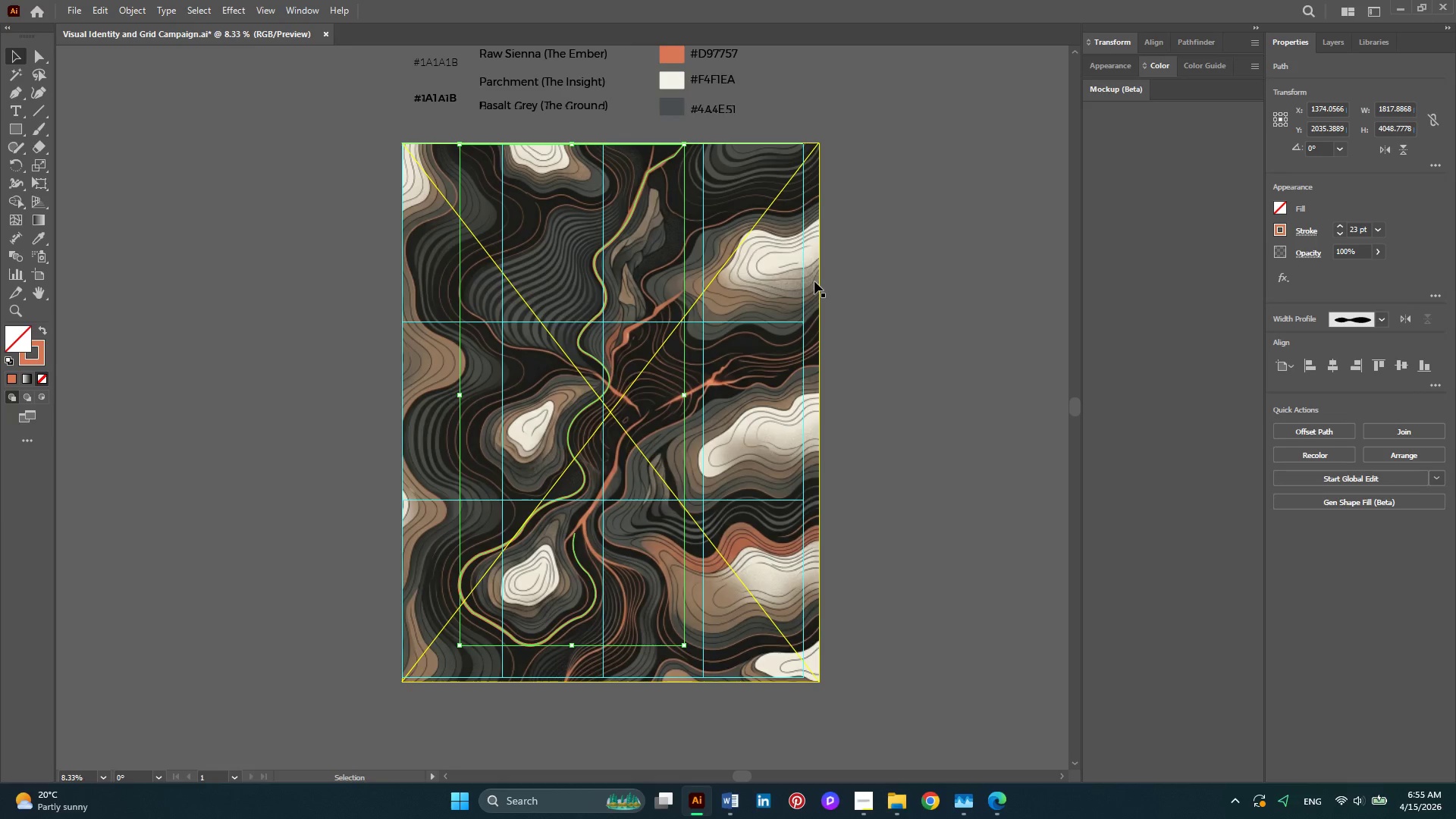 
left_click([909, 226])
 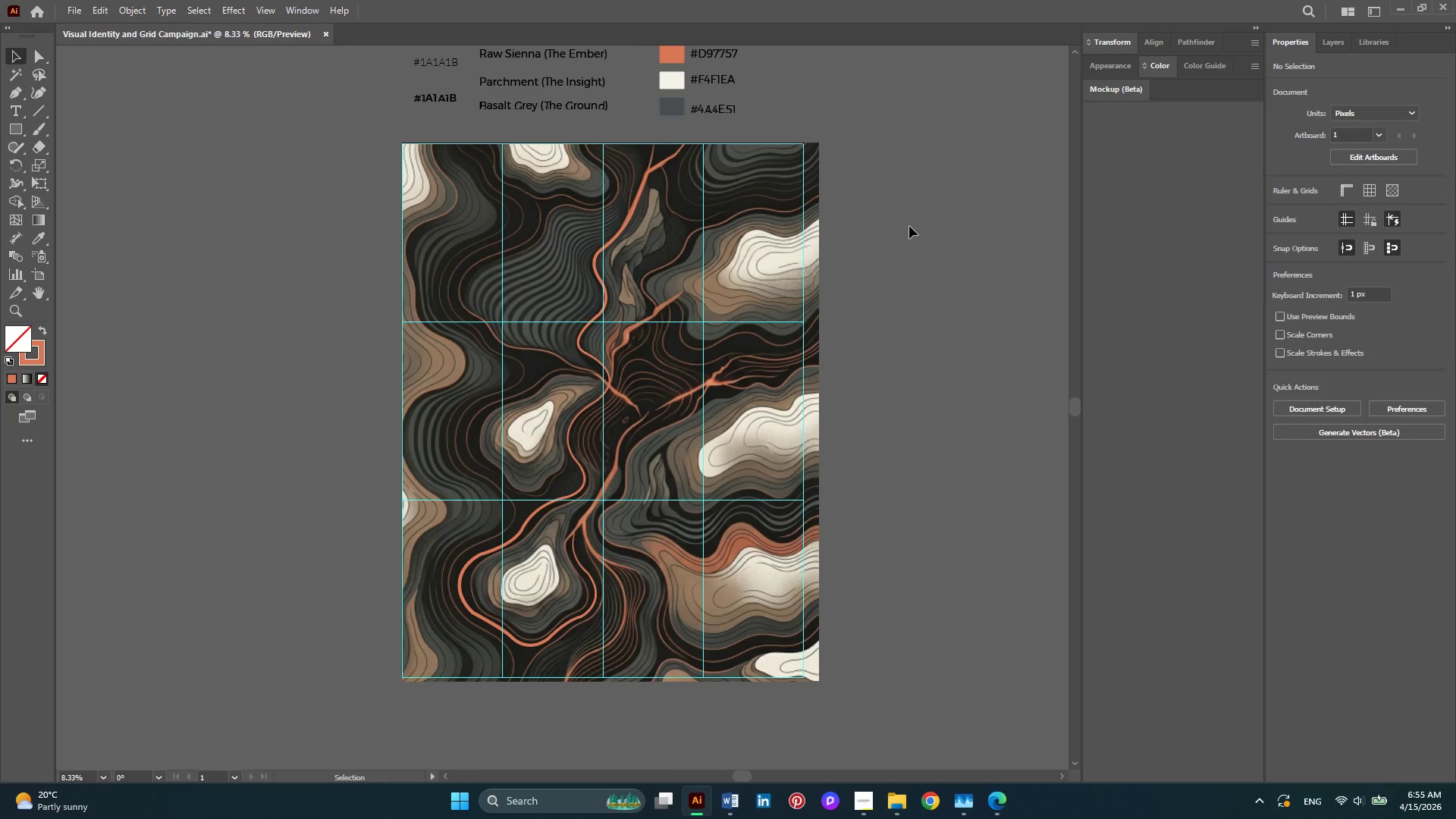 
key(Control+Y)
 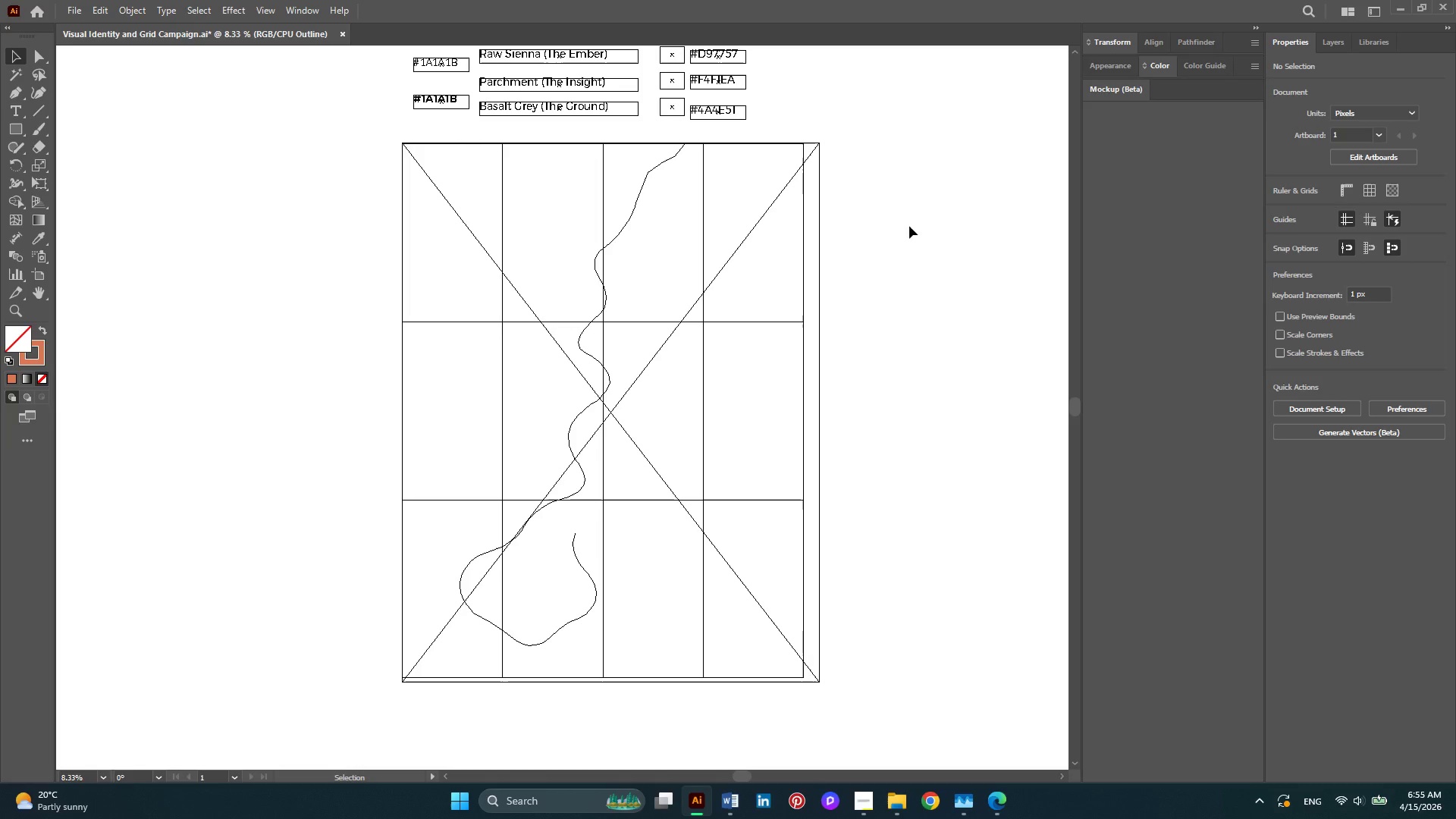 
key(Control+Y)
 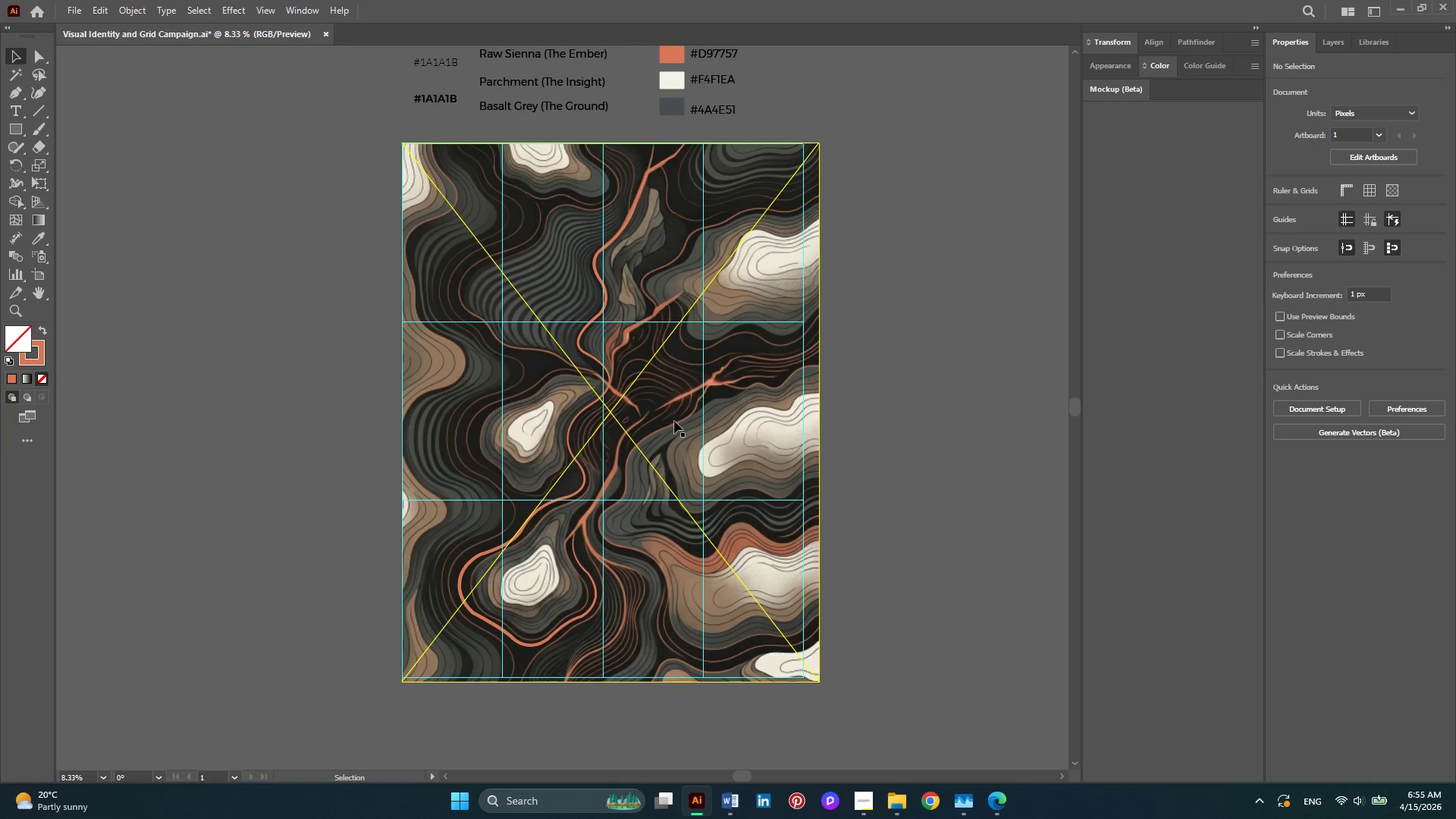 
key(Alt+AltLeft)
 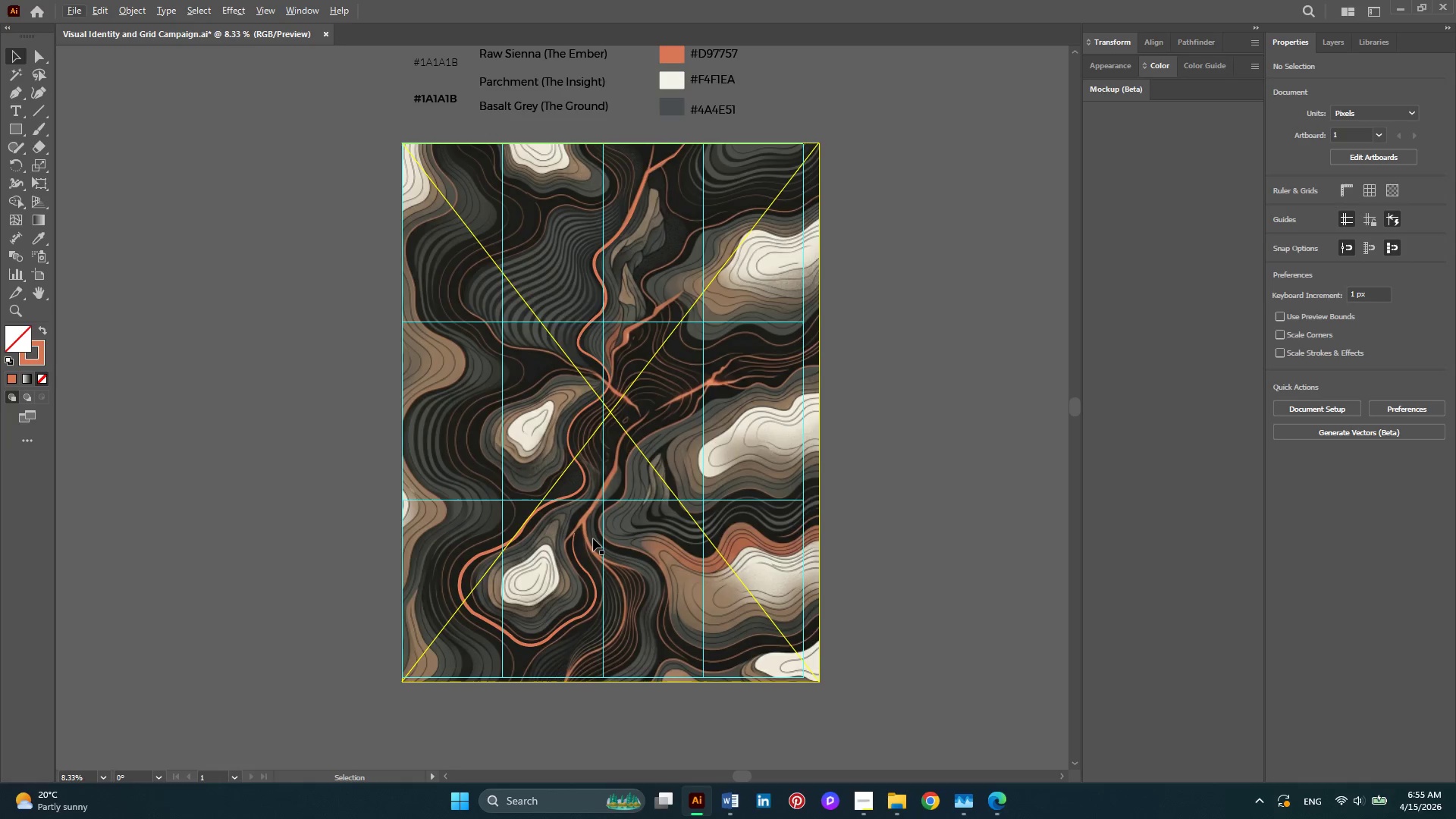 
hold_key(key=AltLeft, duration=0.41)
scroll: coordinate [593, 538], scroll_direction: up, amount: 2.0
 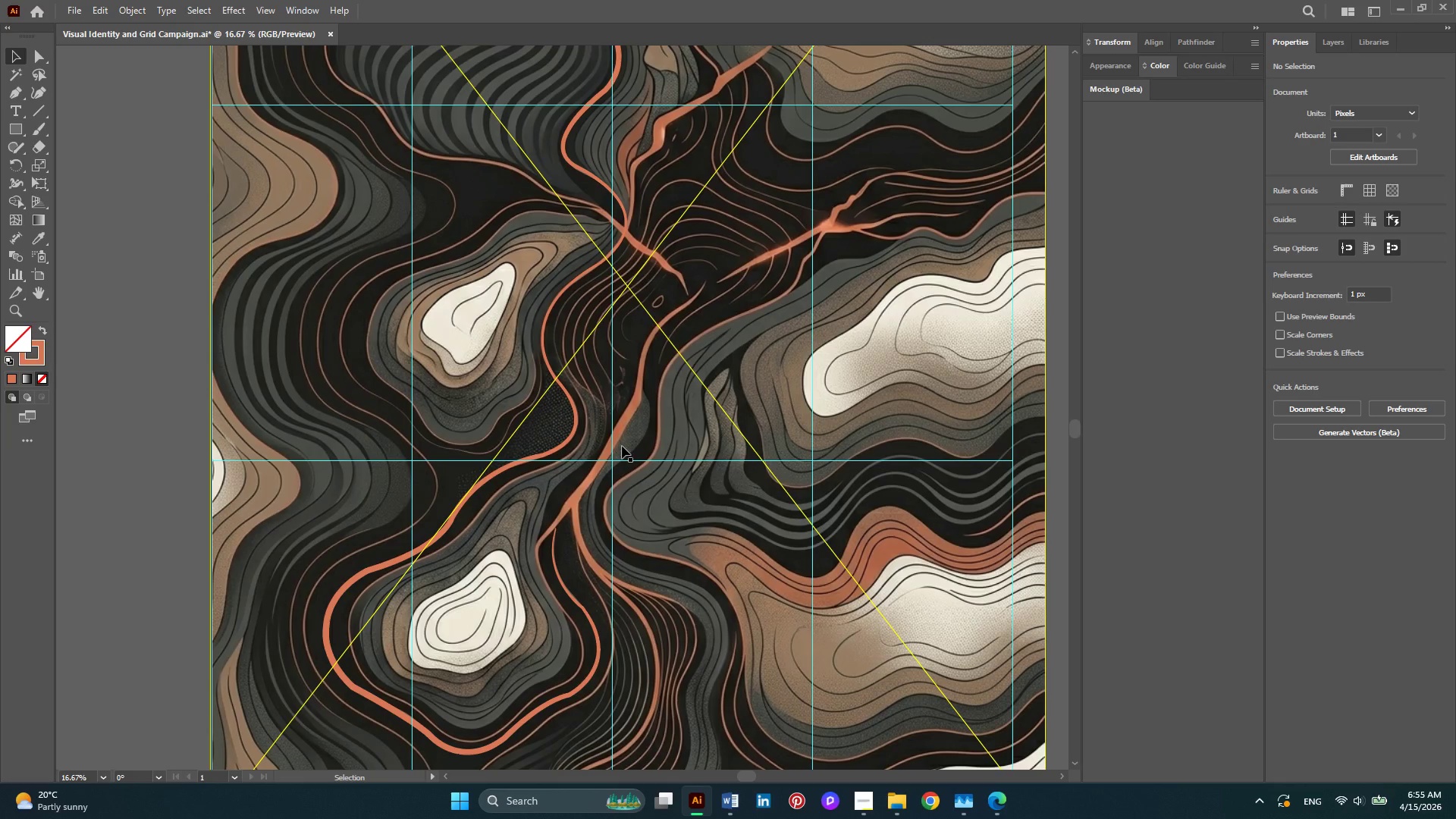 
hold_key(key=AltLeft, duration=0.47)
scroll: coordinate [622, 446], scroll_direction: down, amount: 1.0
 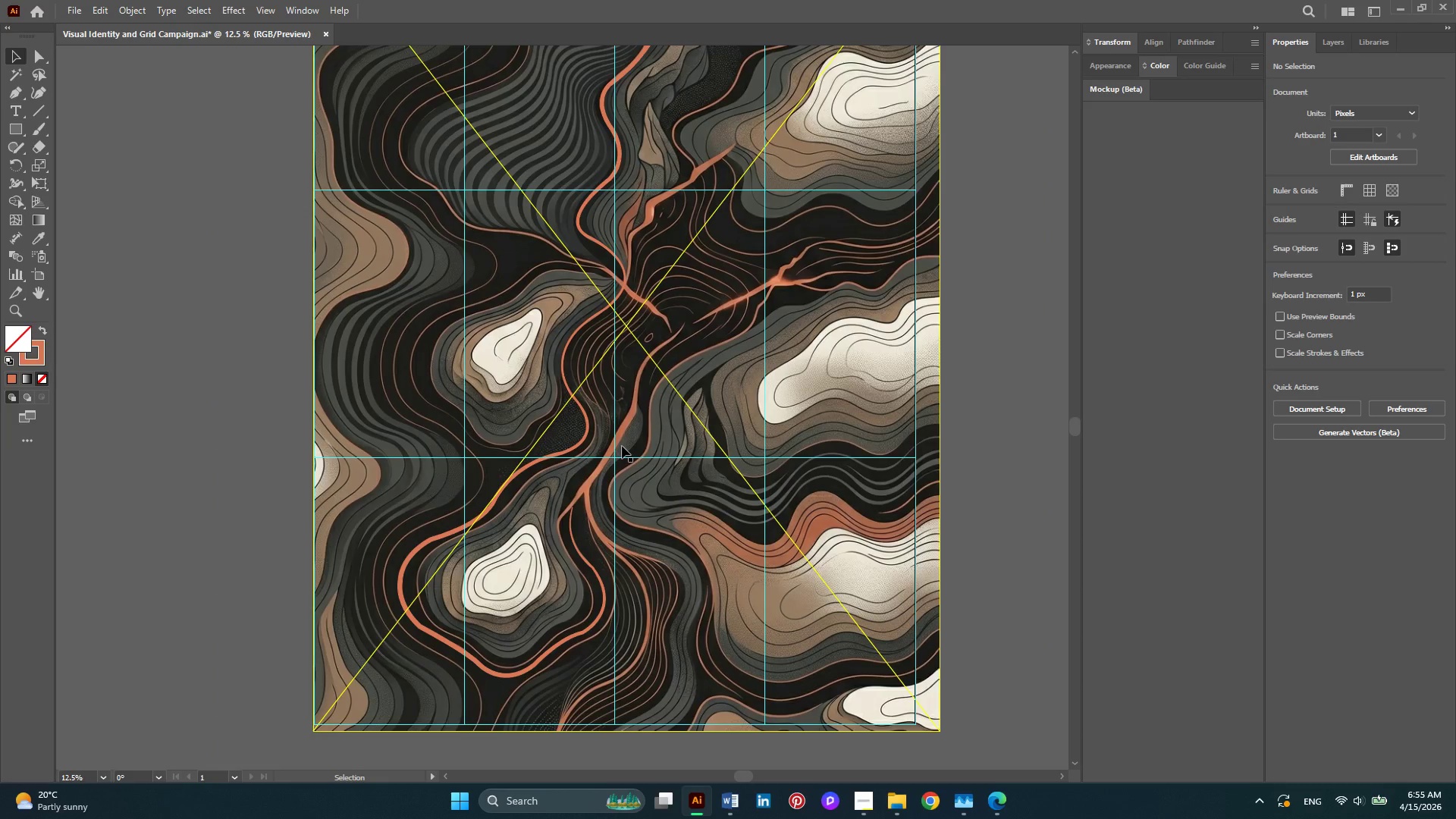 
hold_key(key=AltLeft, duration=0.34)
 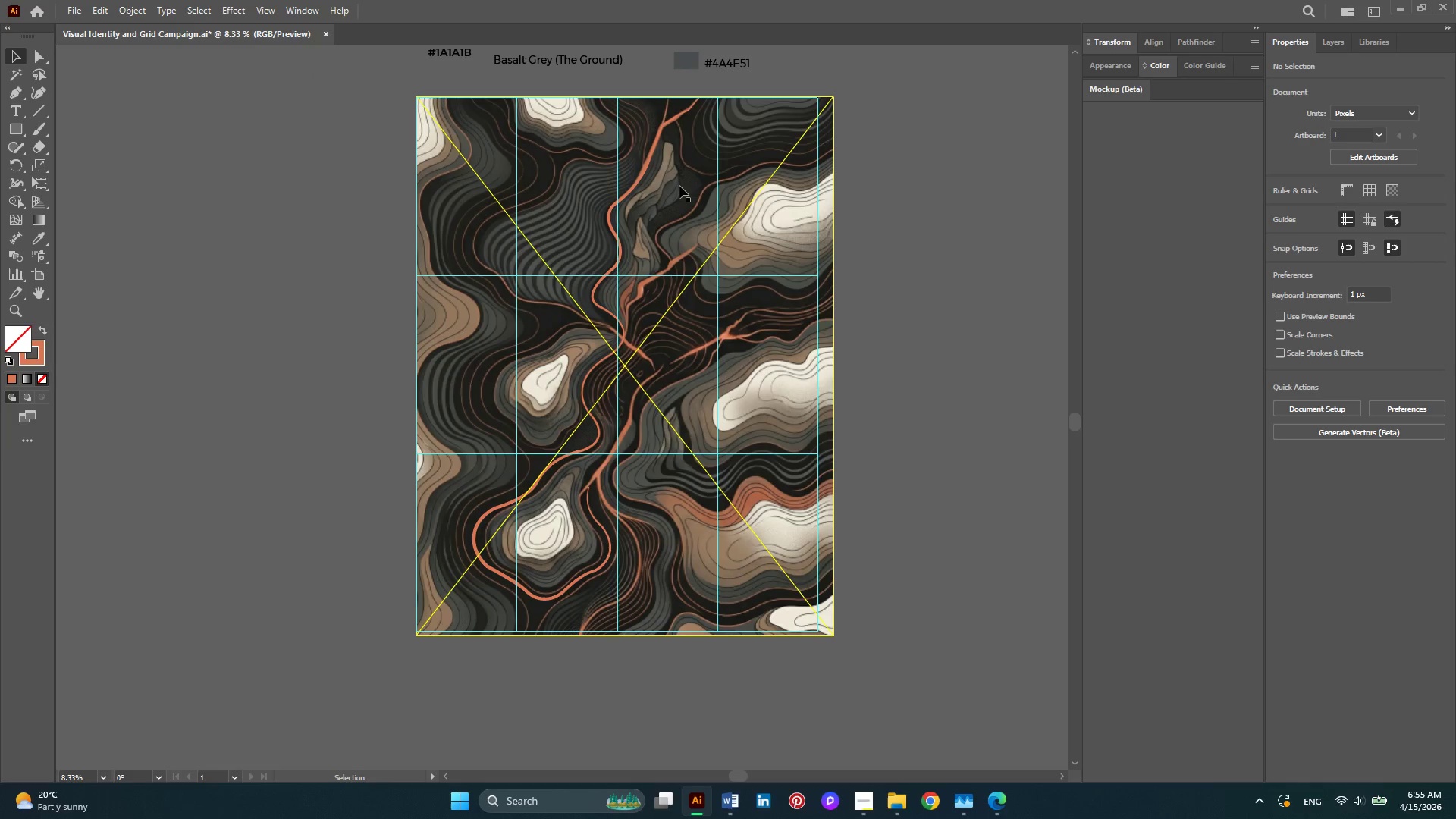 
hold_key(key=AltLeft, duration=0.34)
scroll: coordinate [679, 186], scroll_direction: up, amount: 1.0
 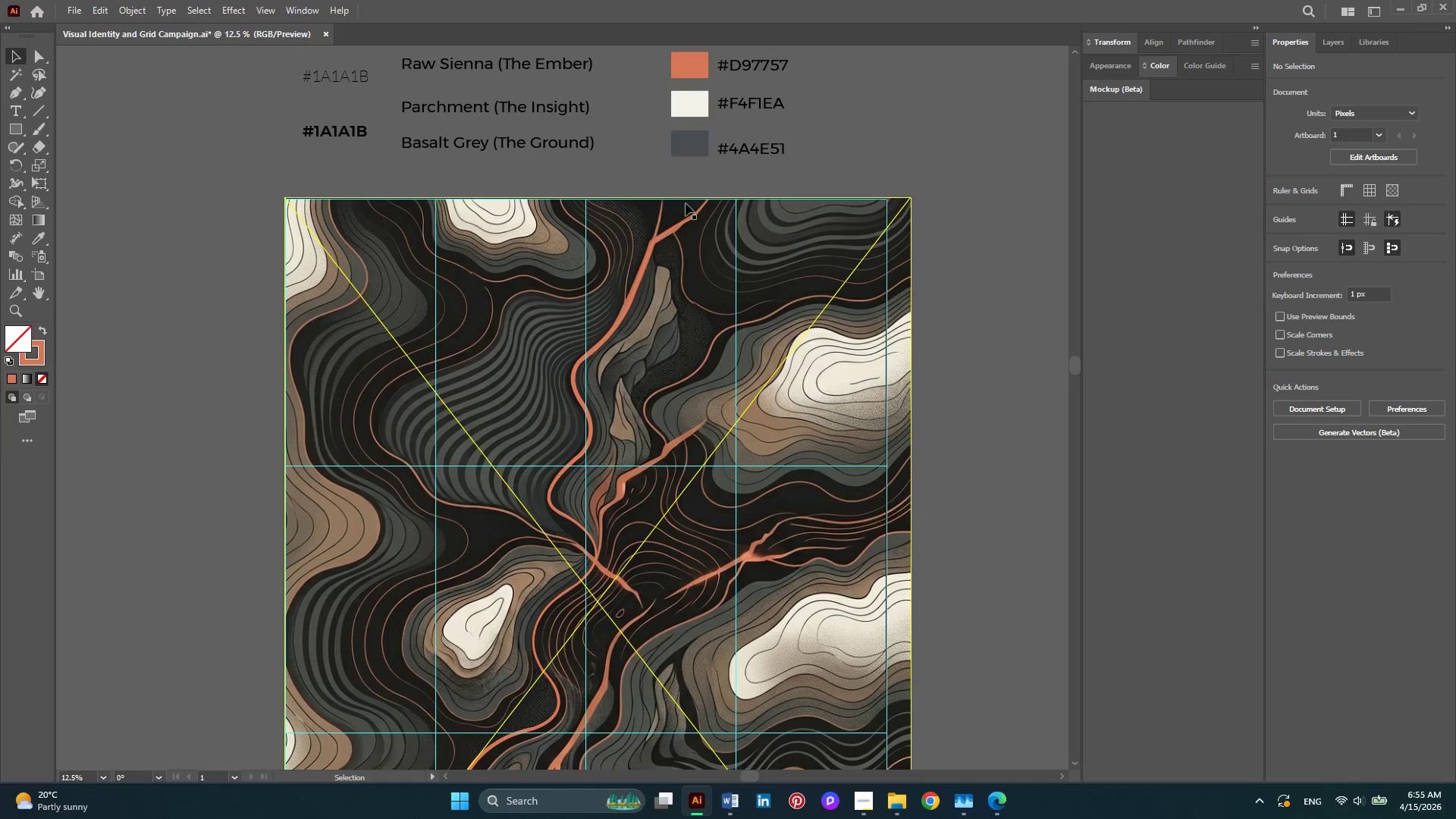 
hold_key(key=AltLeft, duration=0.38)
scroll: coordinate [693, 253], scroll_direction: up, amount: 3.0
 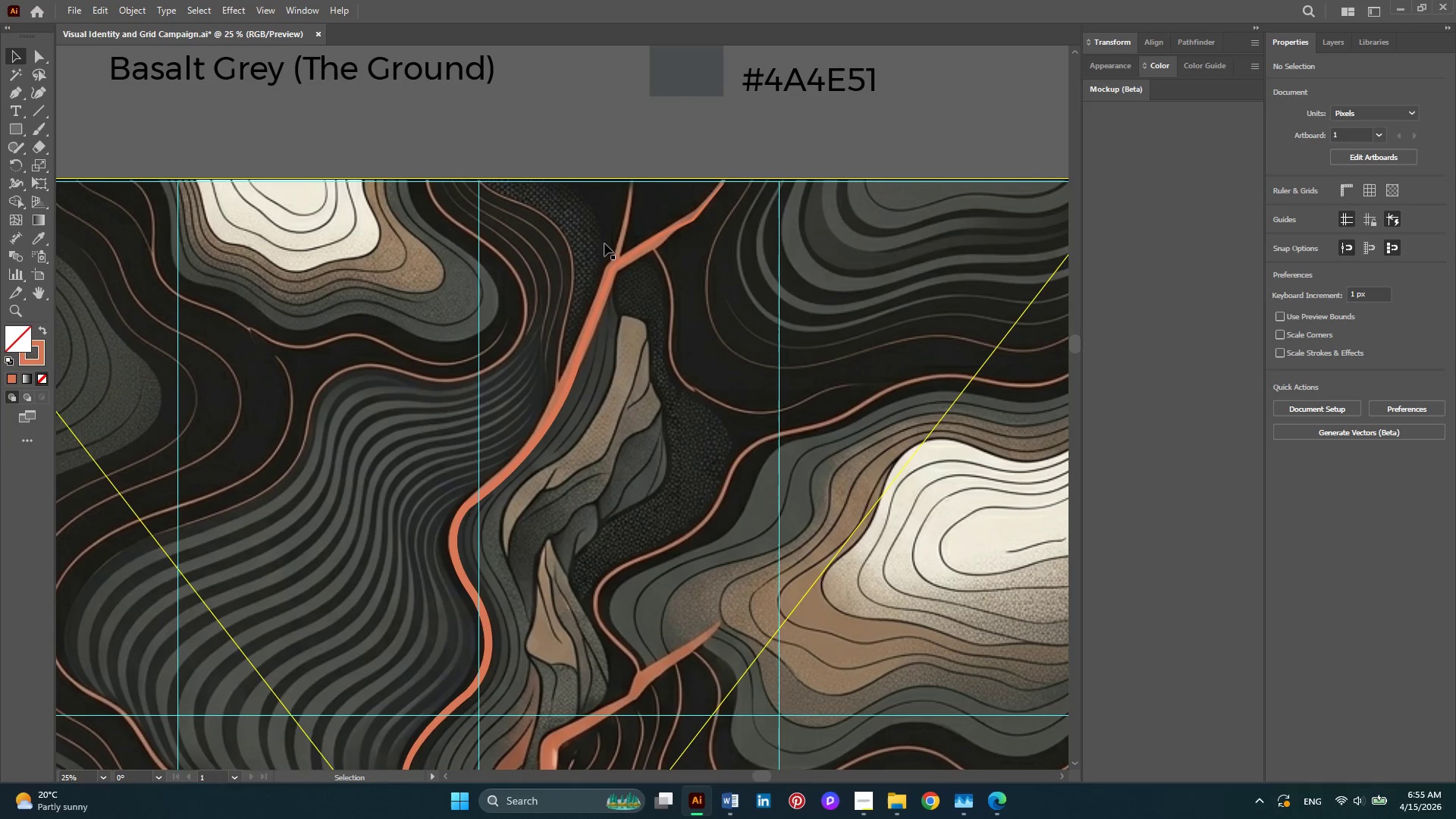 
left_click([17, 94])
 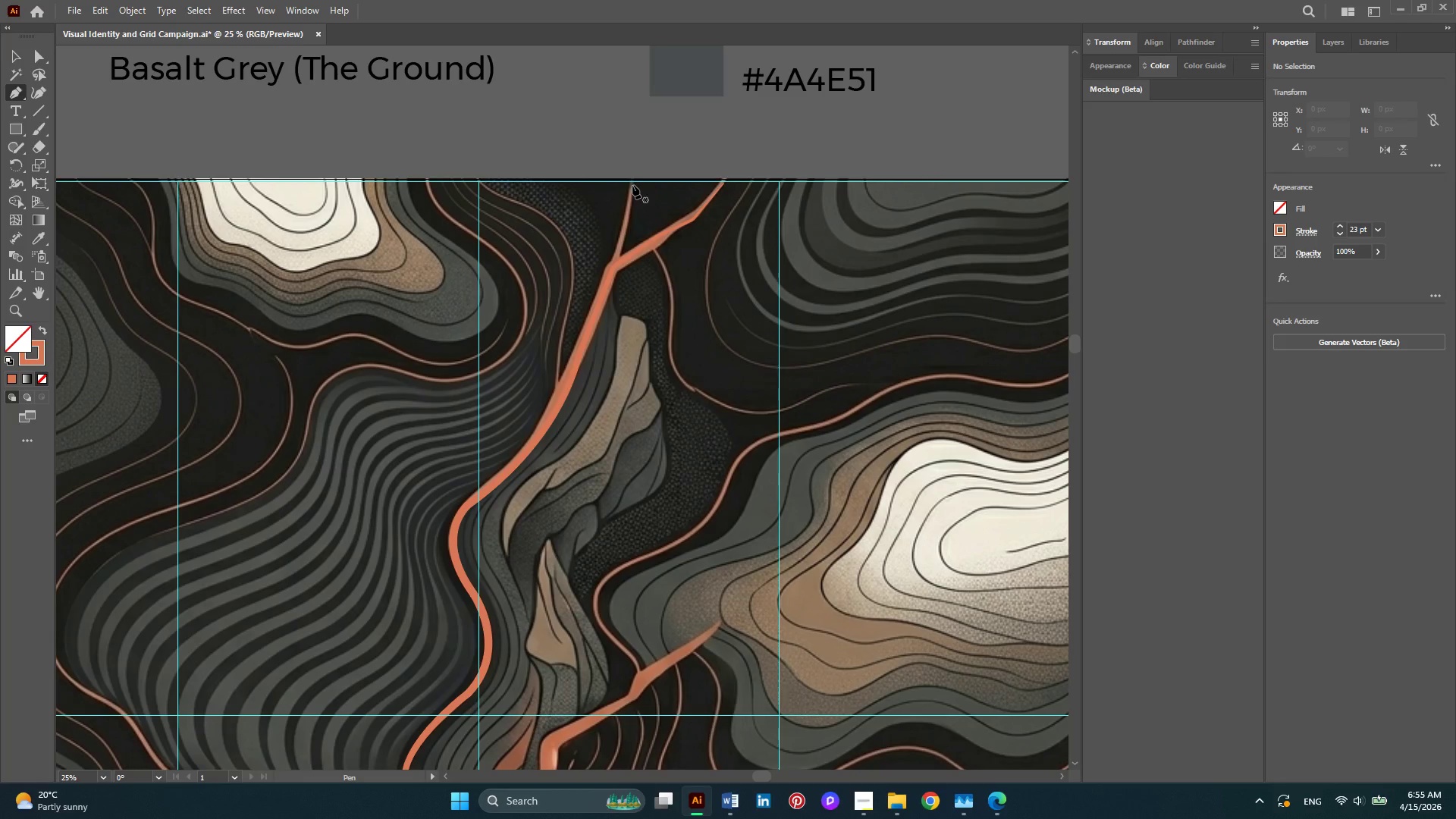 
left_click([632, 184])
 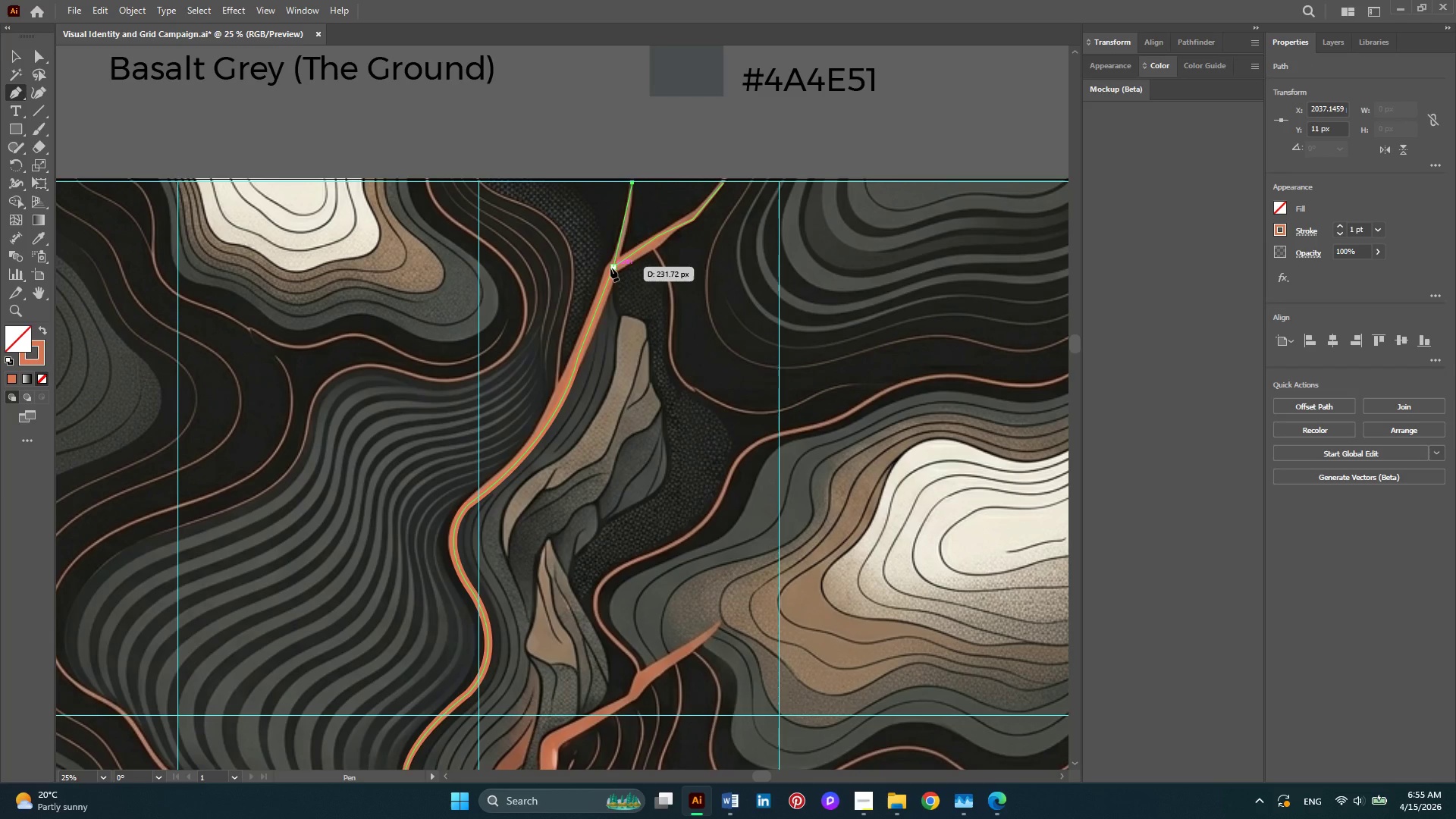 
left_click([610, 268])
 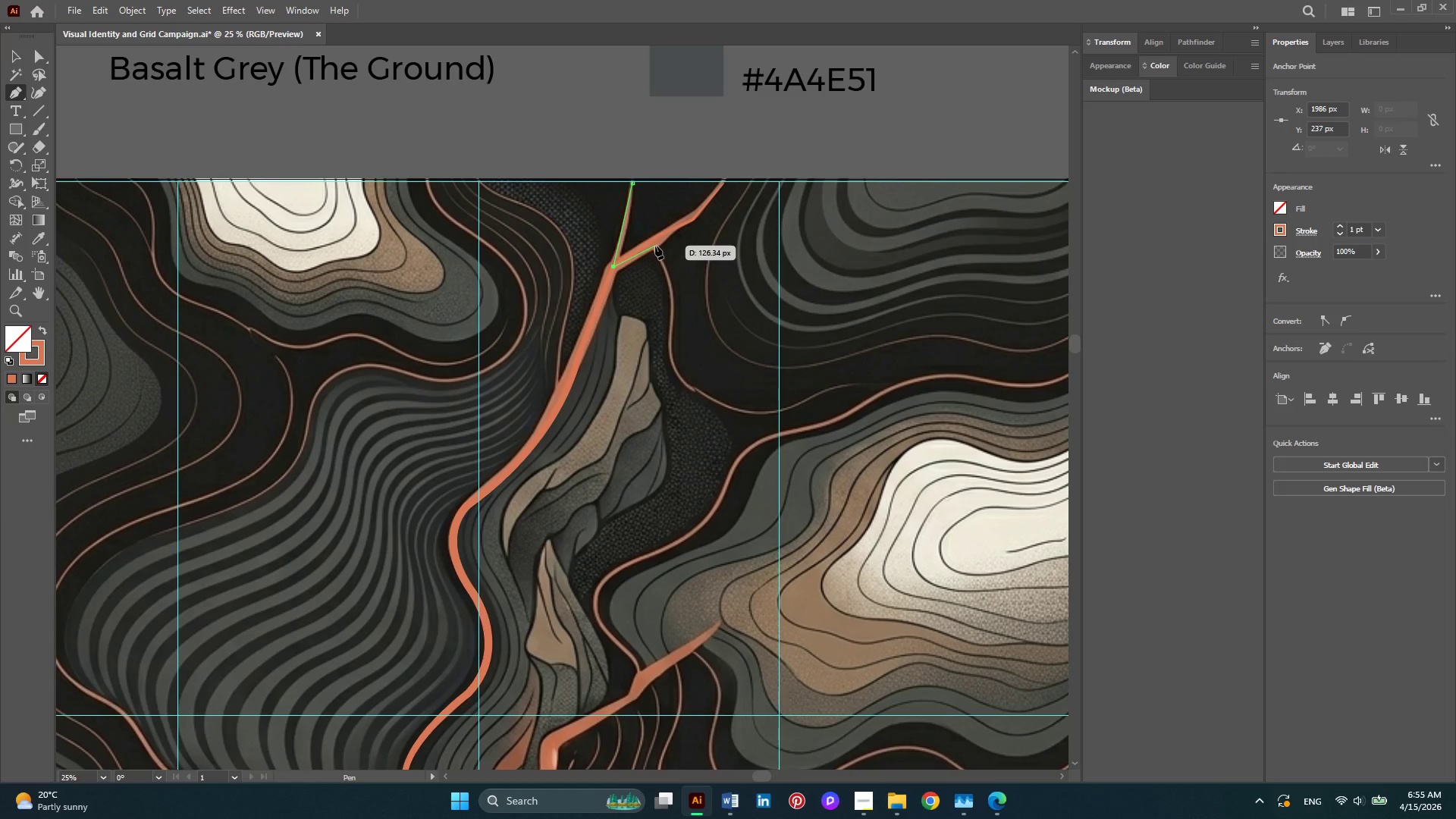 
left_click([655, 246])
 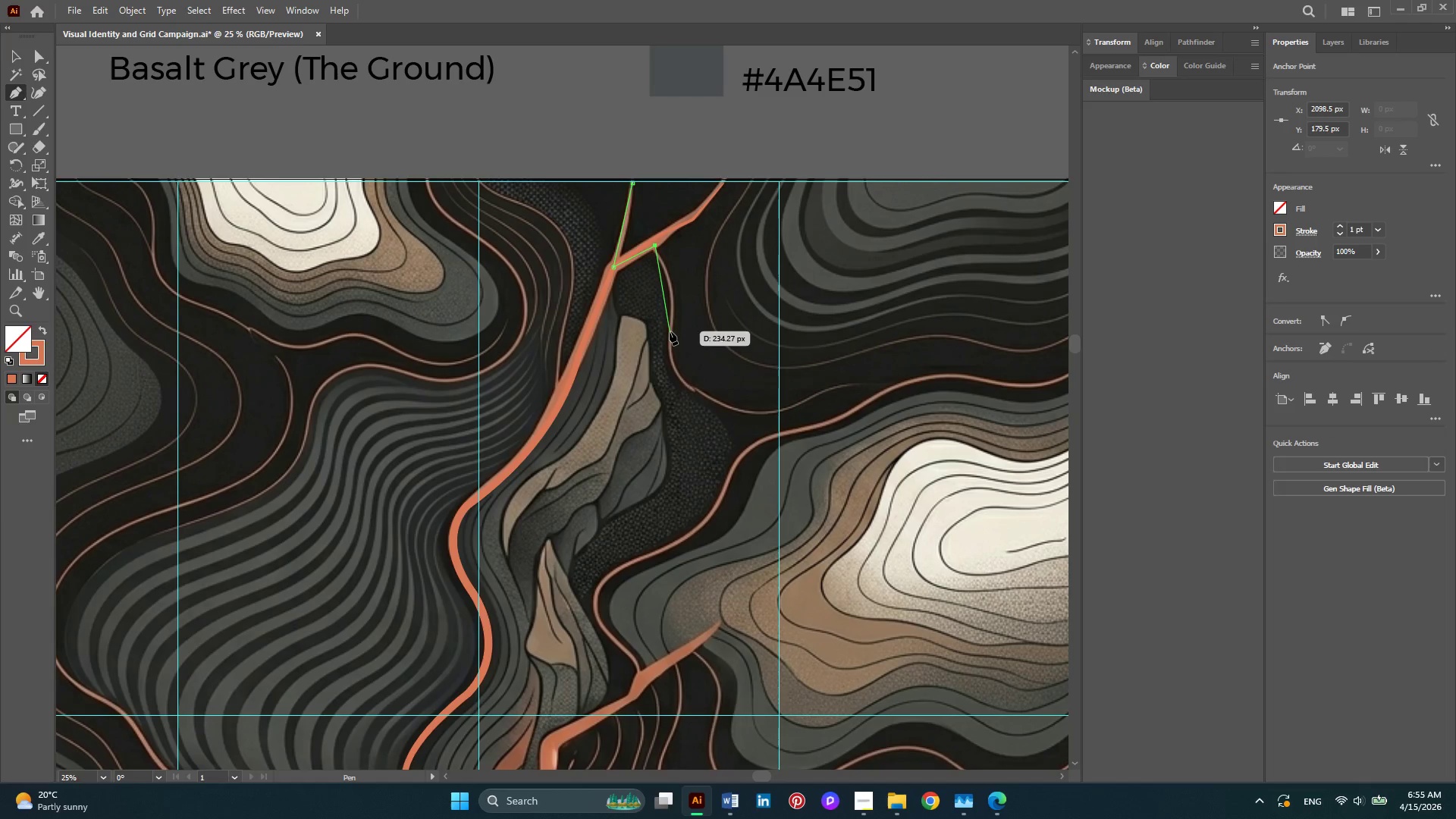 
left_click_drag(start_coordinate=[670, 331], to_coordinate=[658, 364])
 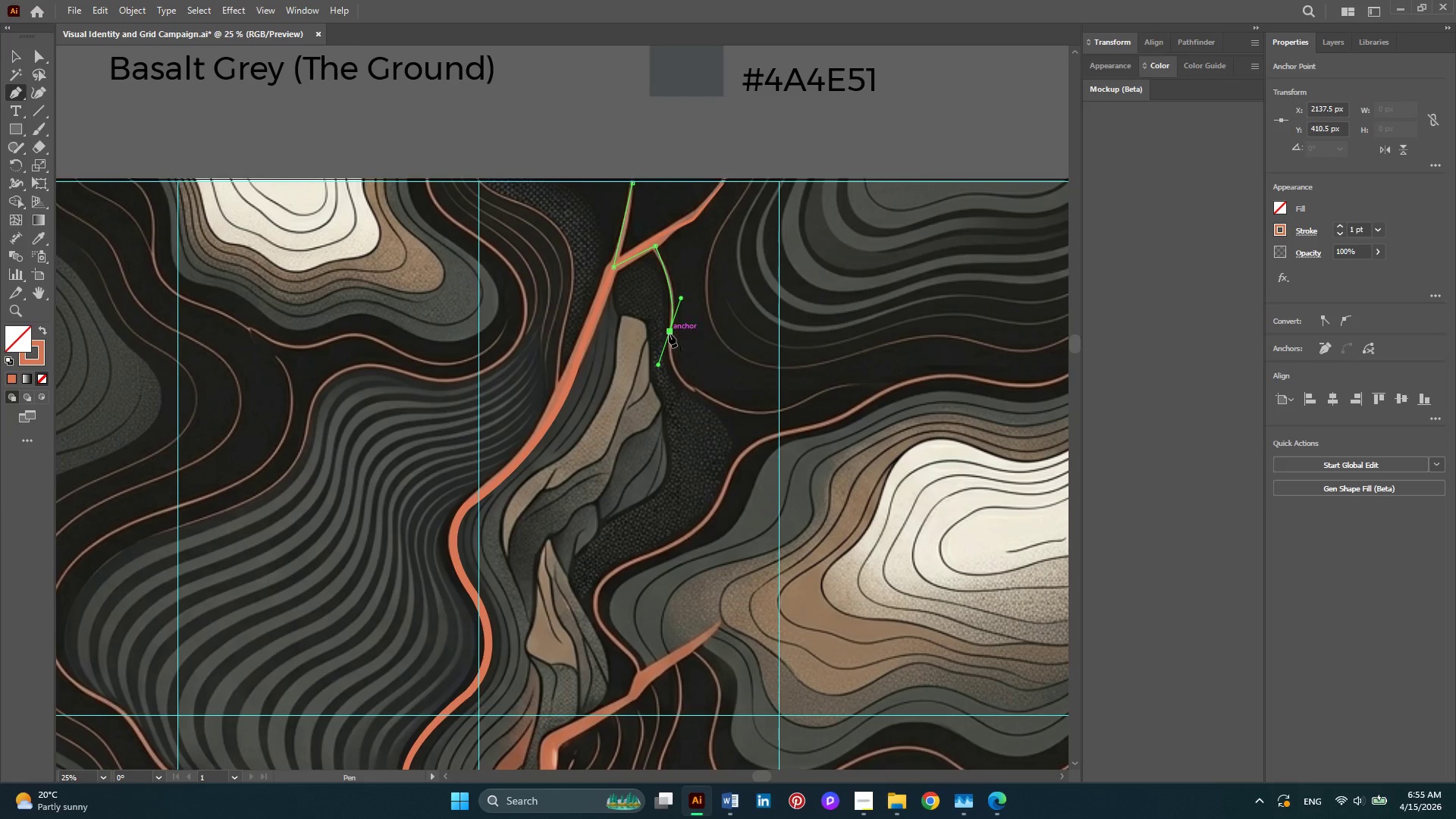 
left_click([669, 334])
 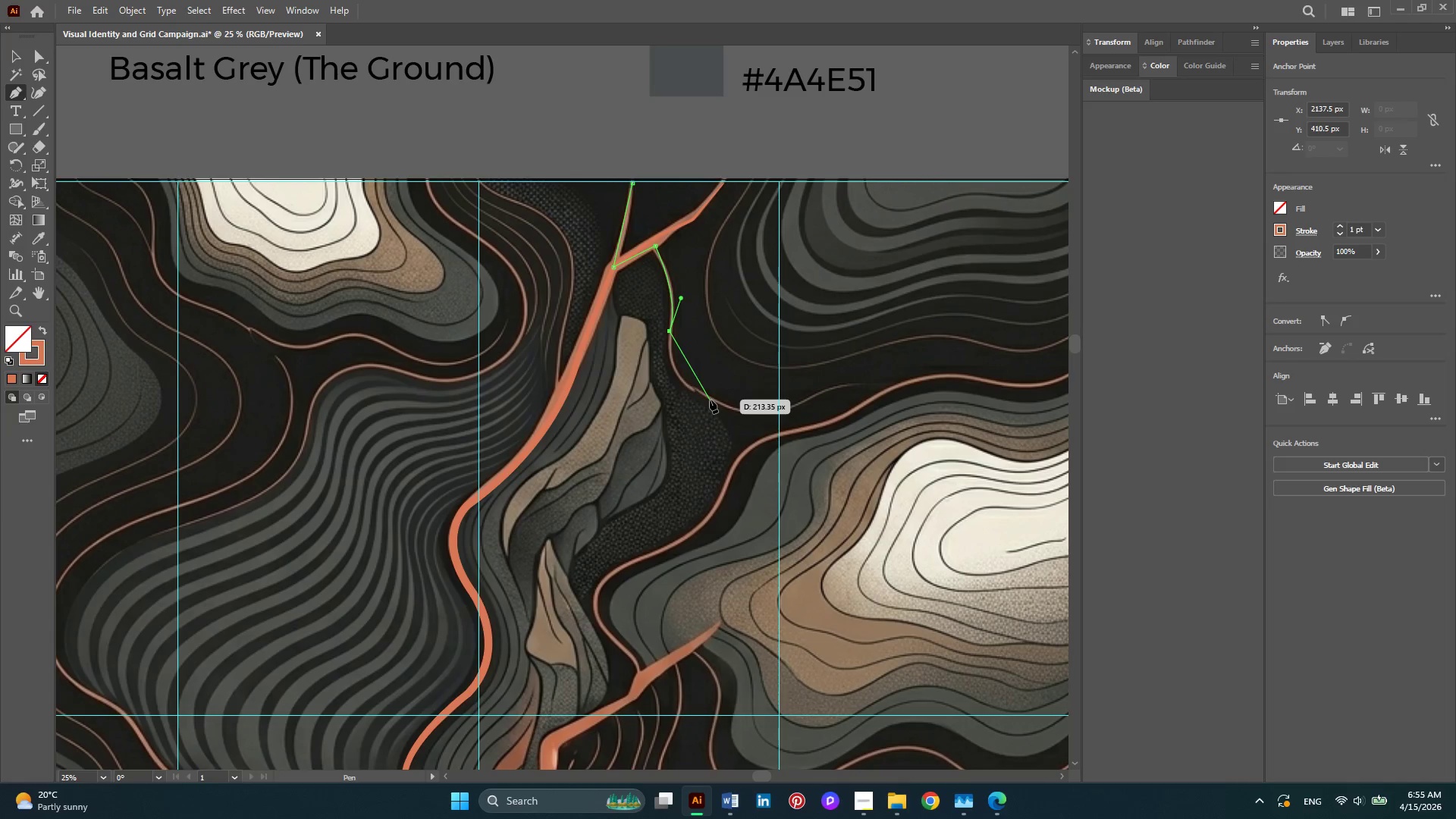 
left_click_drag(start_coordinate=[710, 400], to_coordinate=[760, 417])
 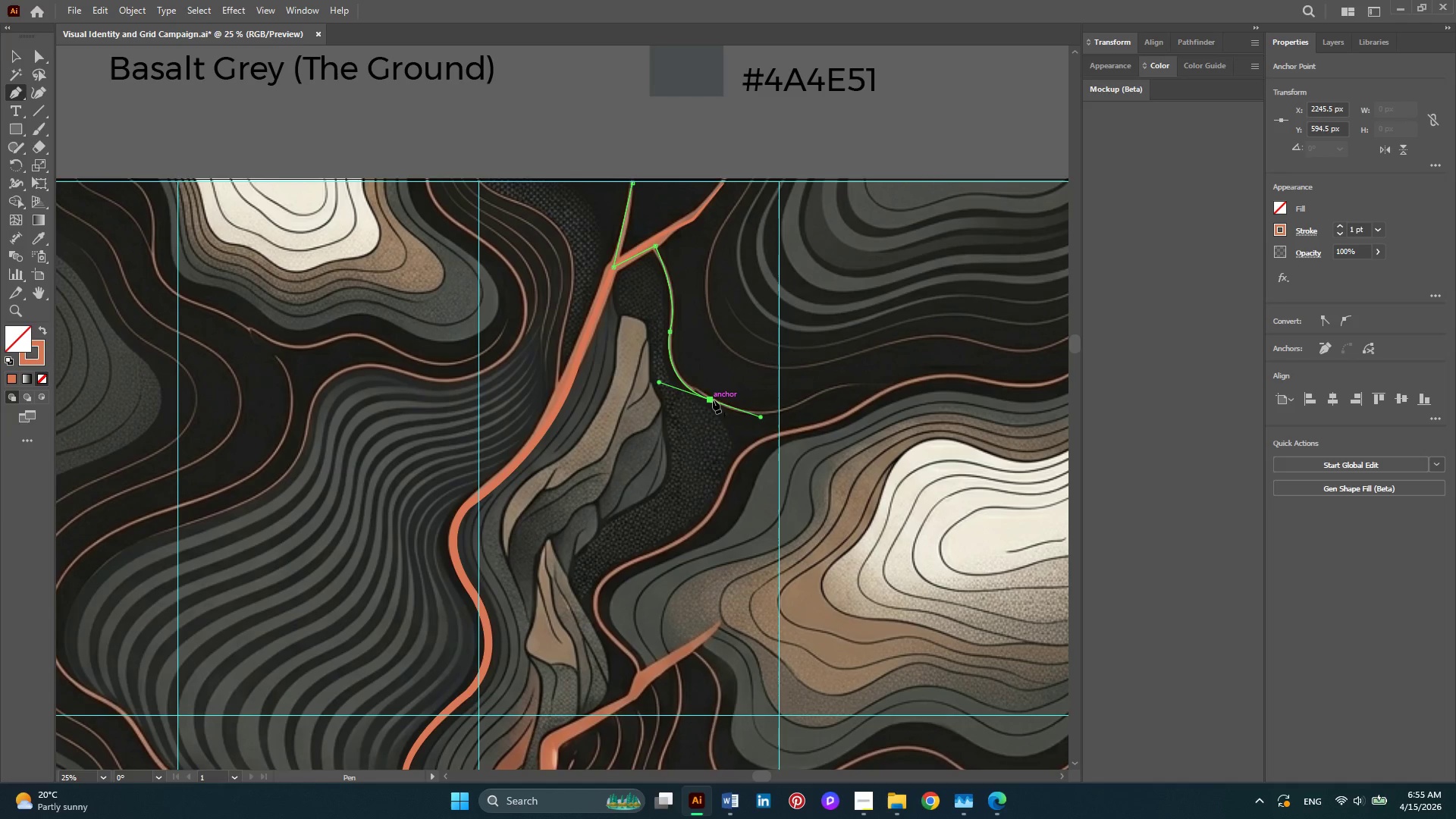 
left_click([713, 400])
 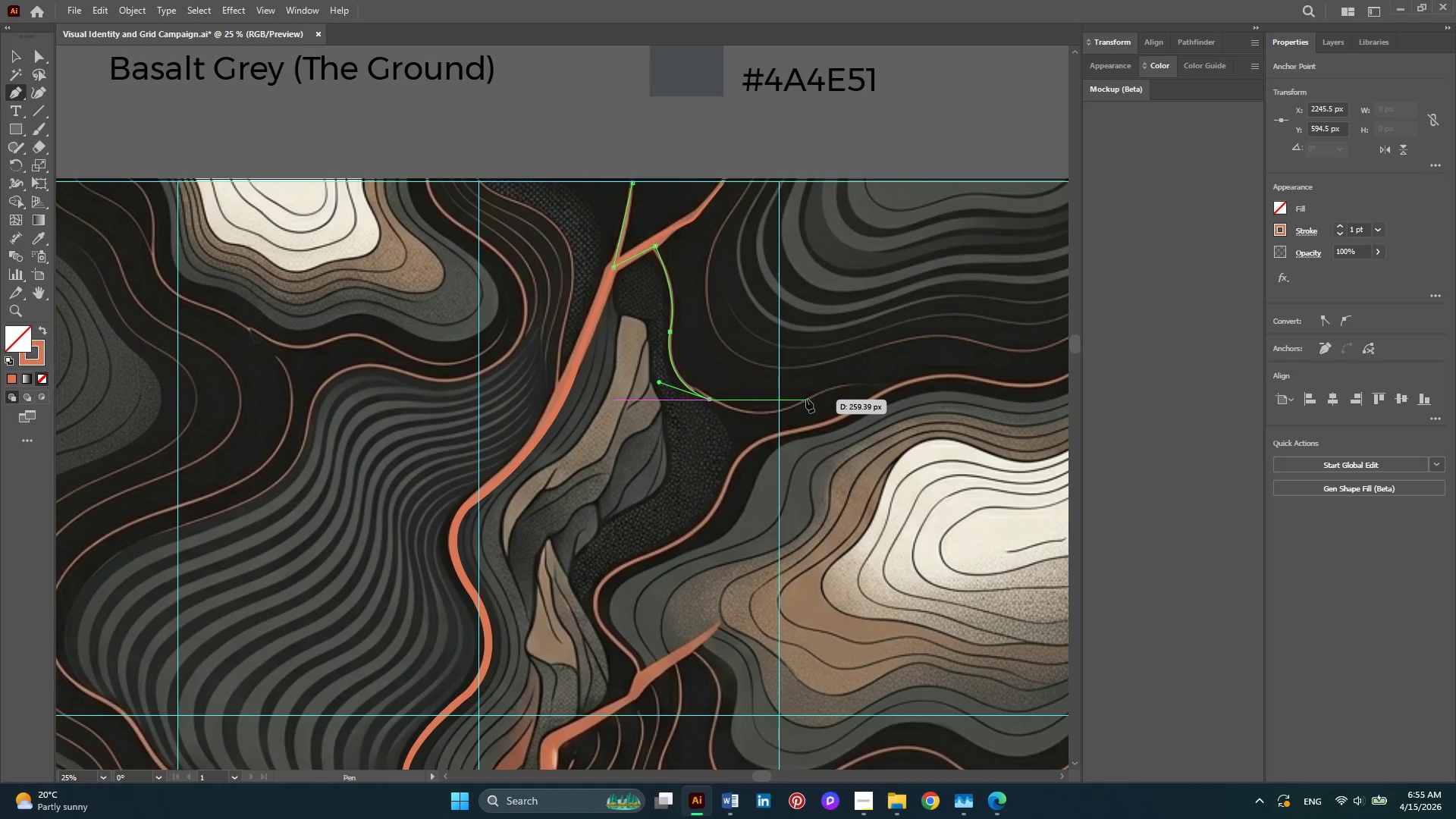 
left_click_drag(start_coordinate=[806, 399], to_coordinate=[858, 372])
 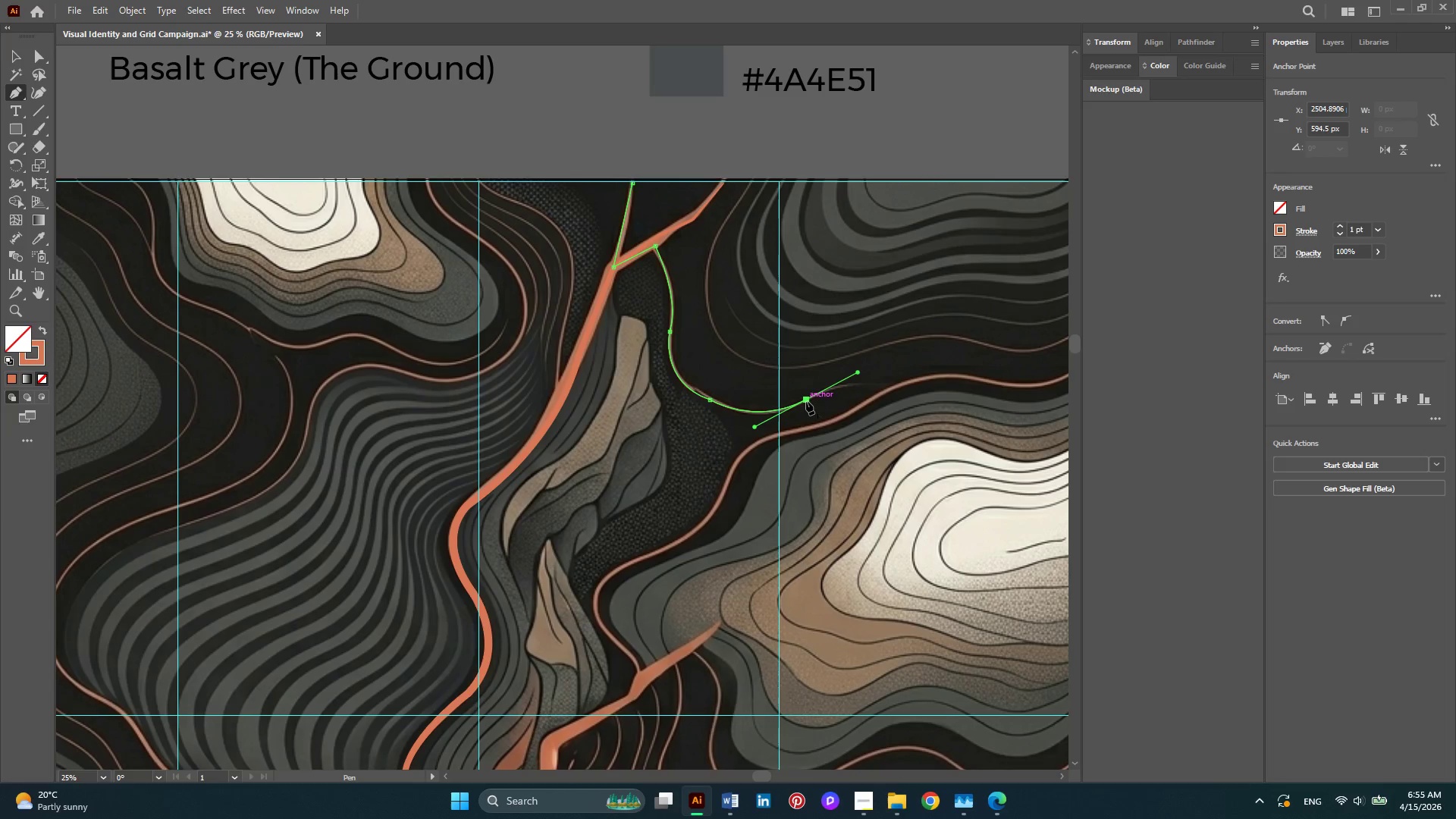 
left_click([806, 401])
 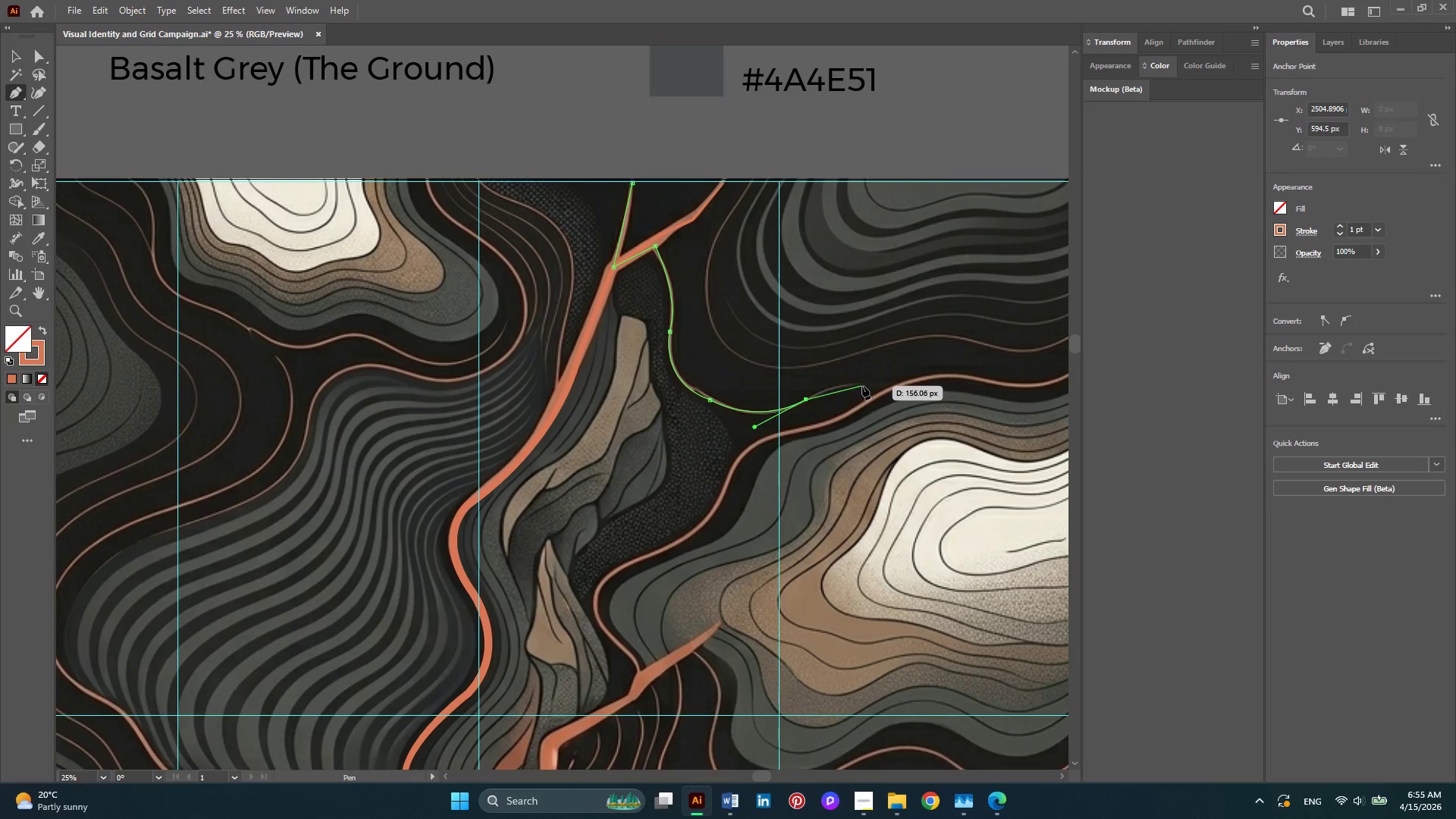 
left_click_drag(start_coordinate=[862, 386], to_coordinate=[886, 391])
 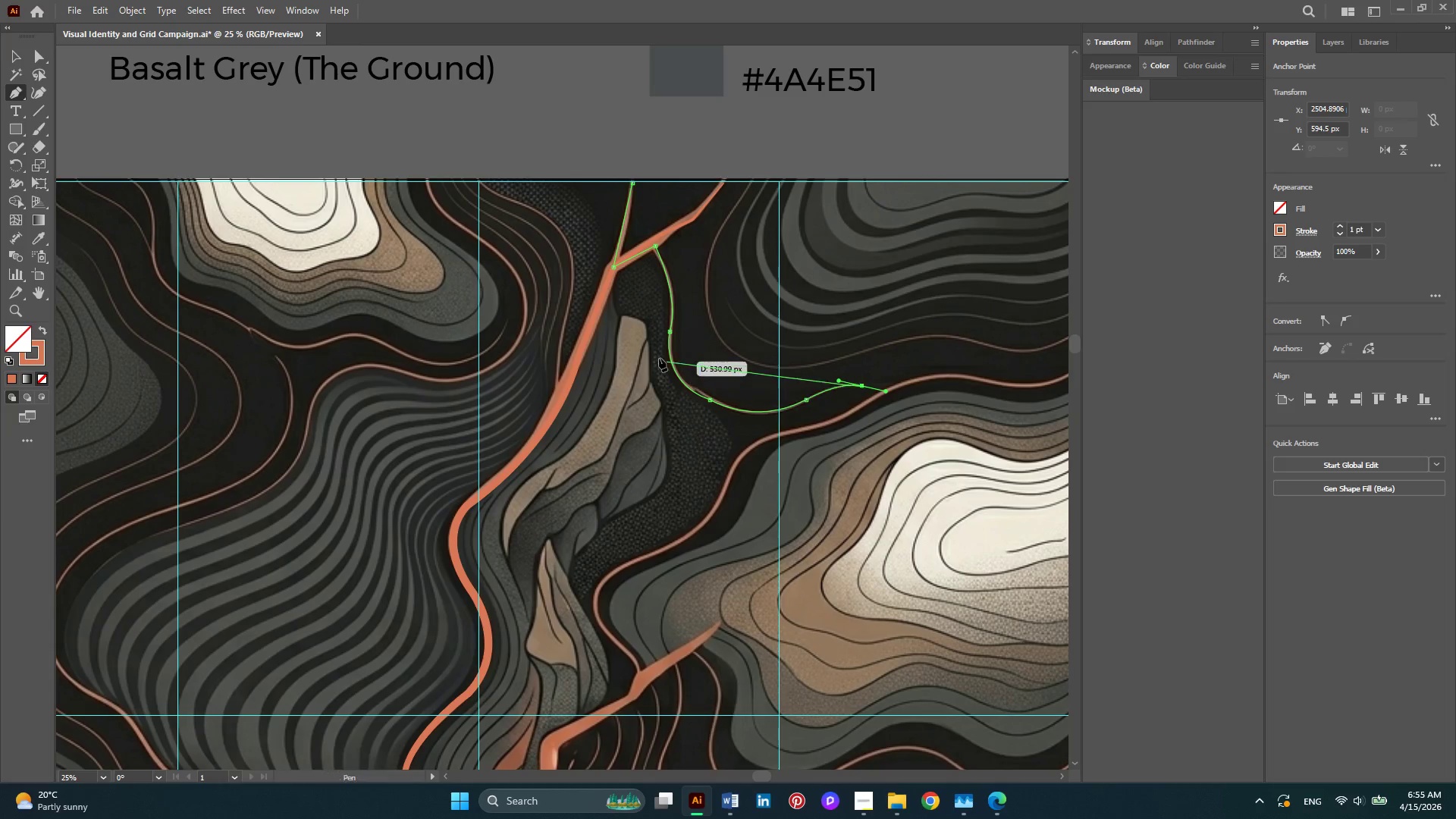 
key(Alt+AltLeft)
 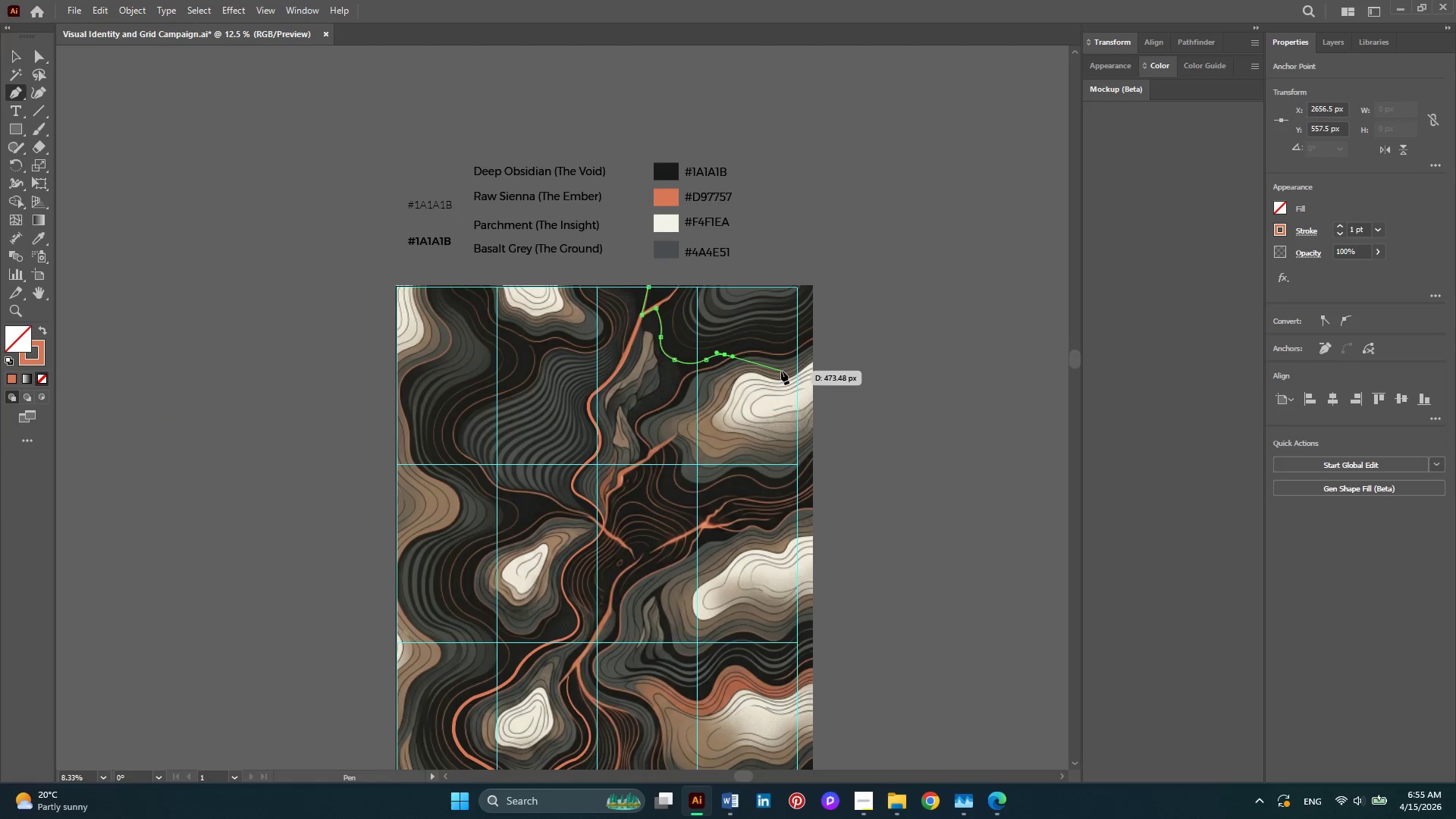 
scroll: coordinate [656, 357], scroll_direction: down, amount: 4.0
 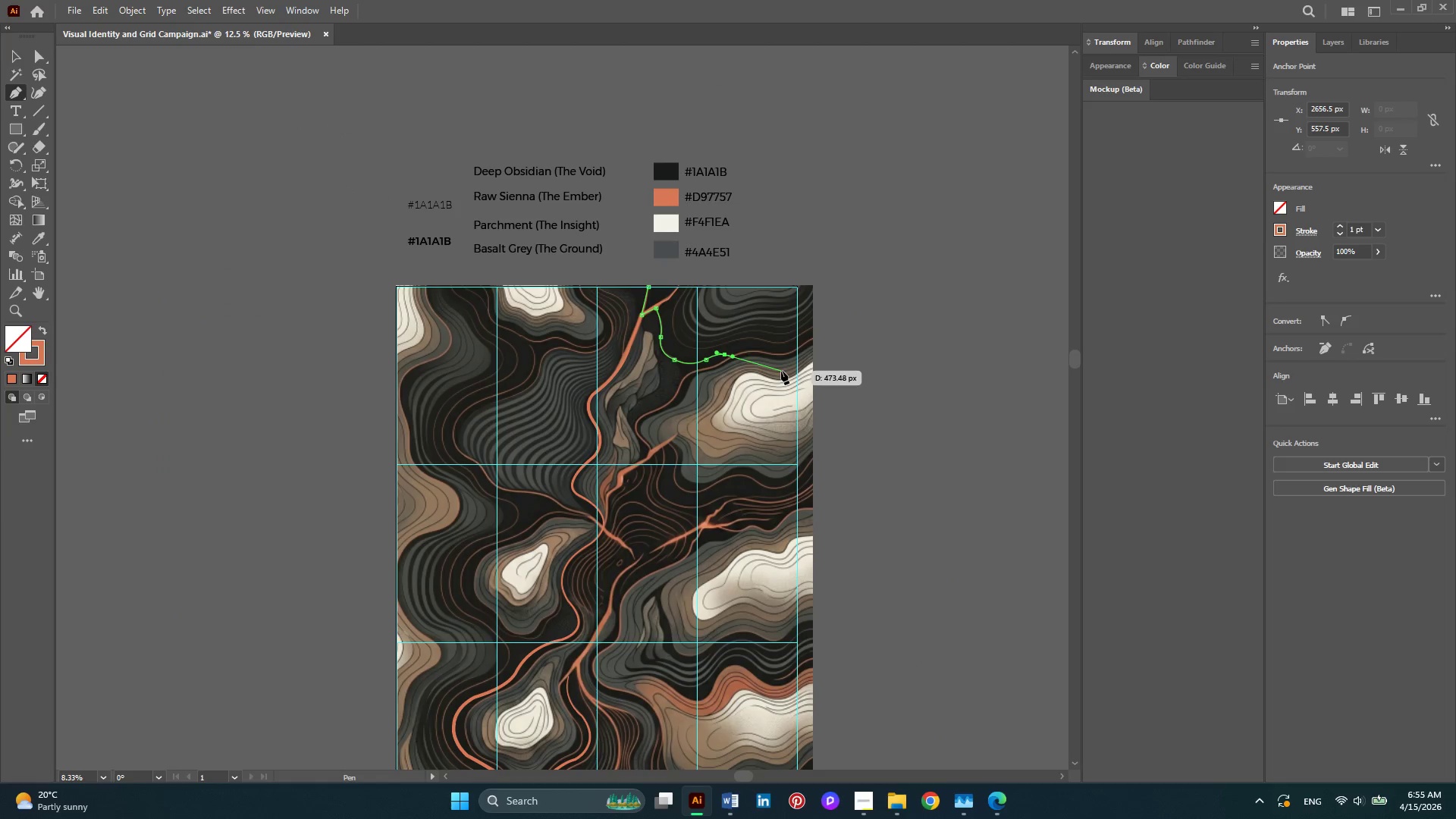 
key(Alt+AltLeft)
 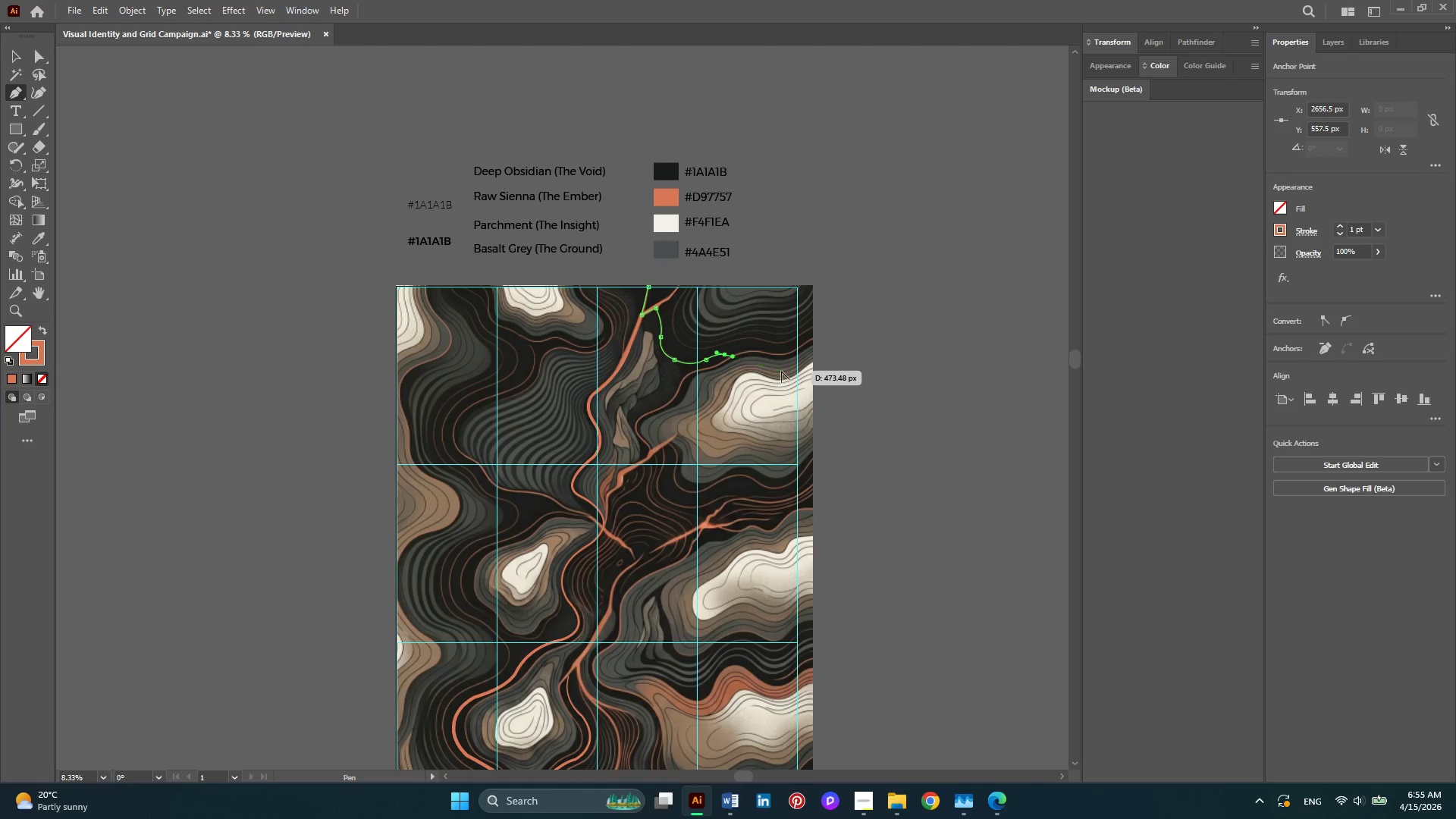 
scroll: coordinate [781, 371], scroll_direction: up, amount: 1.0
 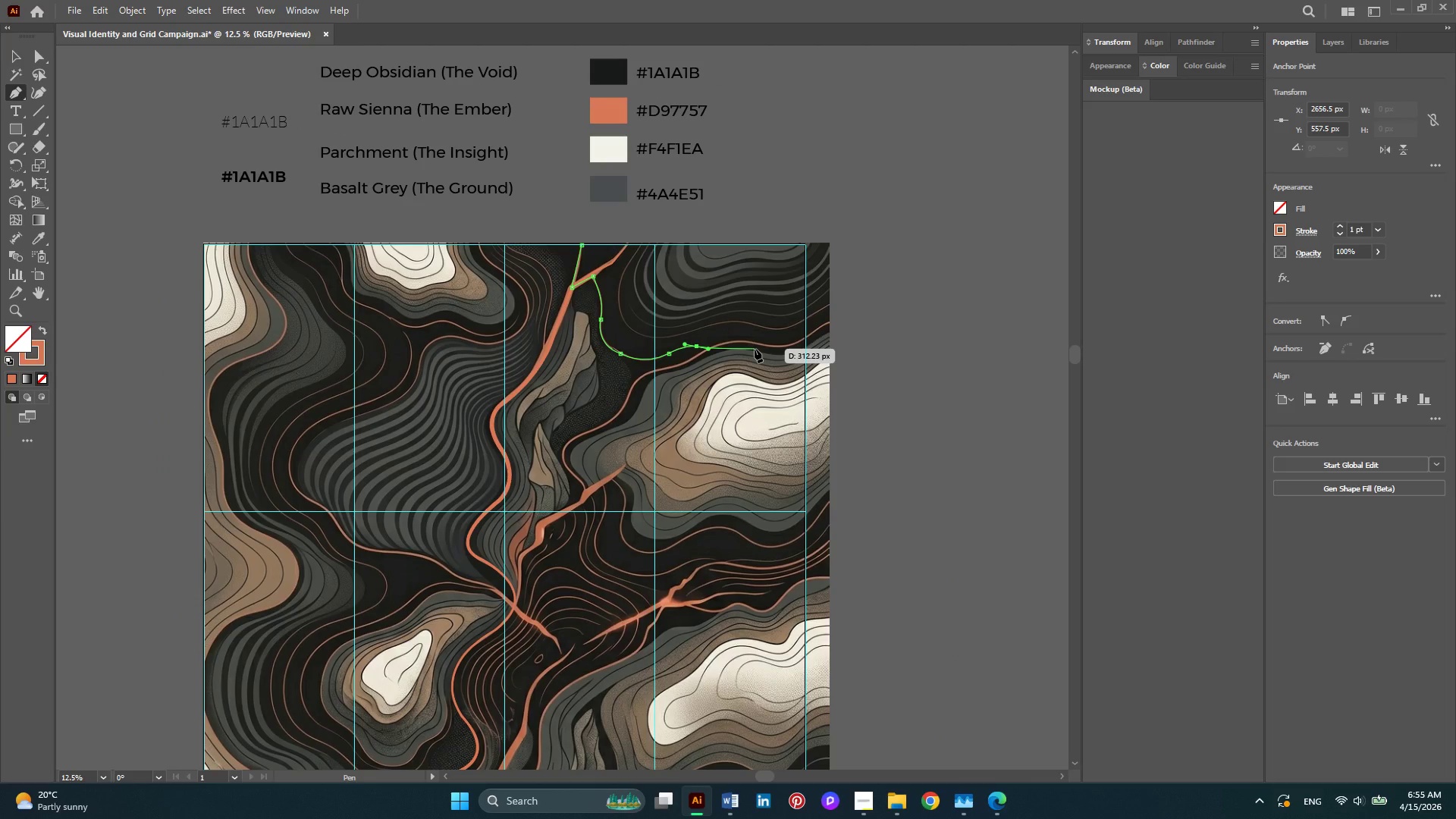 
key(Escape)
 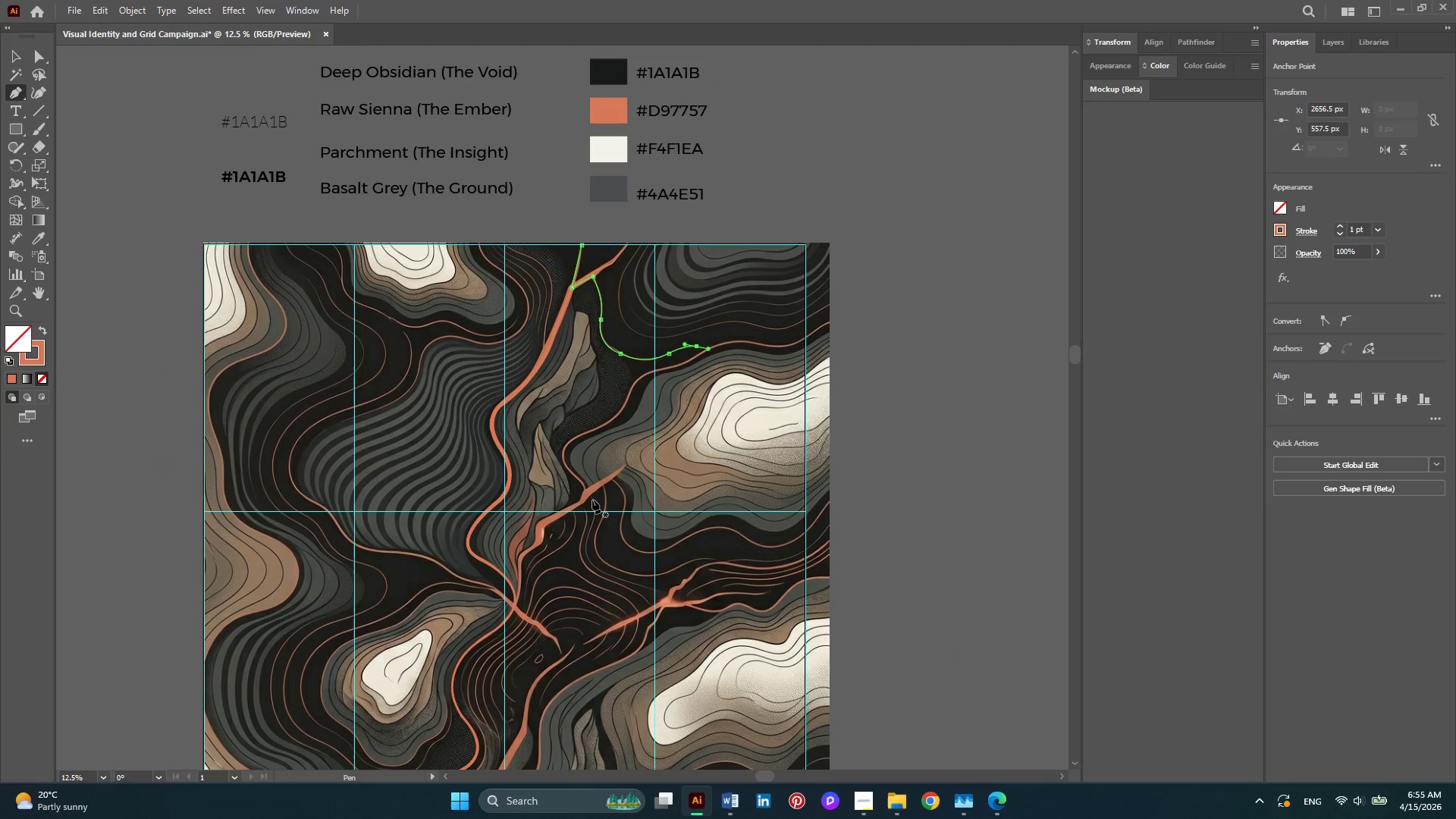 
hold_key(key=AltLeft, duration=0.31)
scroll: coordinate [592, 500], scroll_direction: up, amount: 2.0
 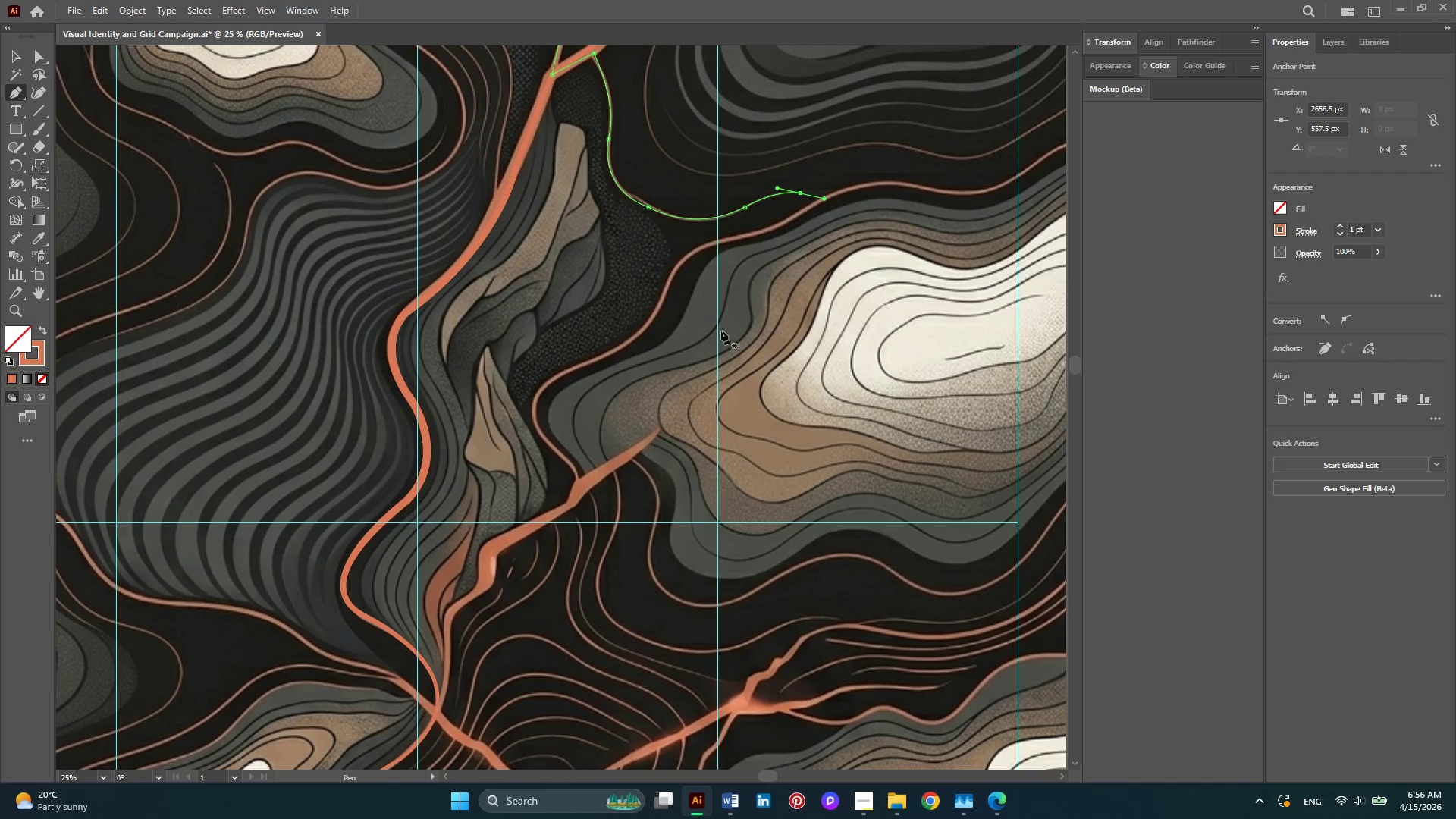 
key(Alt+AltLeft)
 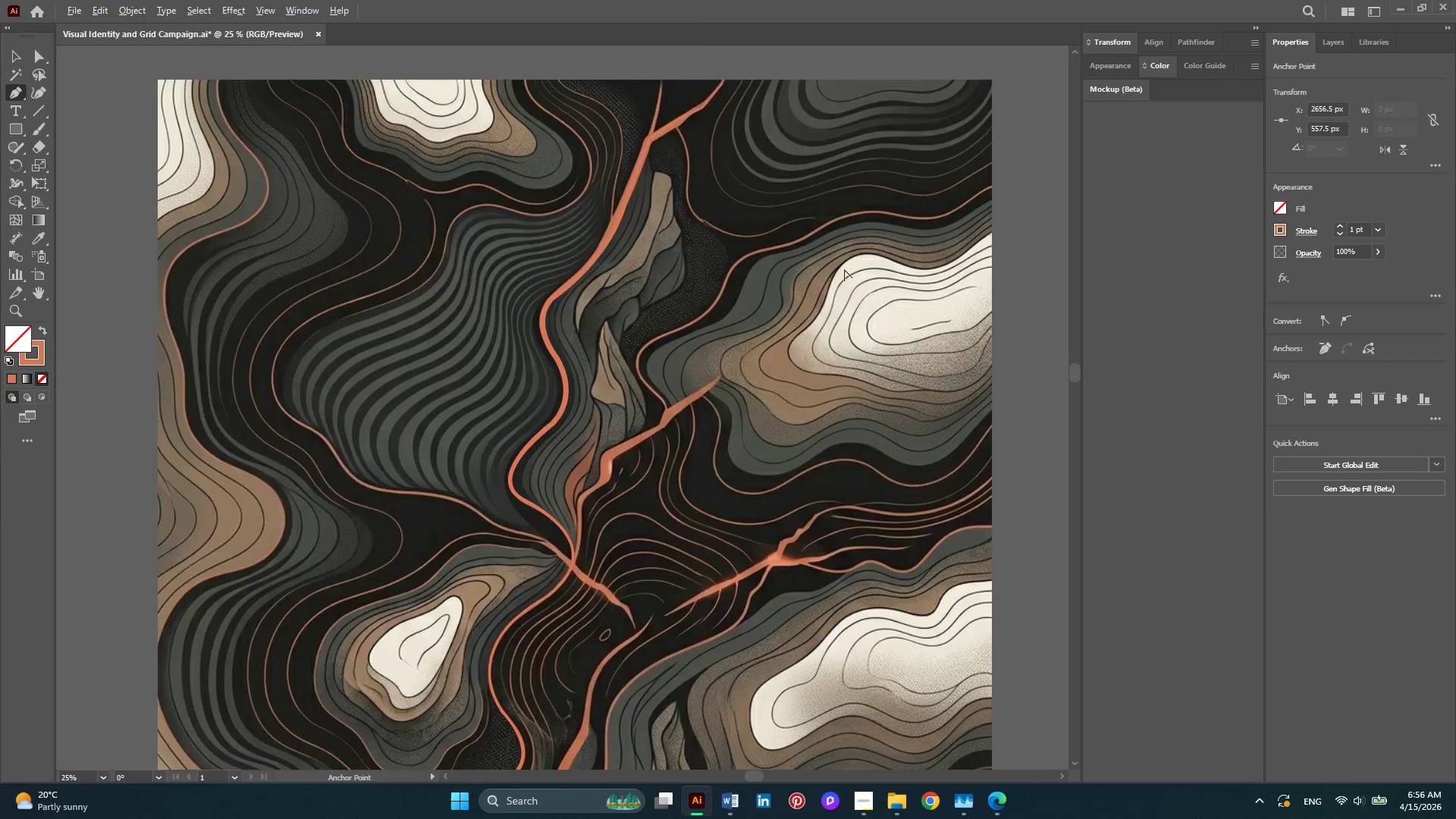 
scroll: coordinate [844, 269], scroll_direction: down, amount: 2.0
 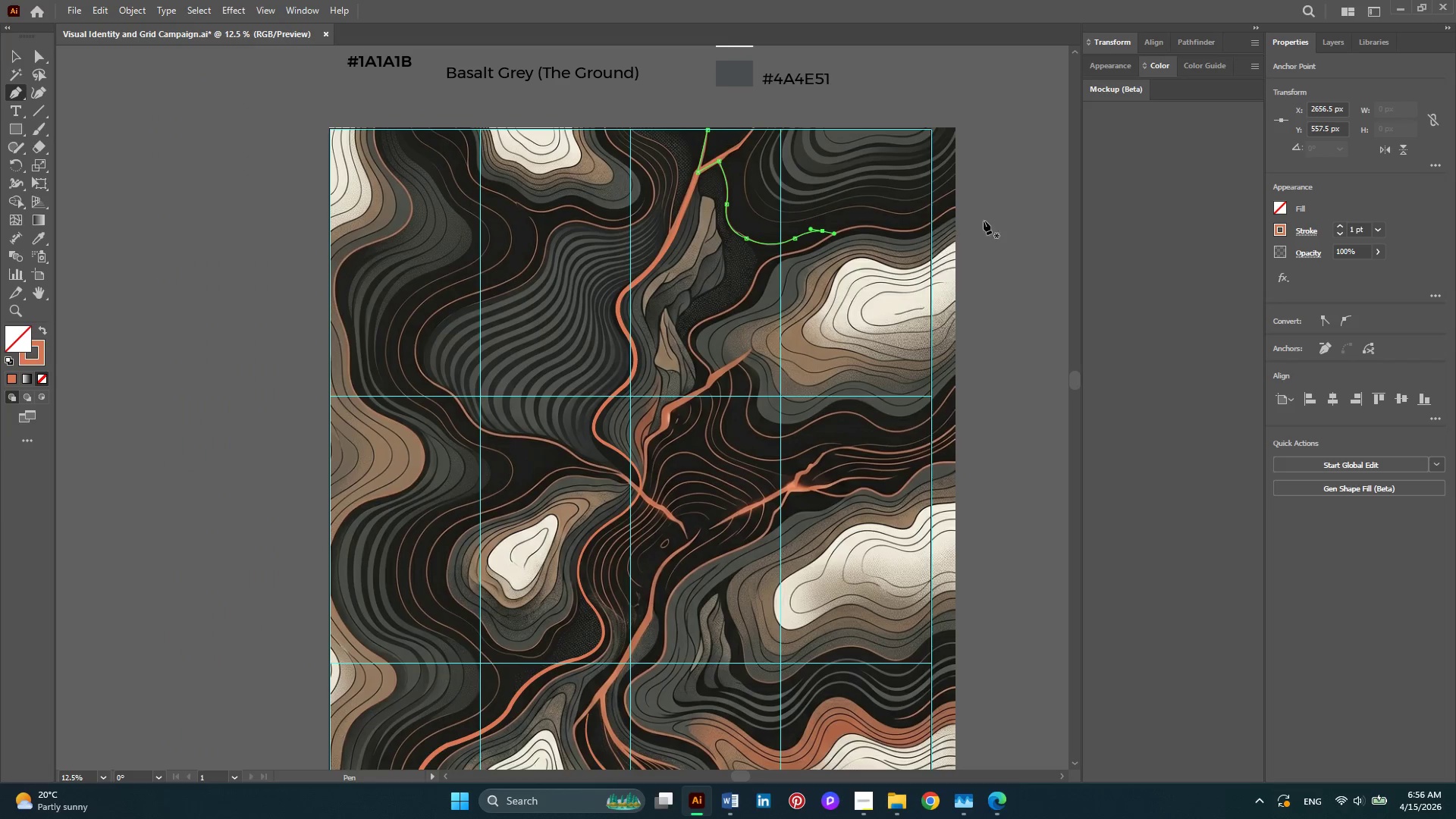 
key(Alt+AltLeft)
 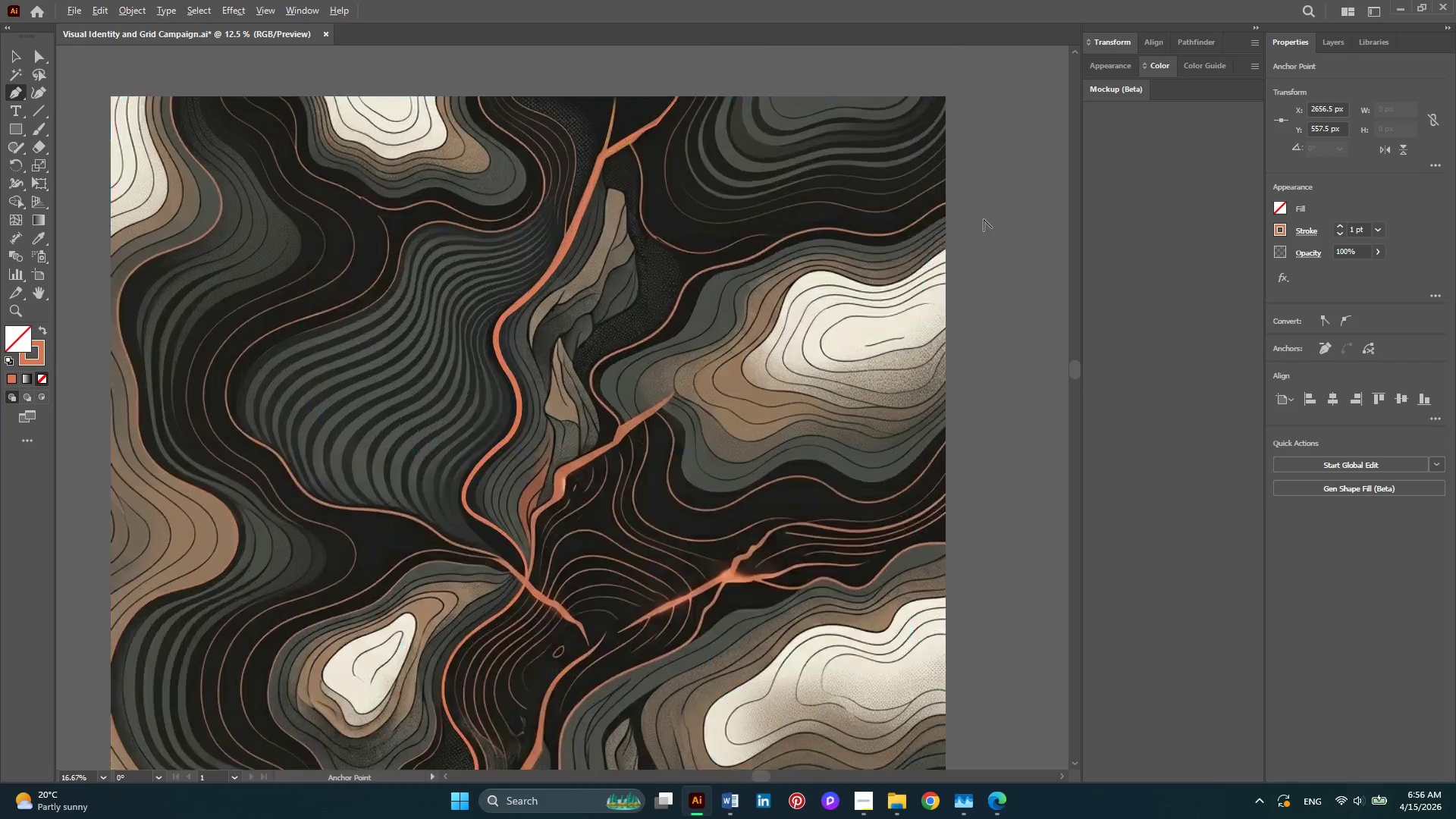 
scroll: coordinate [984, 219], scroll_direction: up, amount: 2.0
 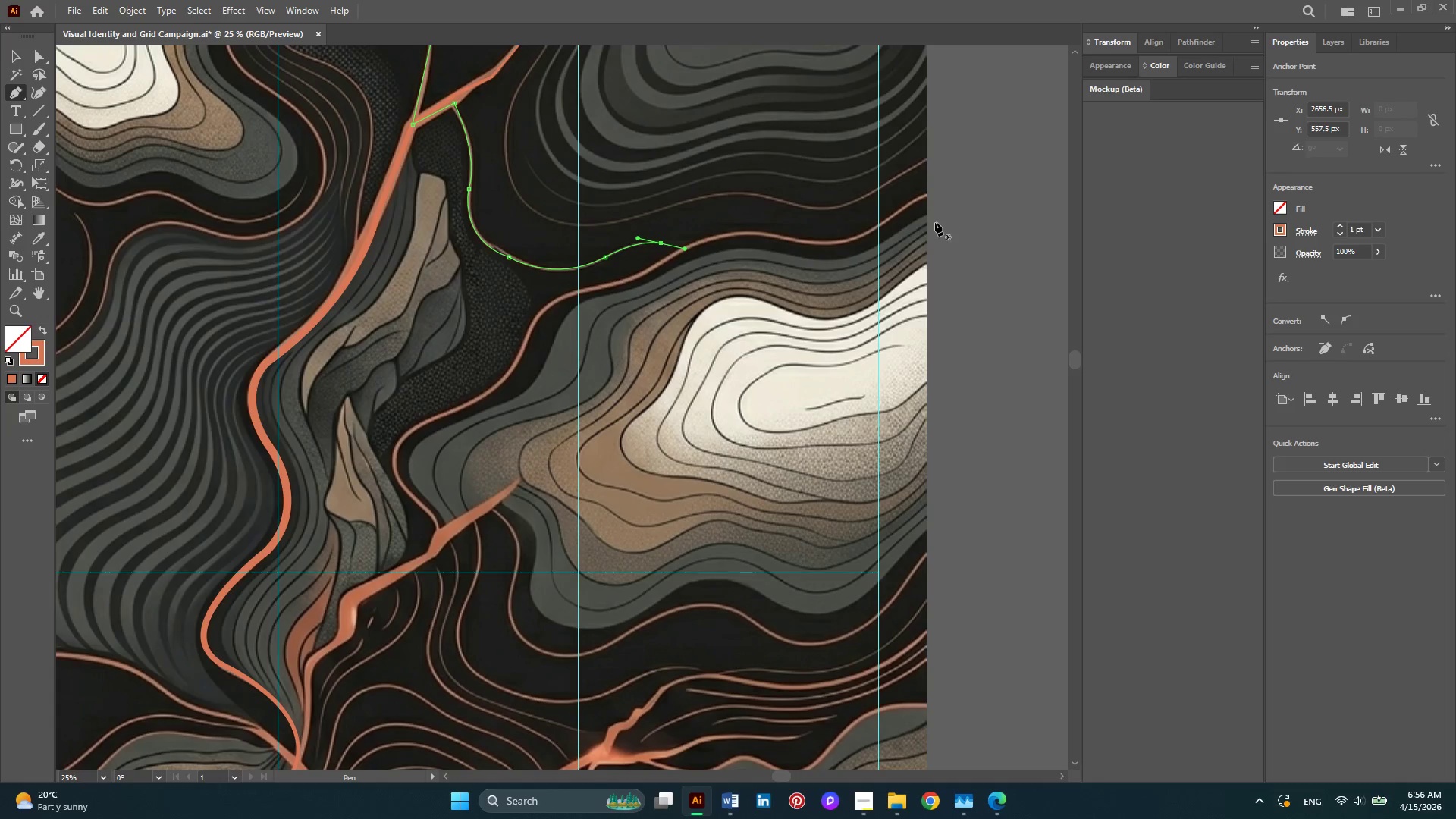 
hold_key(key=AltLeft, duration=0.77)
scroll: coordinate [935, 222], scroll_direction: down, amount: 1.0
 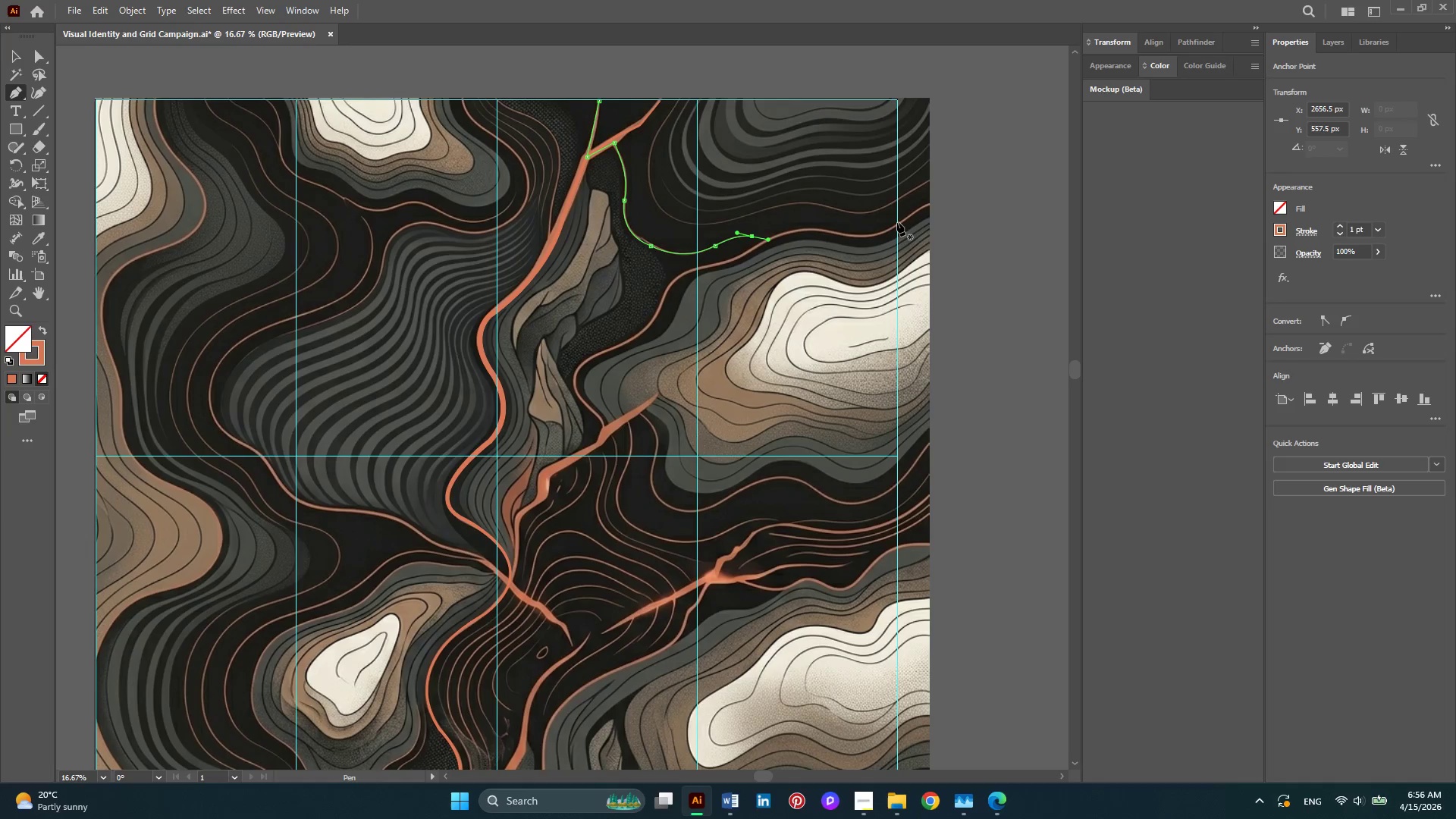 
key(Alt+AltLeft)
 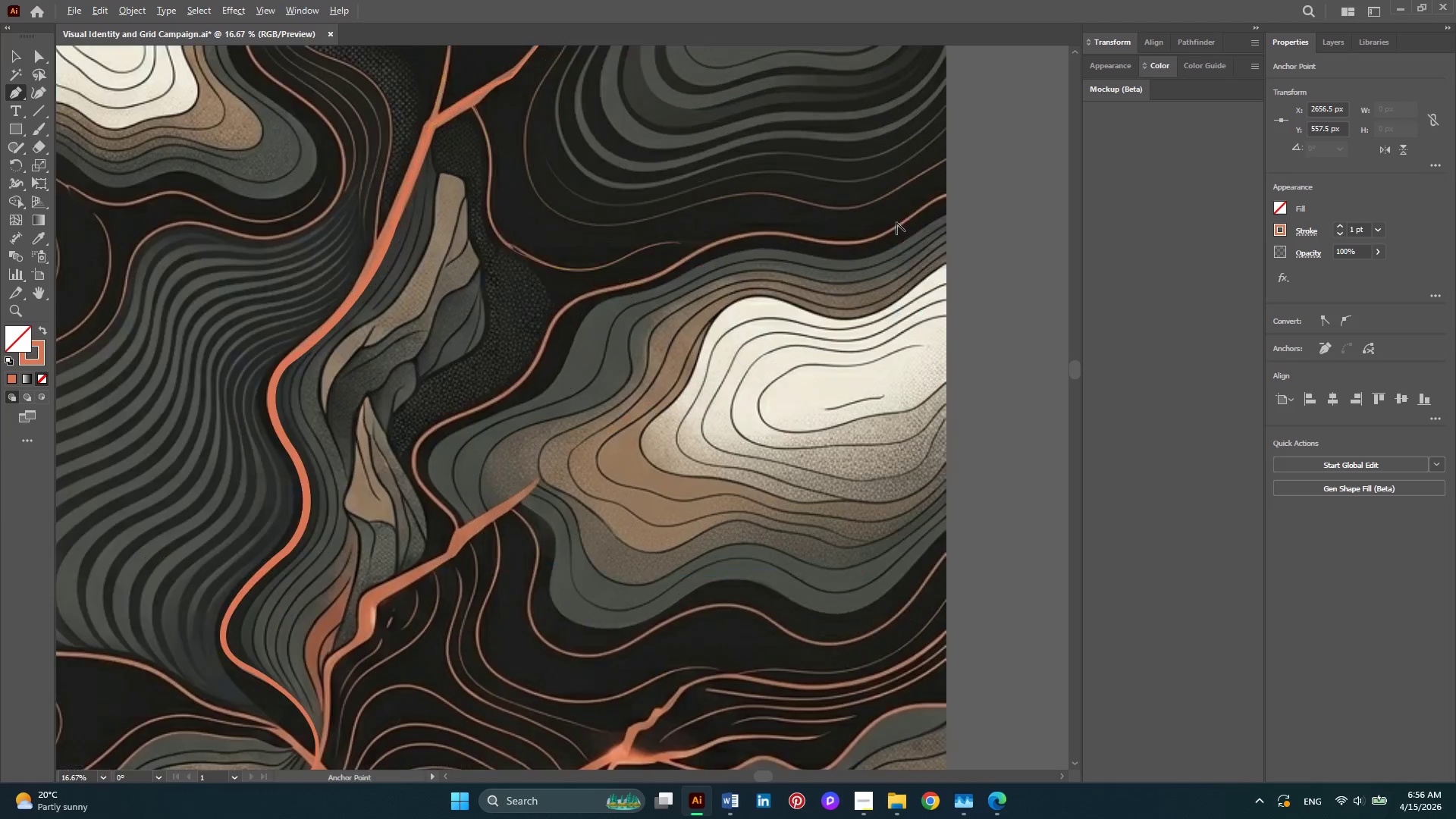 
scroll: coordinate [896, 222], scroll_direction: up, amount: 1.0
 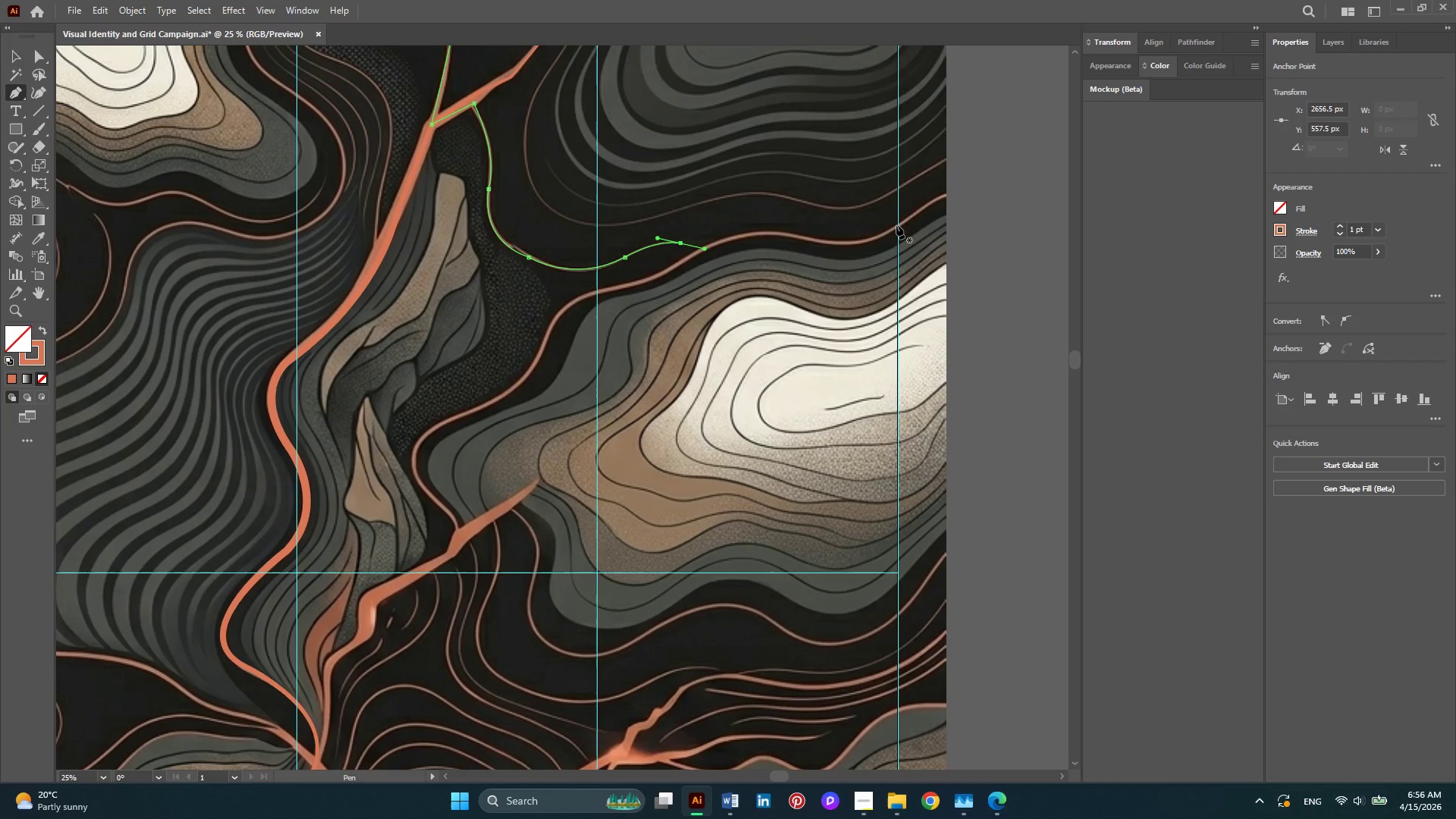 
left_click([896, 225])
 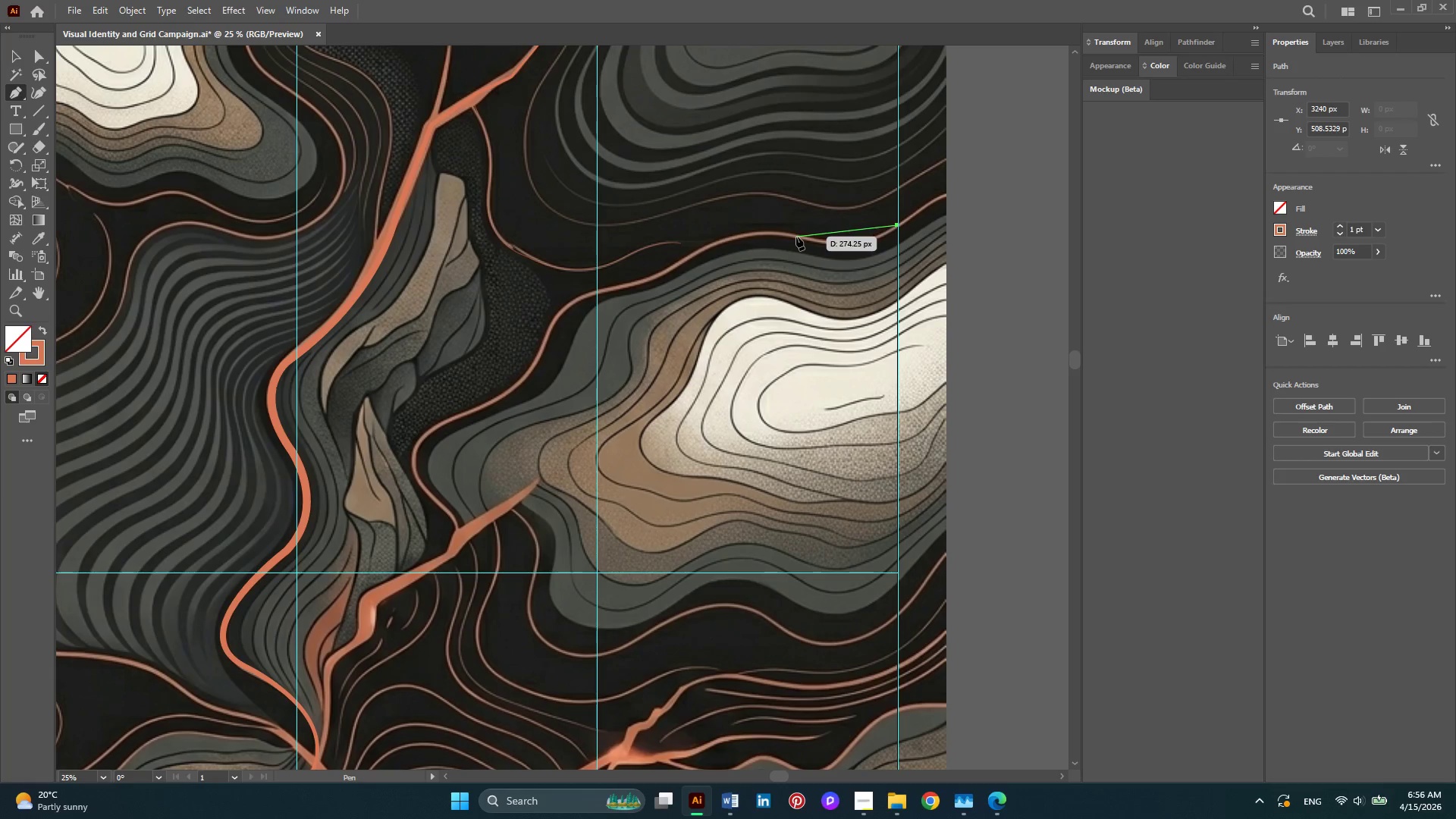 
left_click_drag(start_coordinate=[796, 237], to_coordinate=[705, 217])
 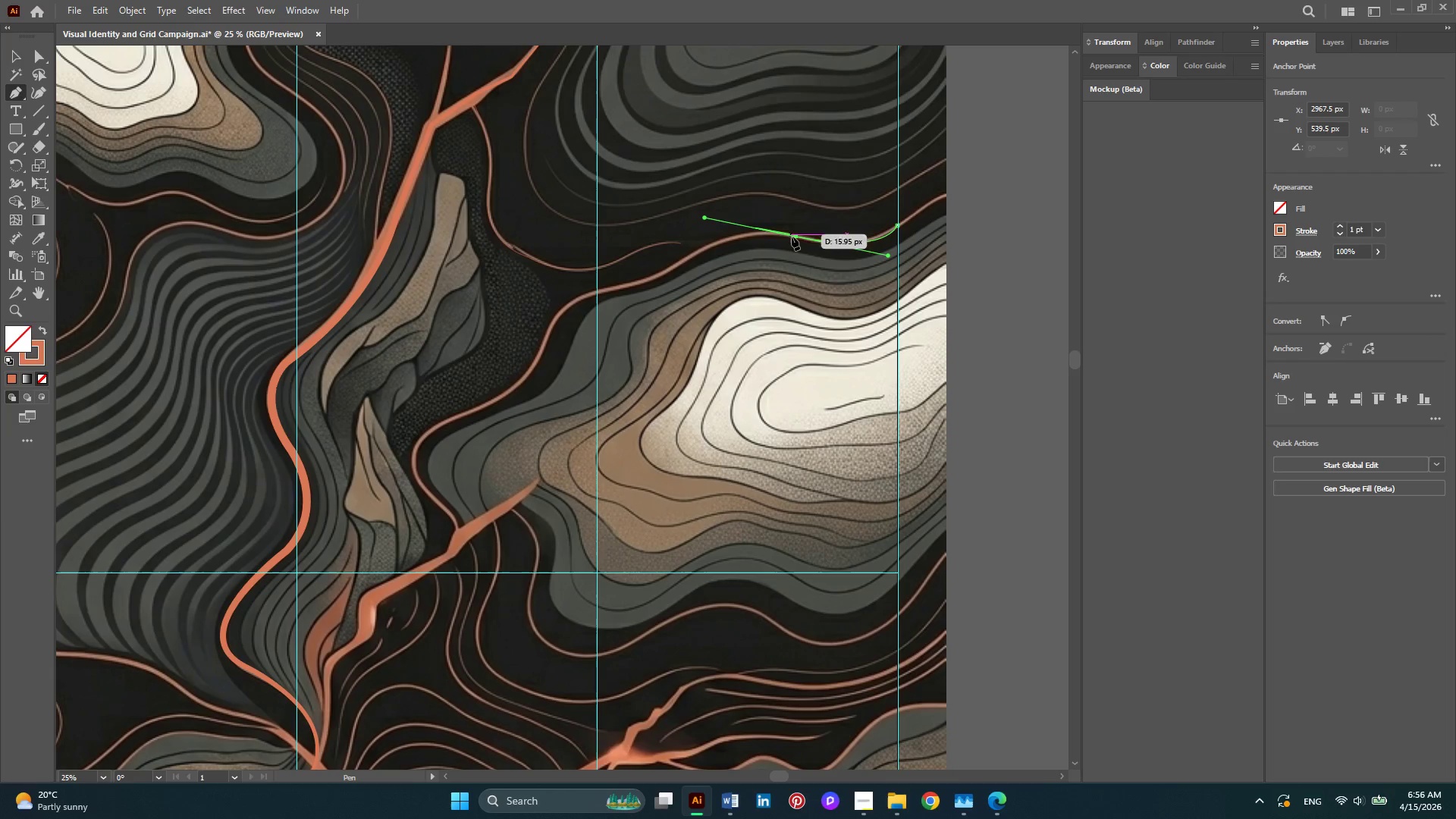 
left_click([796, 237])
 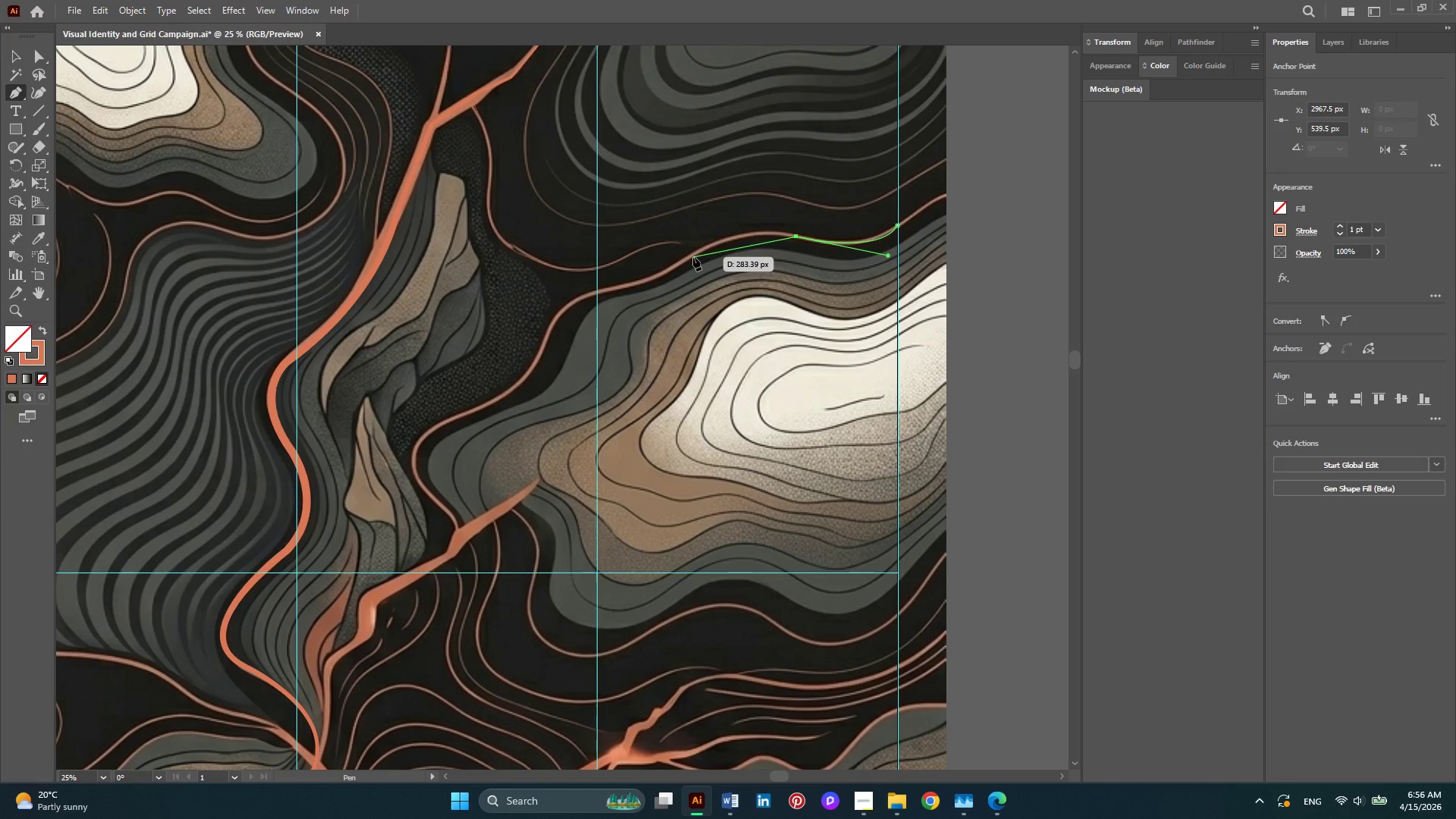 
left_click_drag(start_coordinate=[692, 257], to_coordinate=[636, 297])
 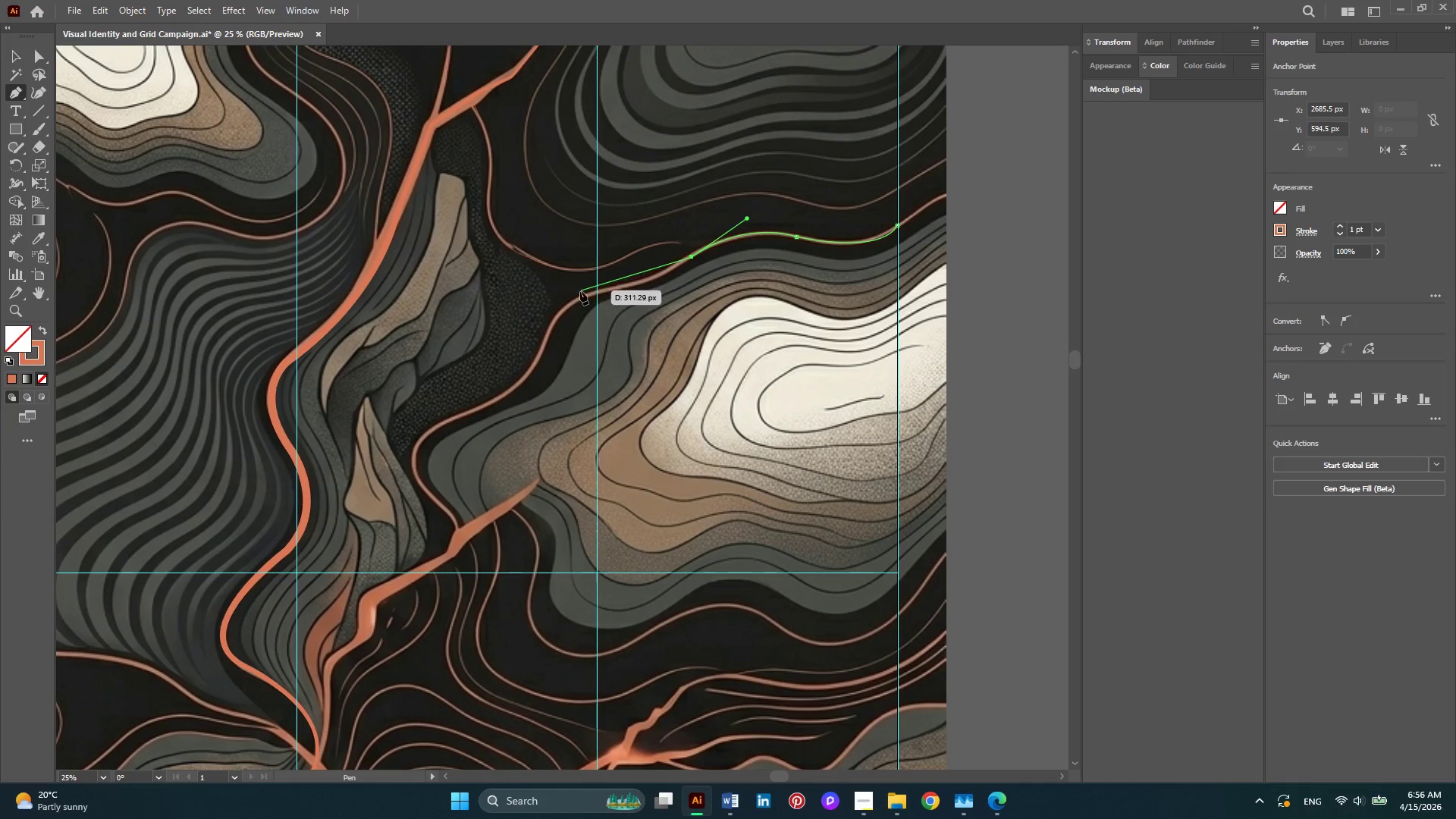 
left_click_drag(start_coordinate=[579, 297], to_coordinate=[488, 316])
 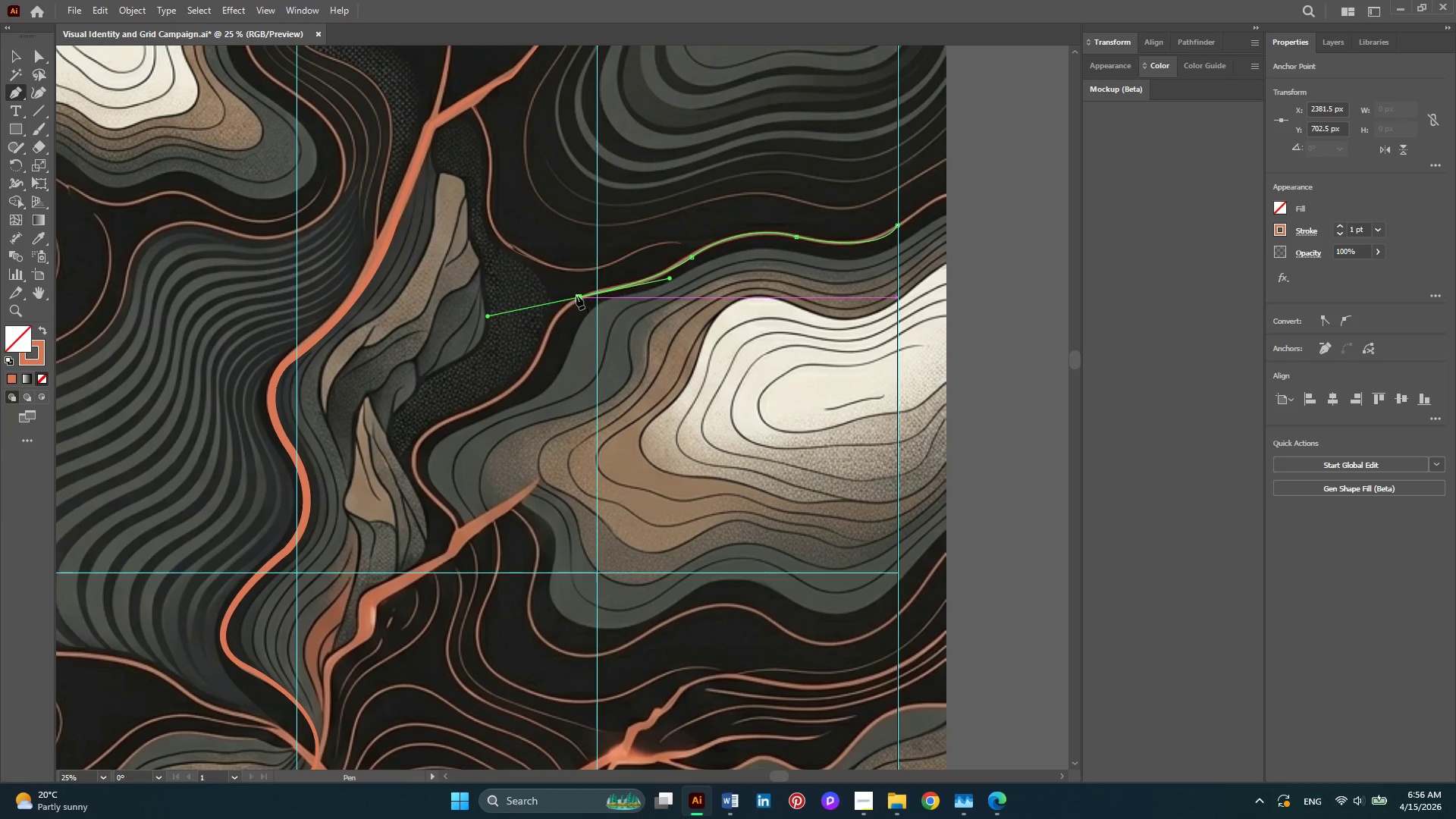 
left_click([576, 298])
 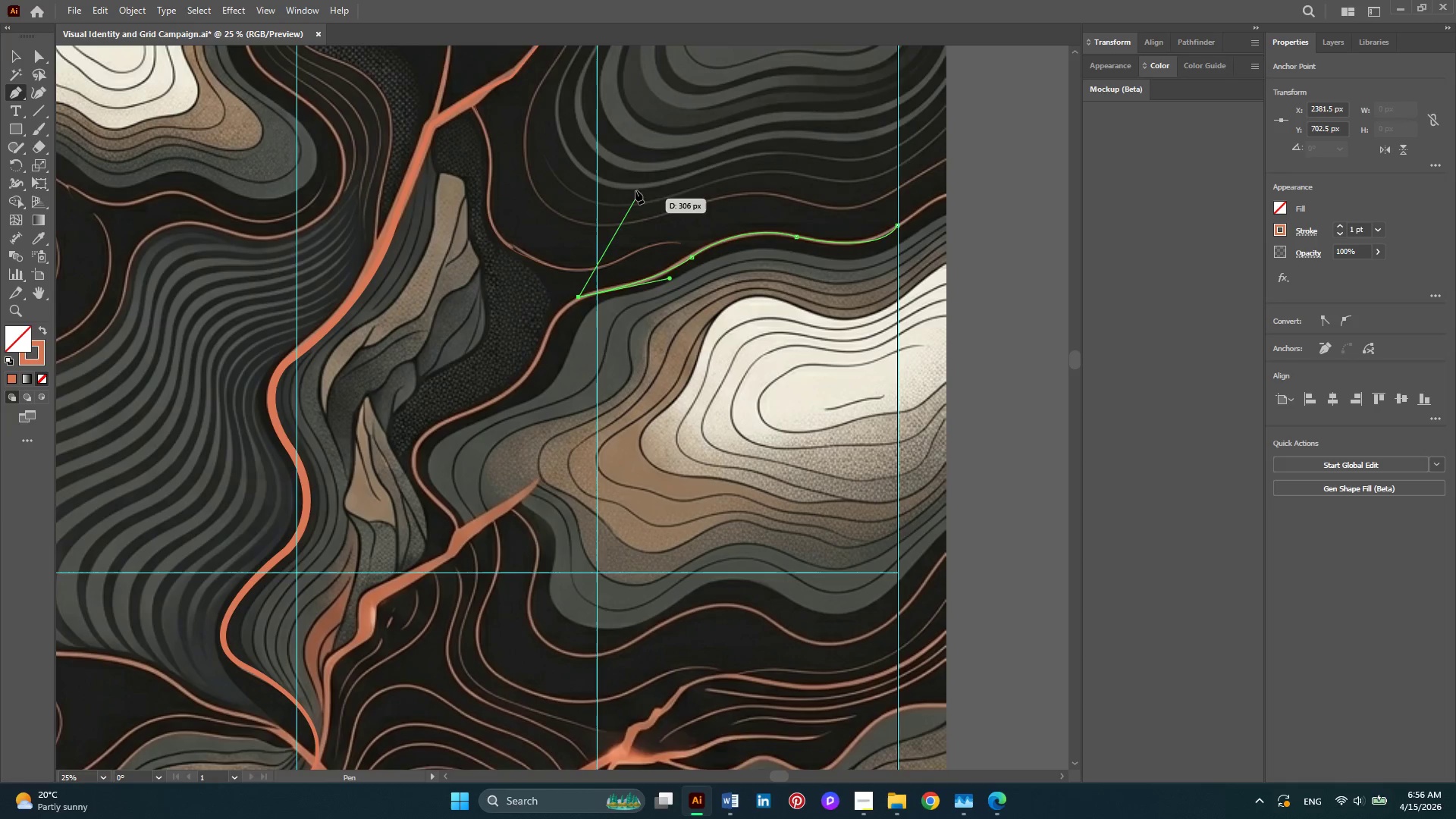 
scroll: coordinate [635, 187], scroll_direction: down, amount: 5.0
 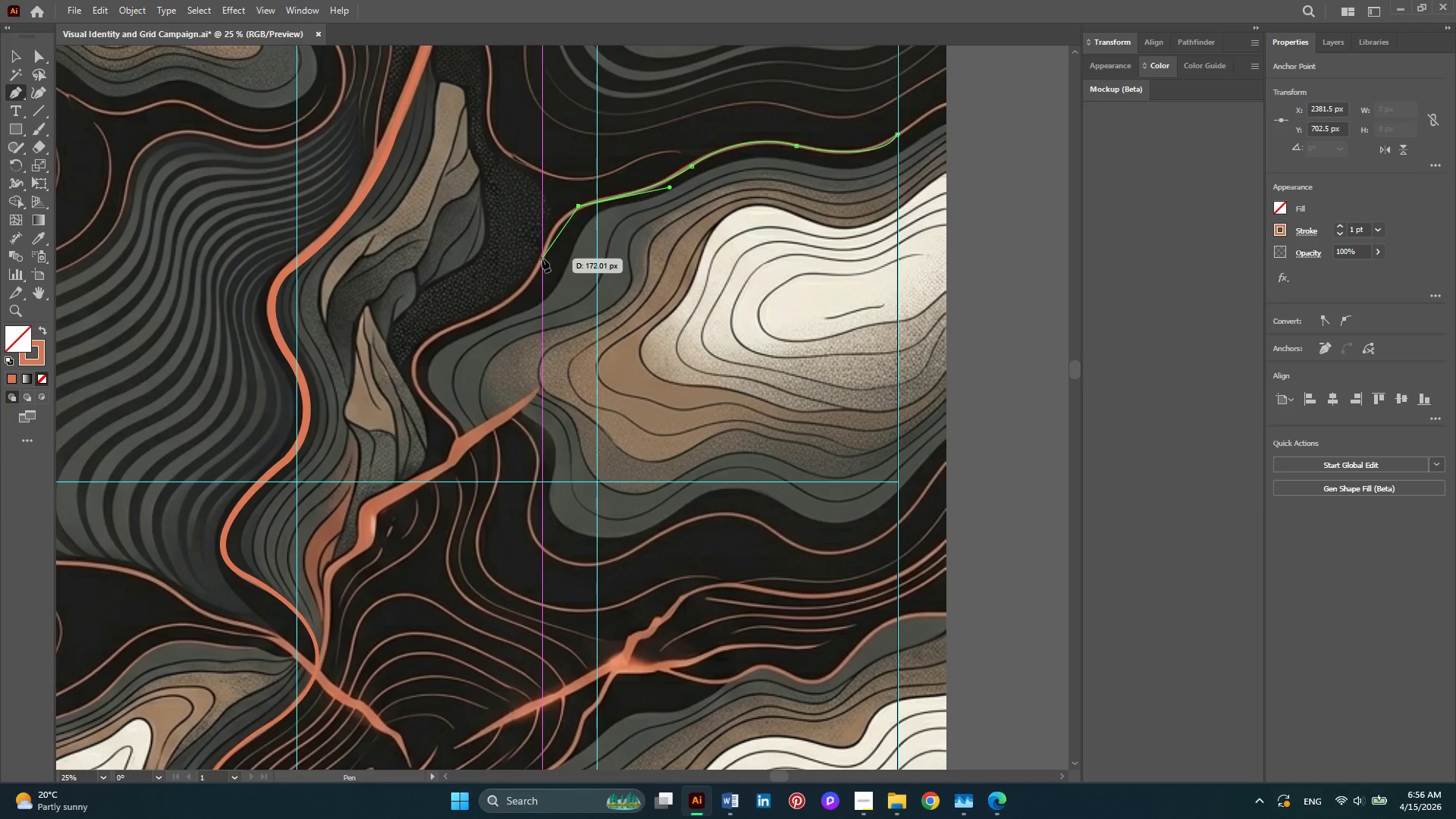 
left_click_drag(start_coordinate=[542, 259], to_coordinate=[533, 303])
 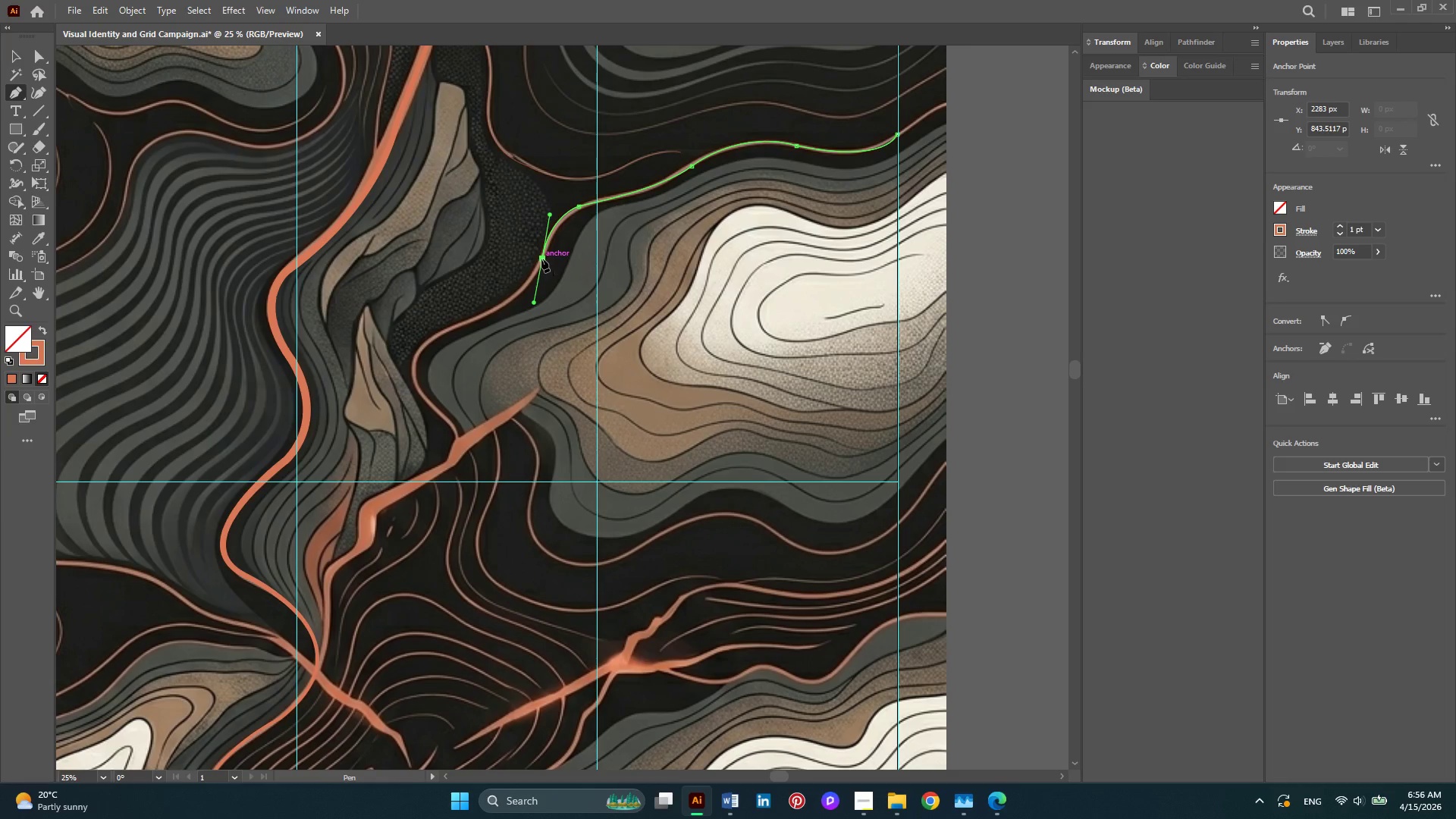 
left_click([541, 259])
 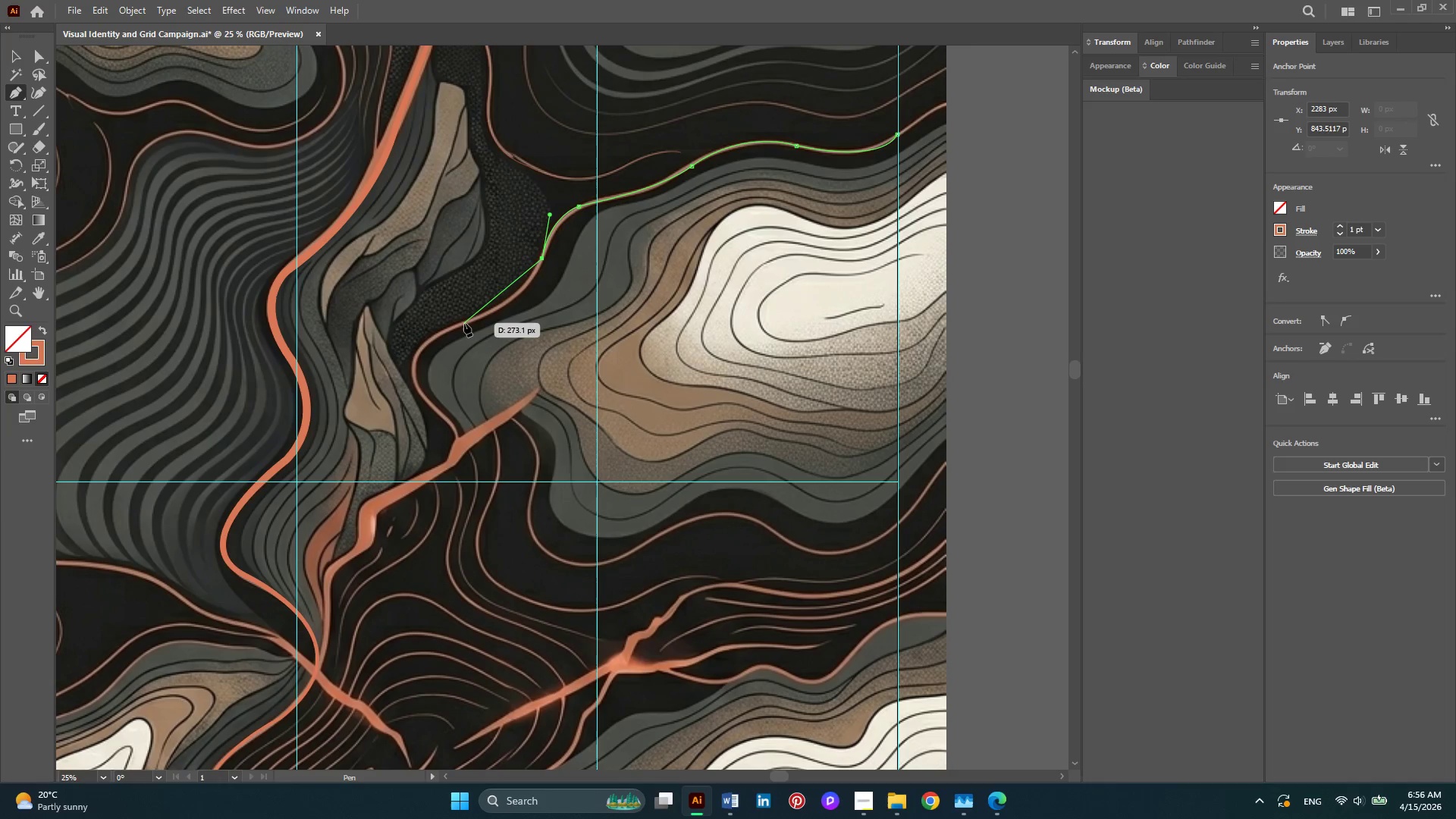 
left_click_drag(start_coordinate=[464, 323], to_coordinate=[397, 342])
 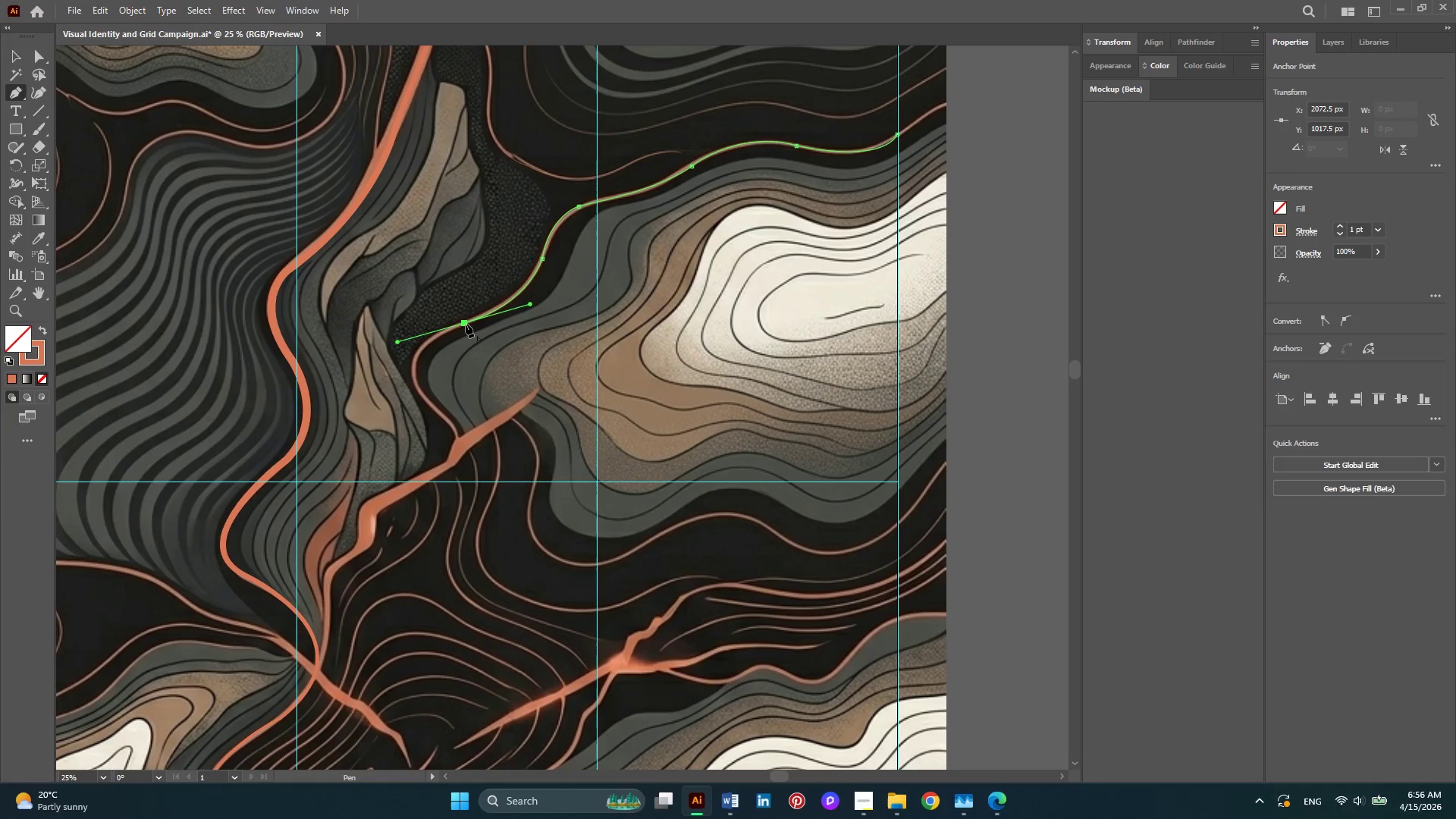 
left_click([466, 324])
 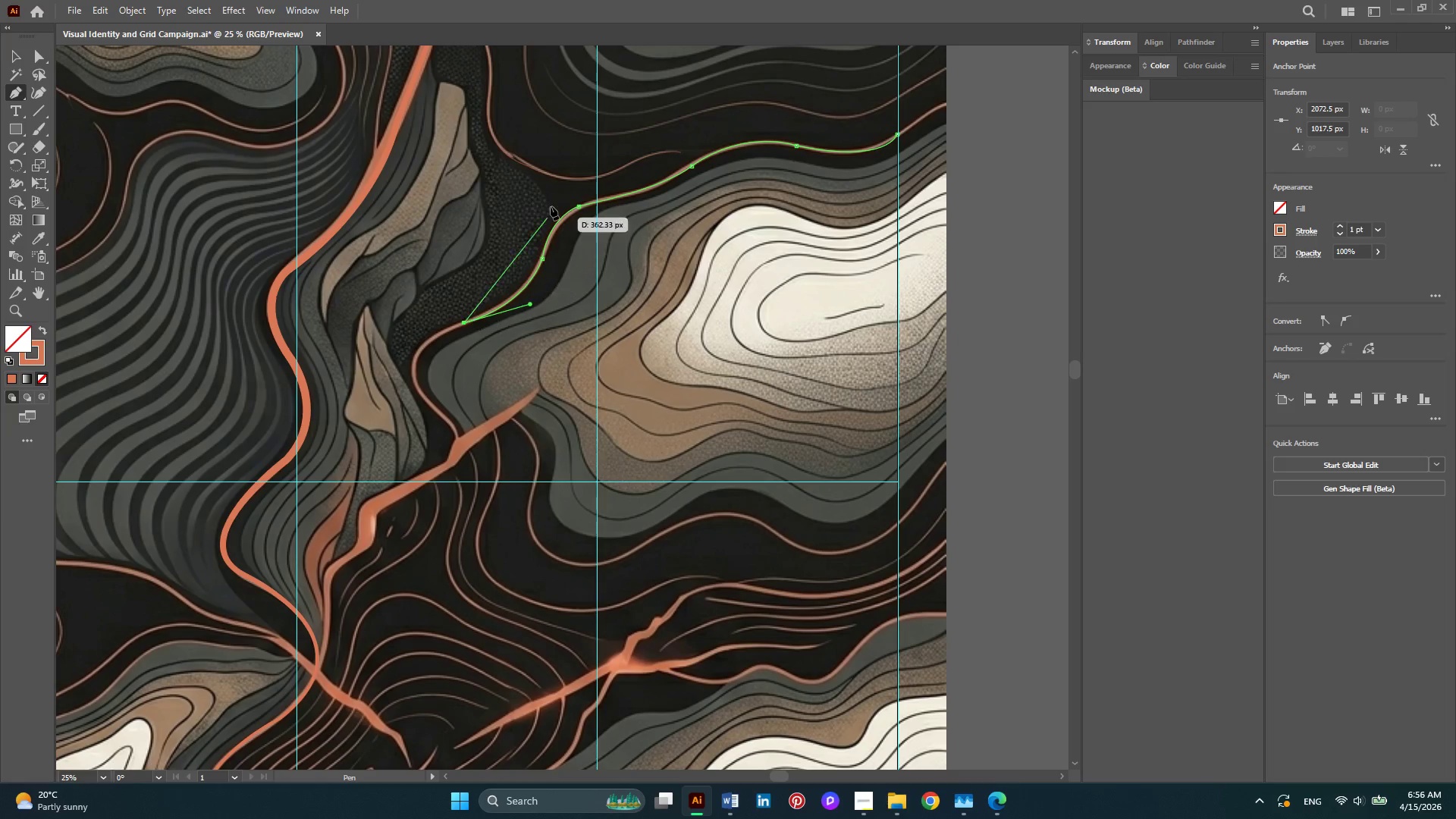 
scroll: coordinate [551, 199], scroll_direction: down, amount: 4.0
 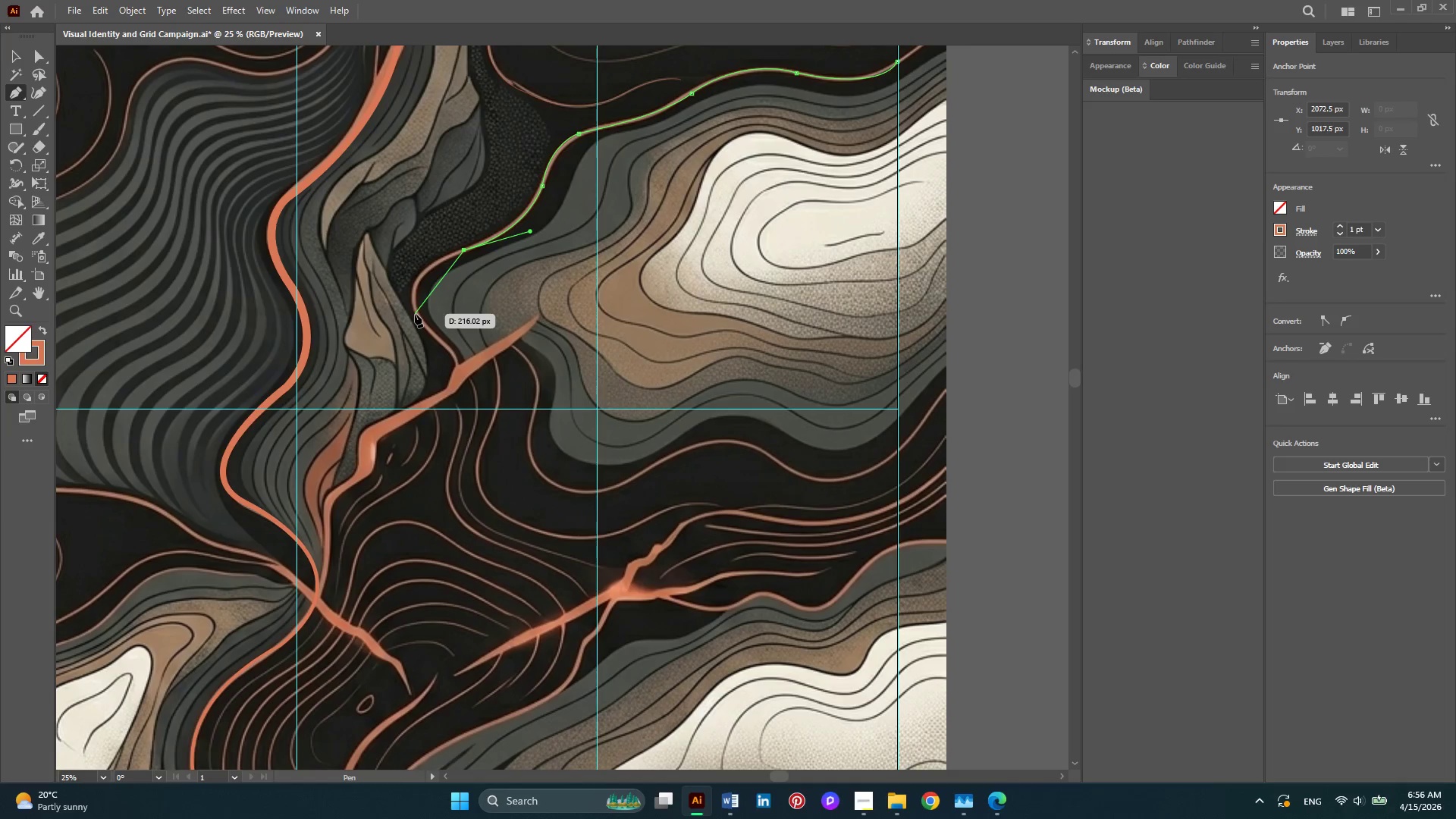 
left_click_drag(start_coordinate=[415, 314], to_coordinate=[429, 365])
 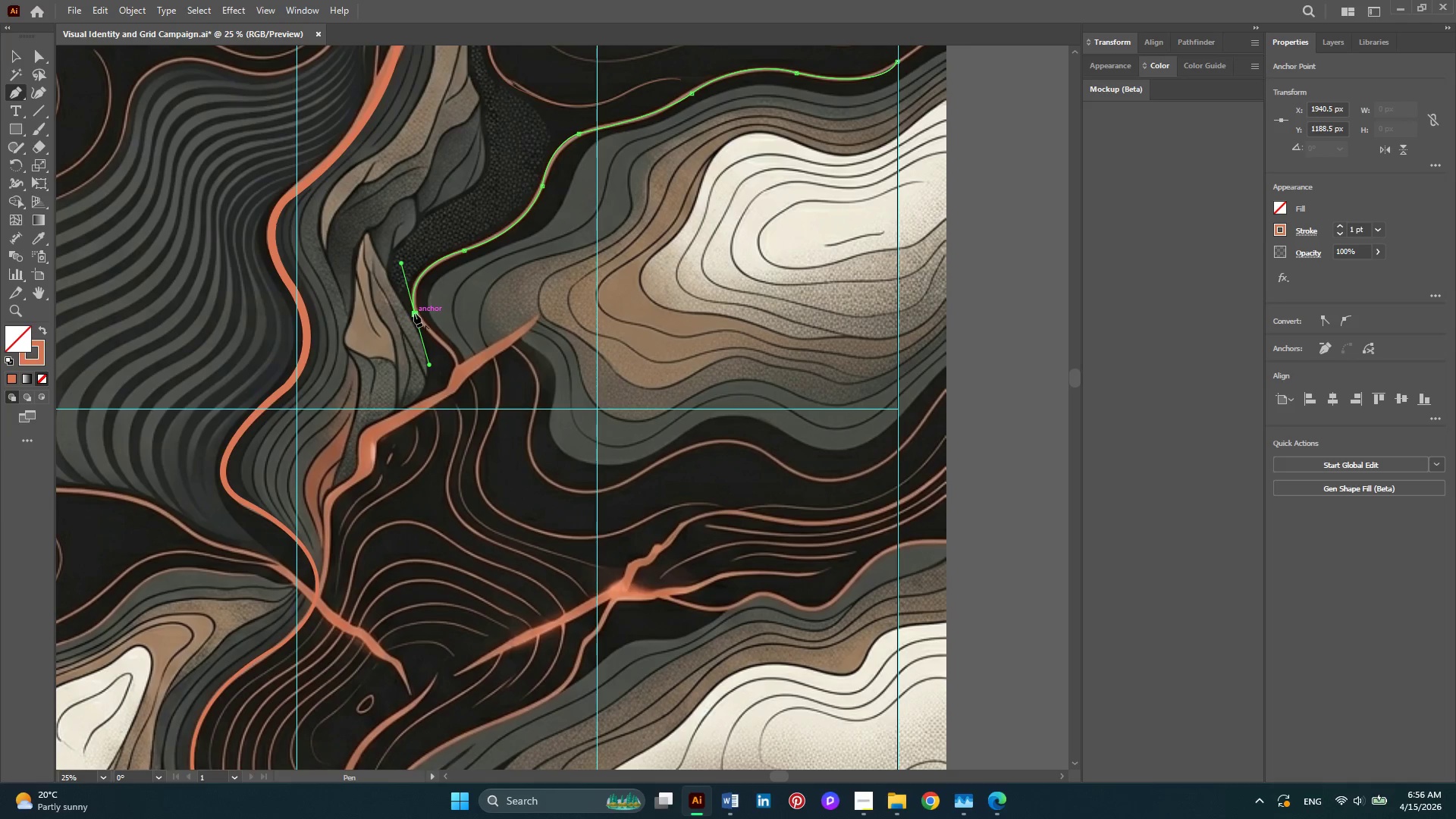 
left_click([414, 313])
 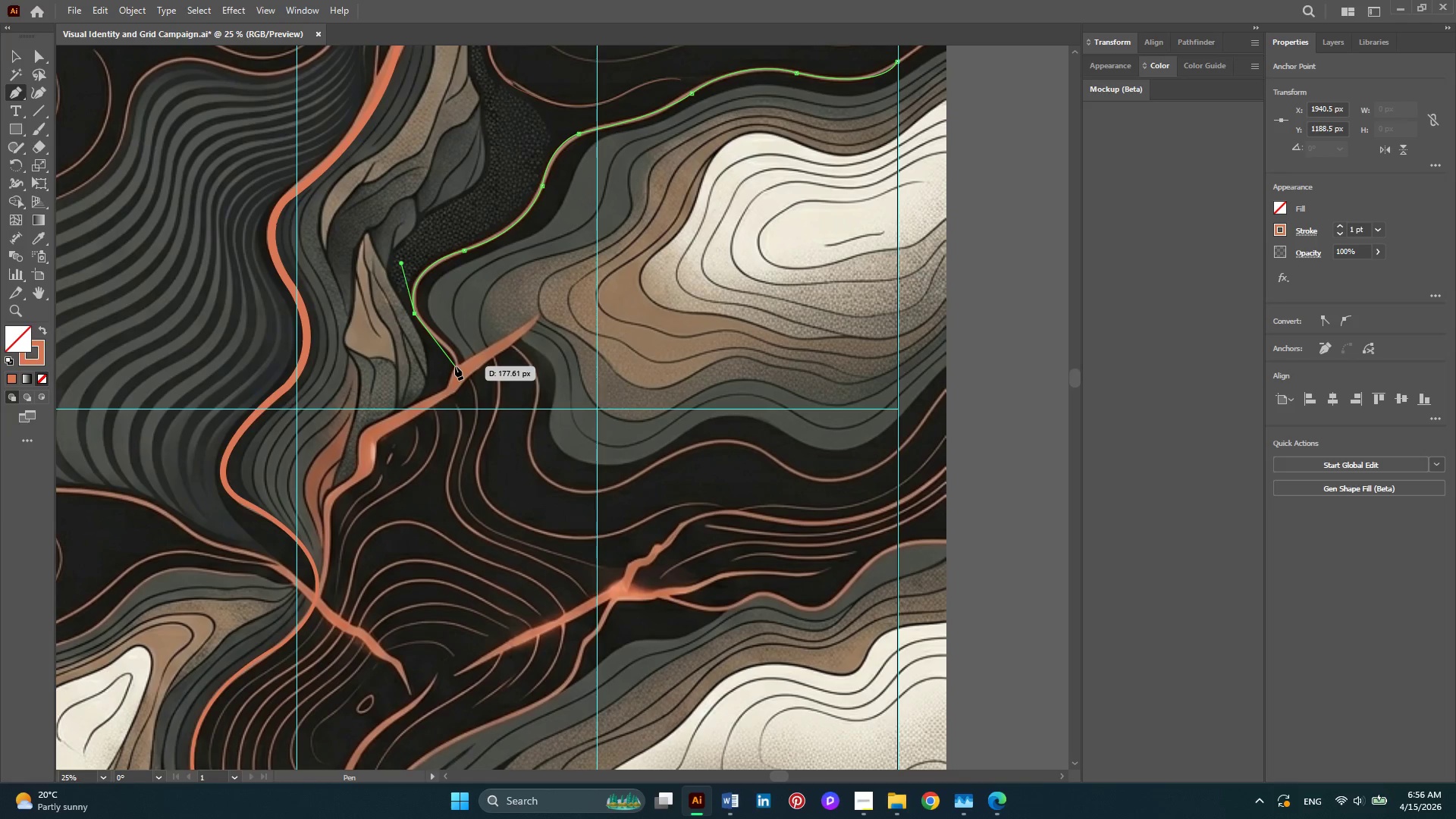 
left_click_drag(start_coordinate=[454, 371], to_coordinate=[445, 384])
 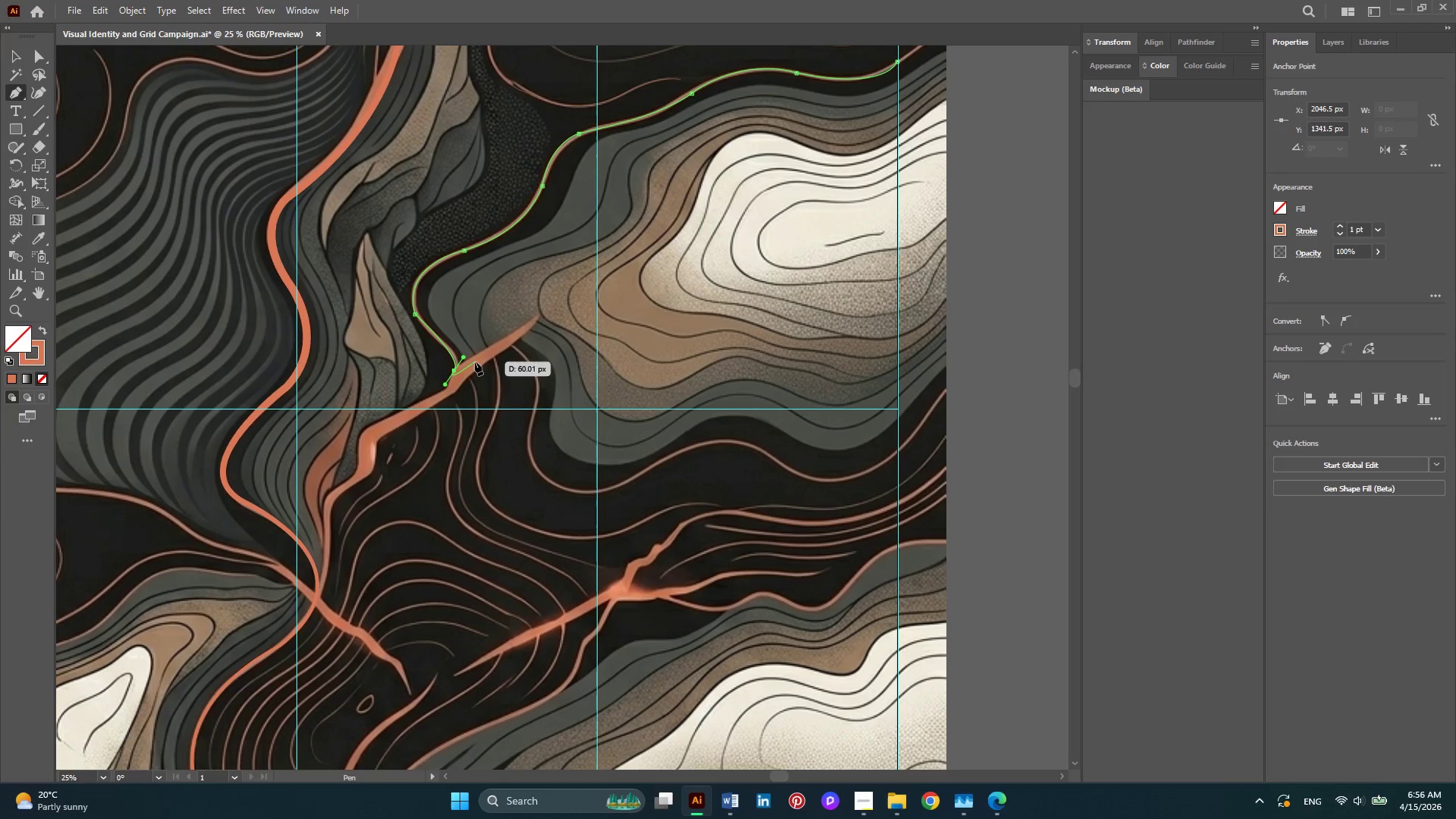 
hold_key(key=AltLeft, duration=0.34)
scroll: coordinate [475, 362], scroll_direction: down, amount: 2.0
 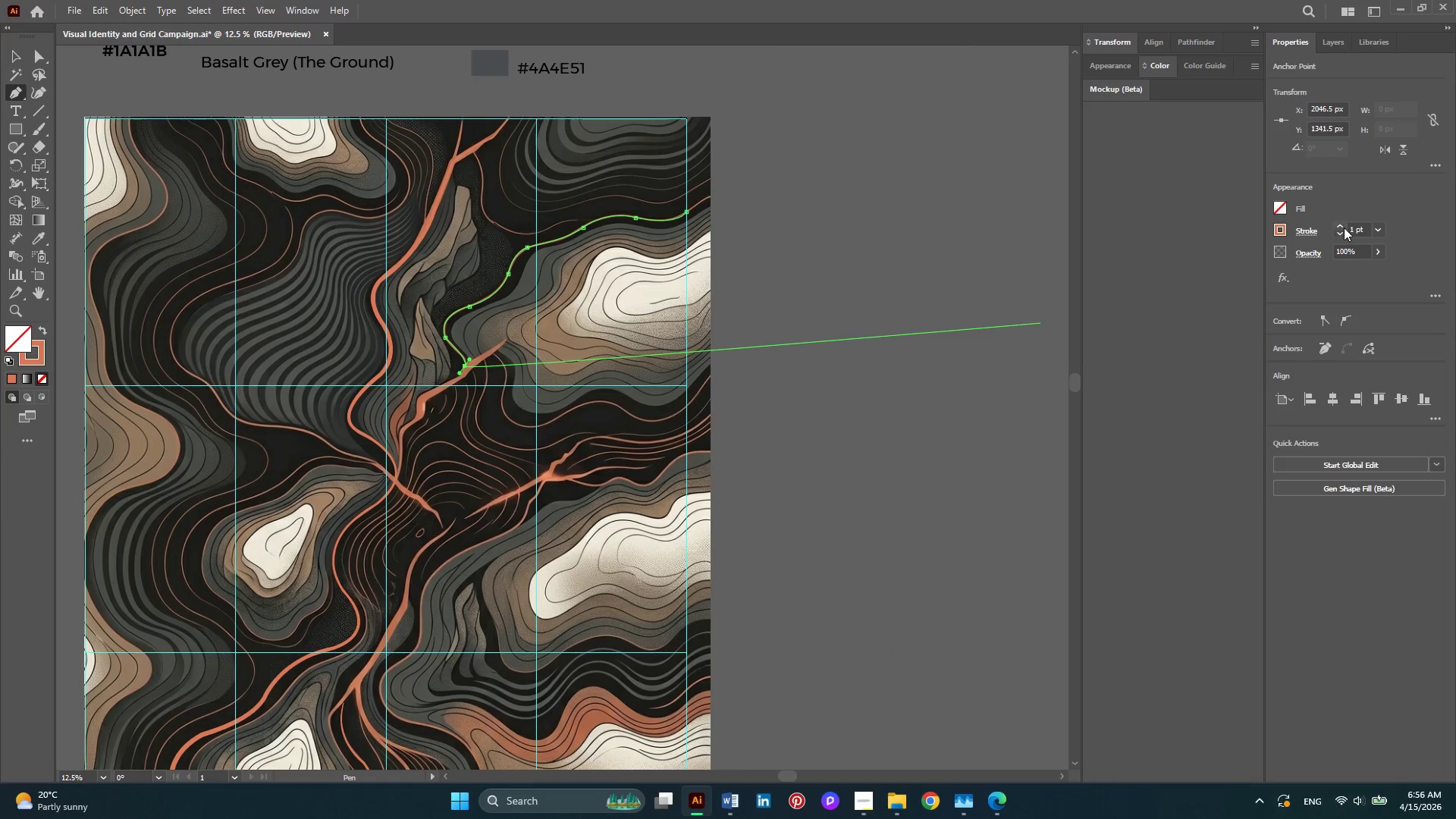 
double_click([1344, 228])
 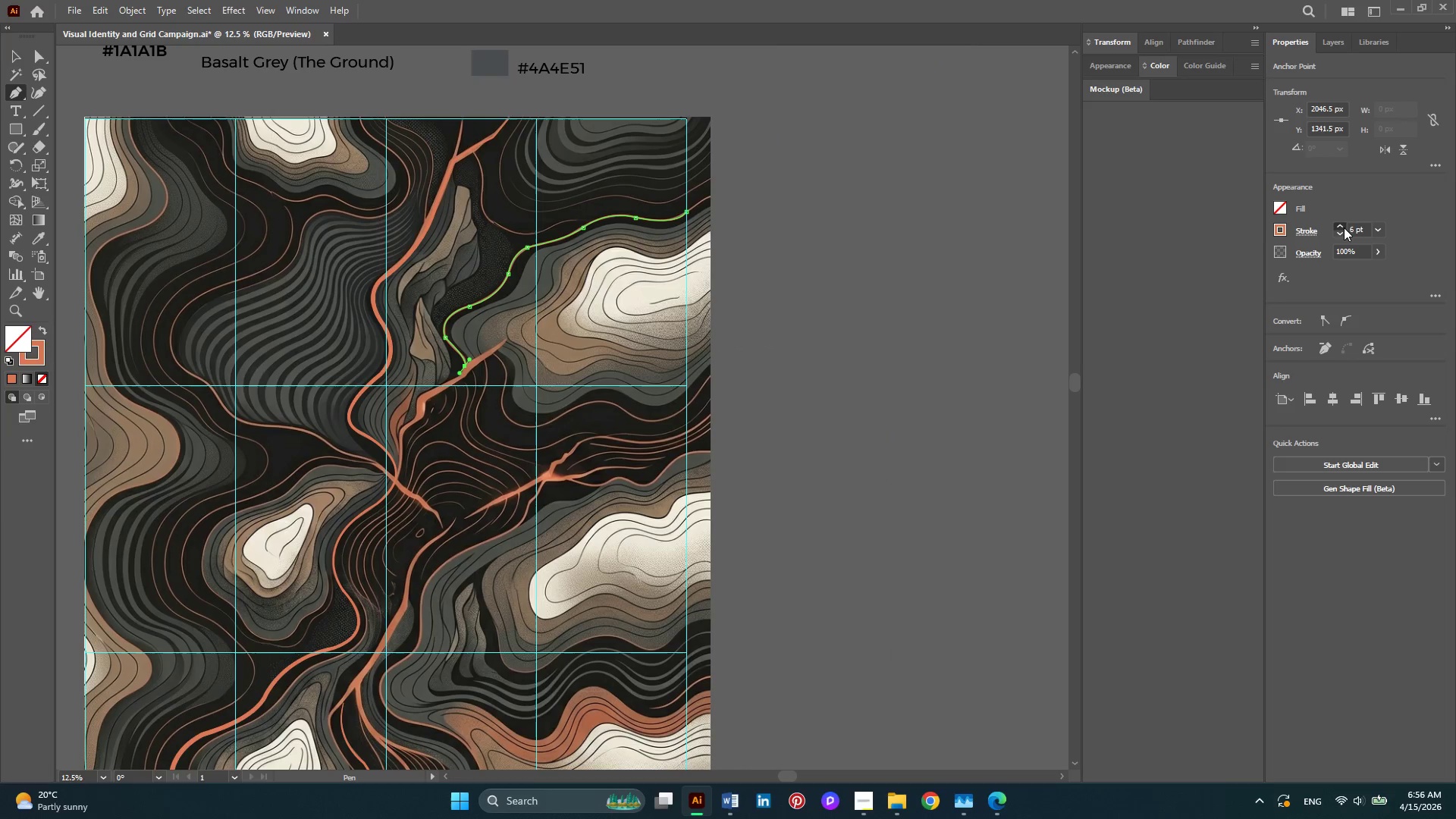 
triple_click([1344, 228])
 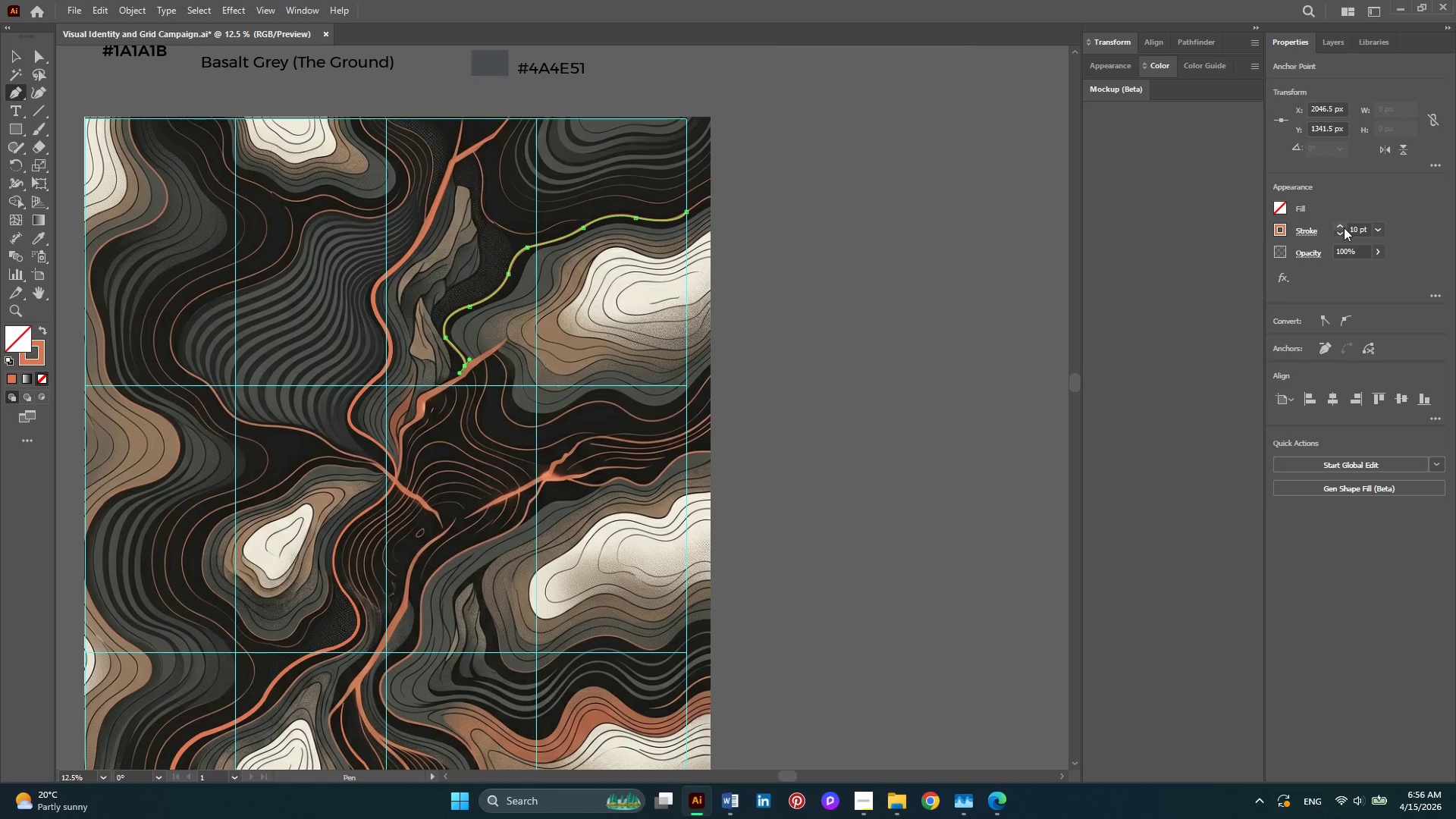 
double_click([1344, 228])
 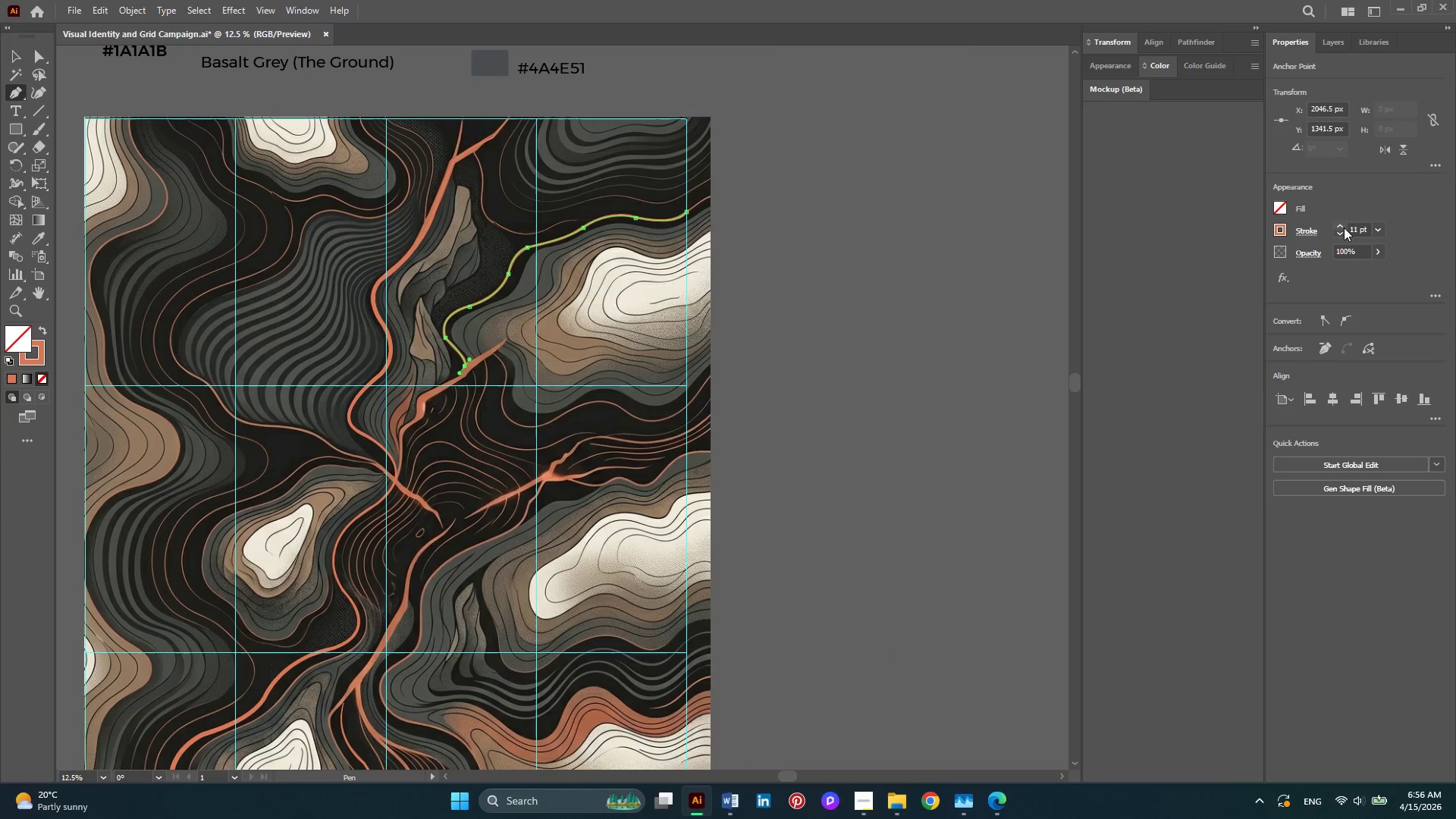 
triple_click([1344, 228])
 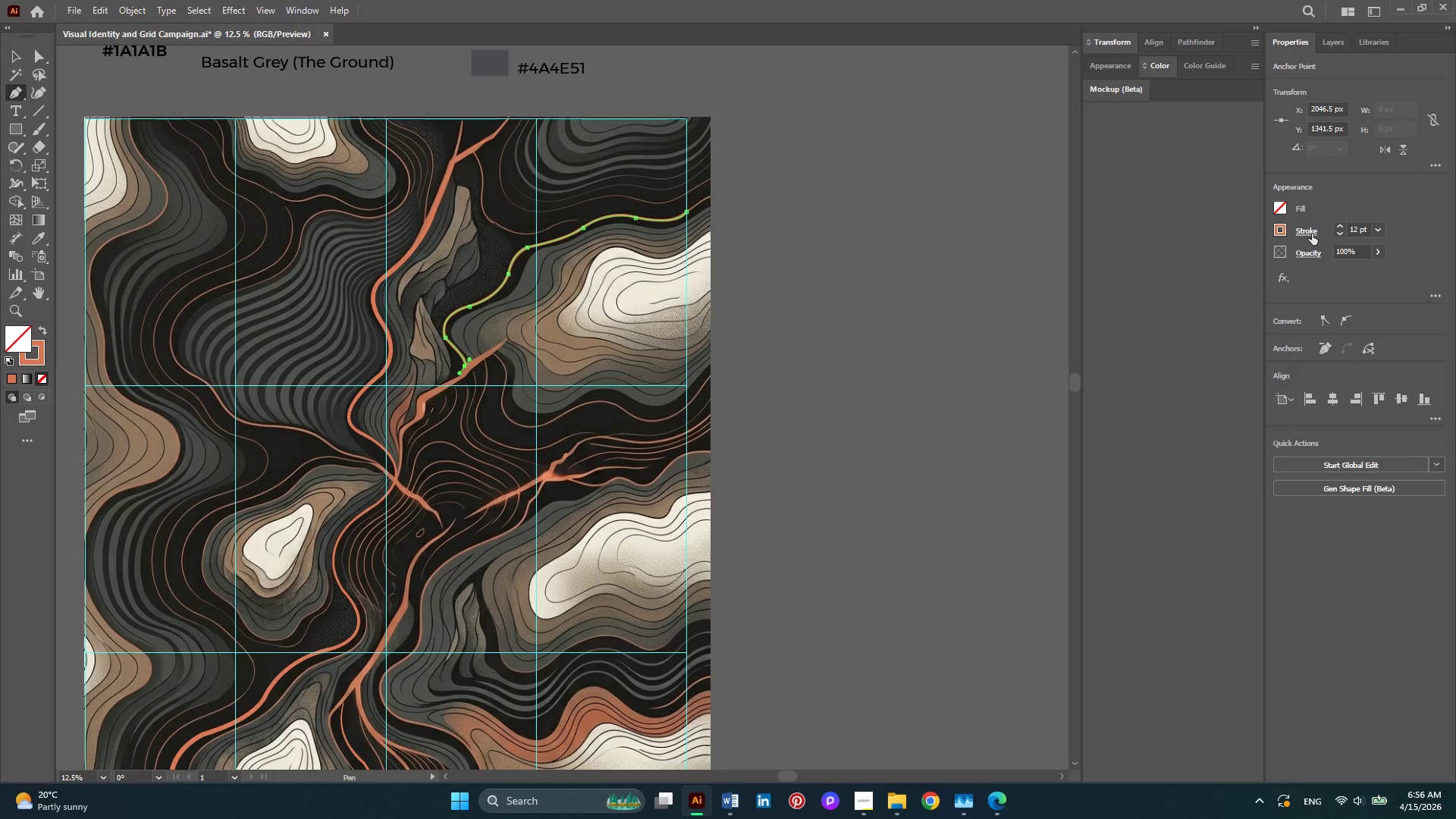 
left_click([1312, 234])
 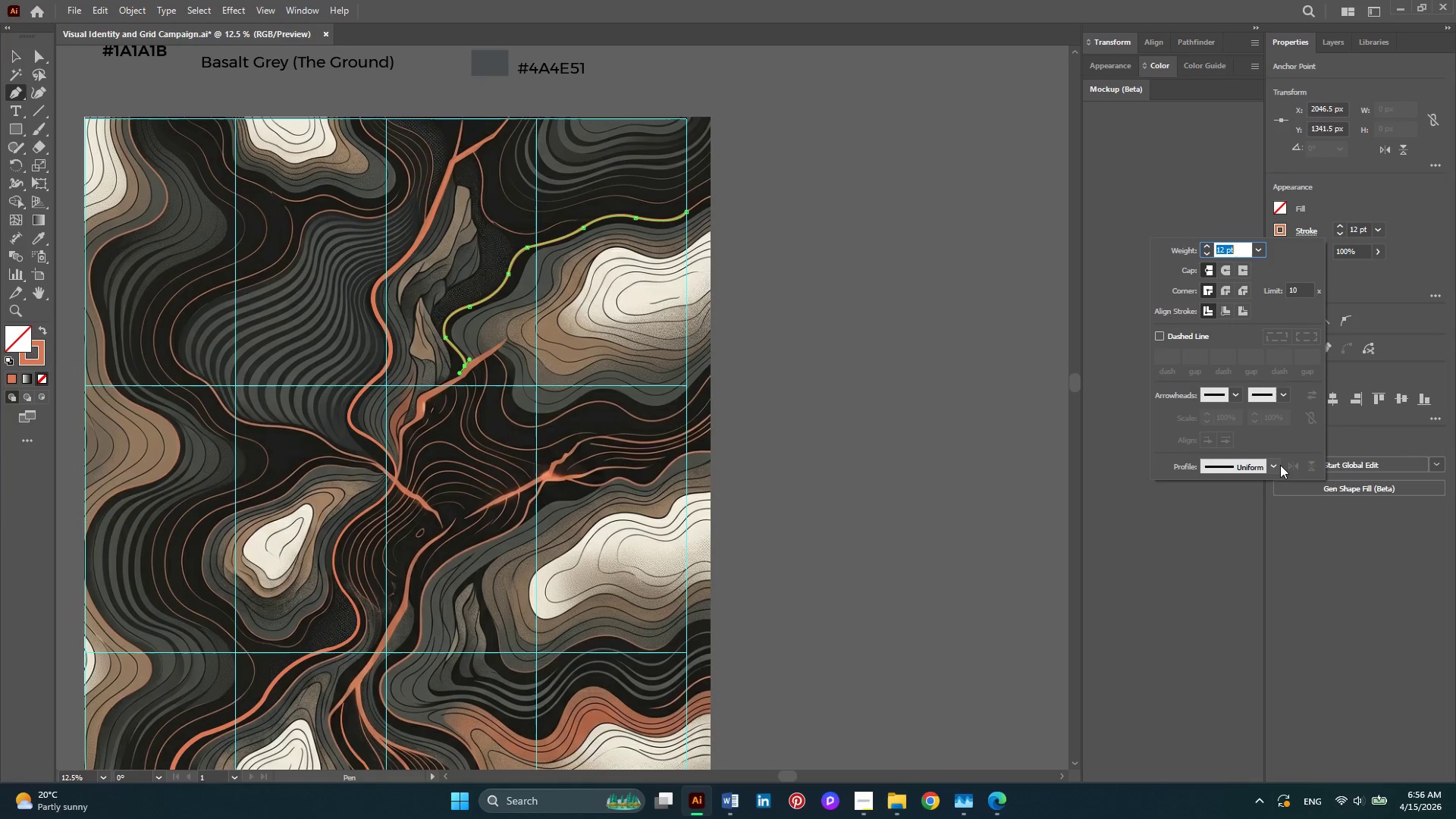 
left_click([1272, 465])
 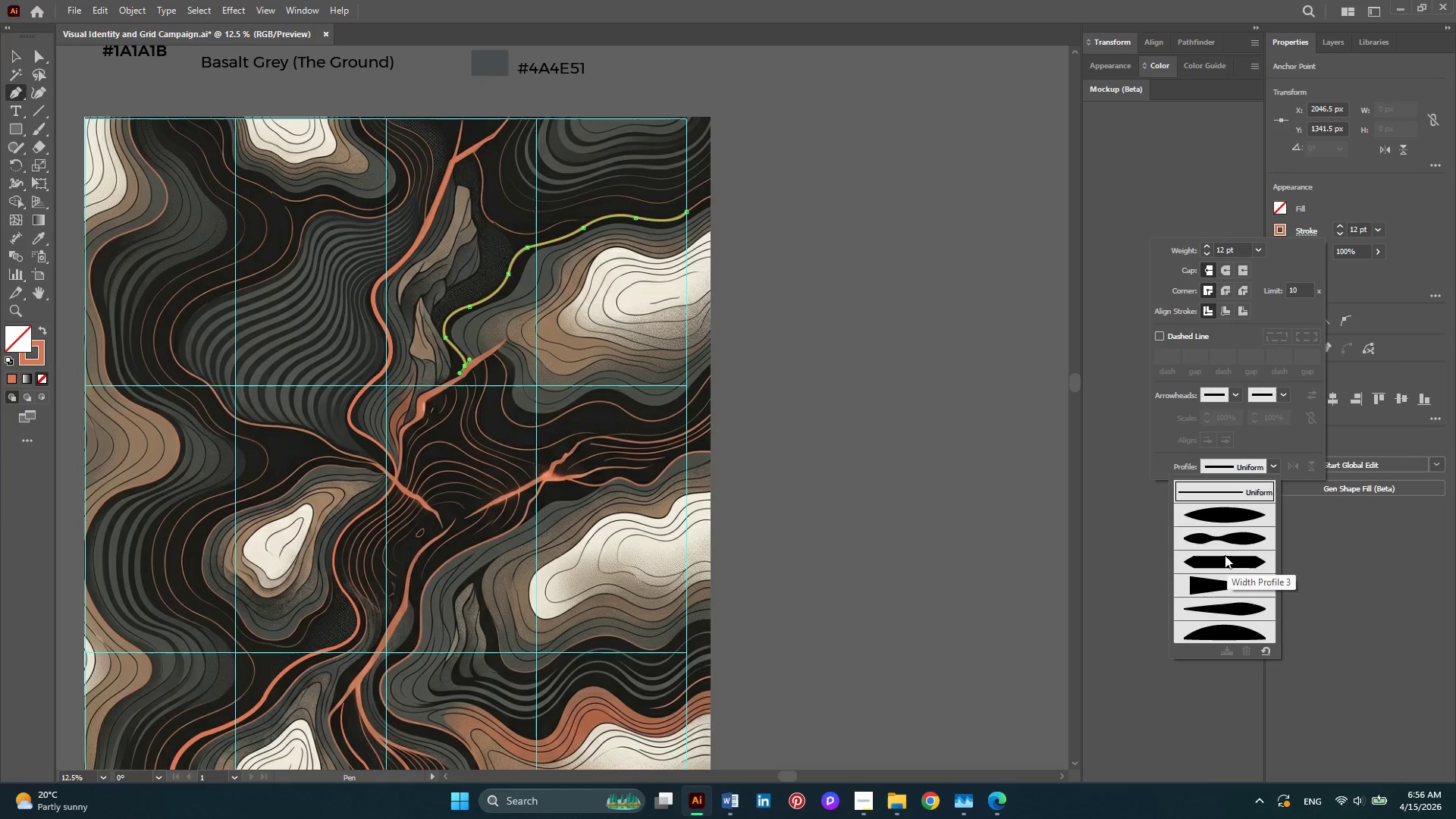 
left_click([1222, 538])
 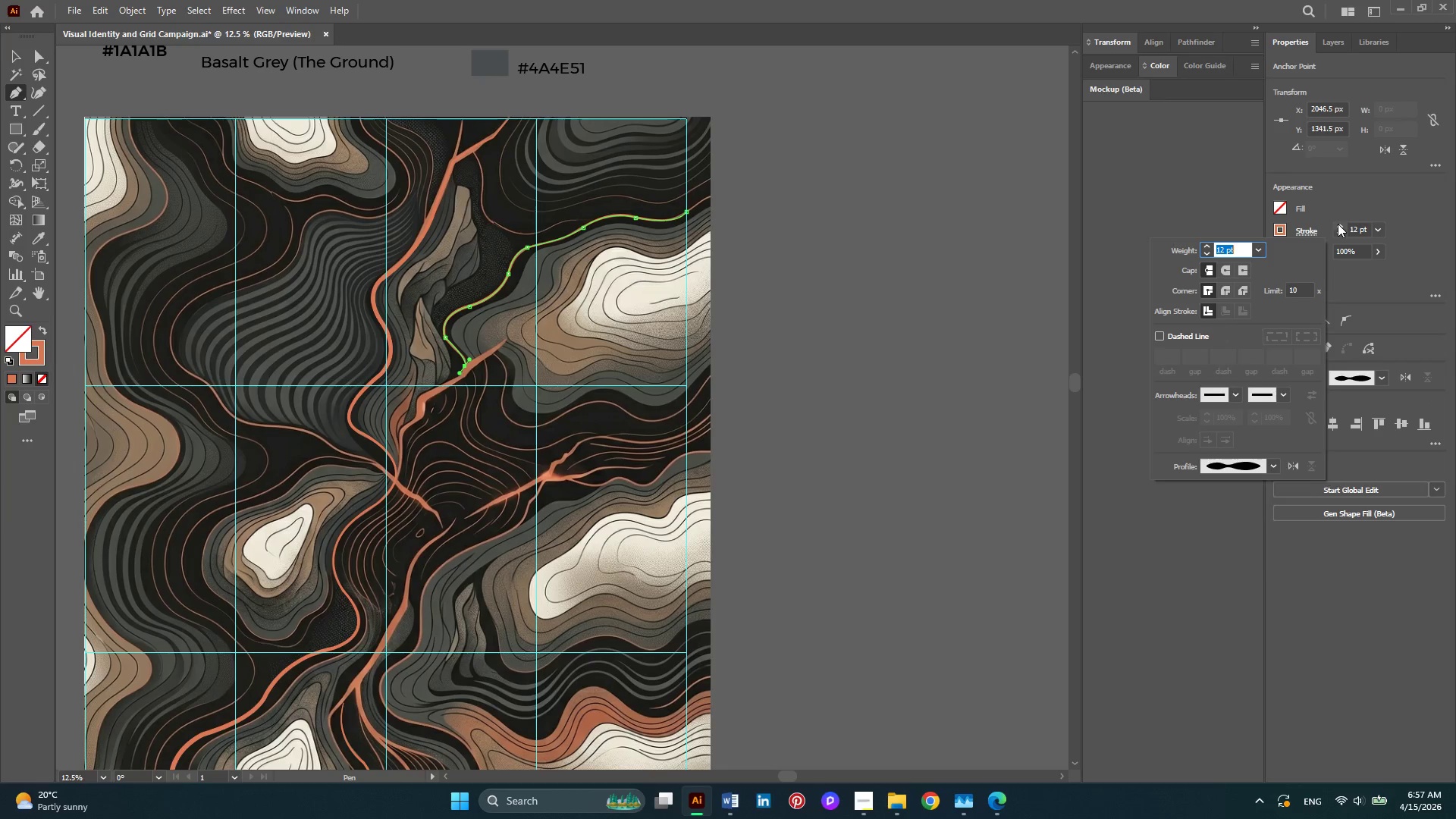 
left_click([1338, 224])
 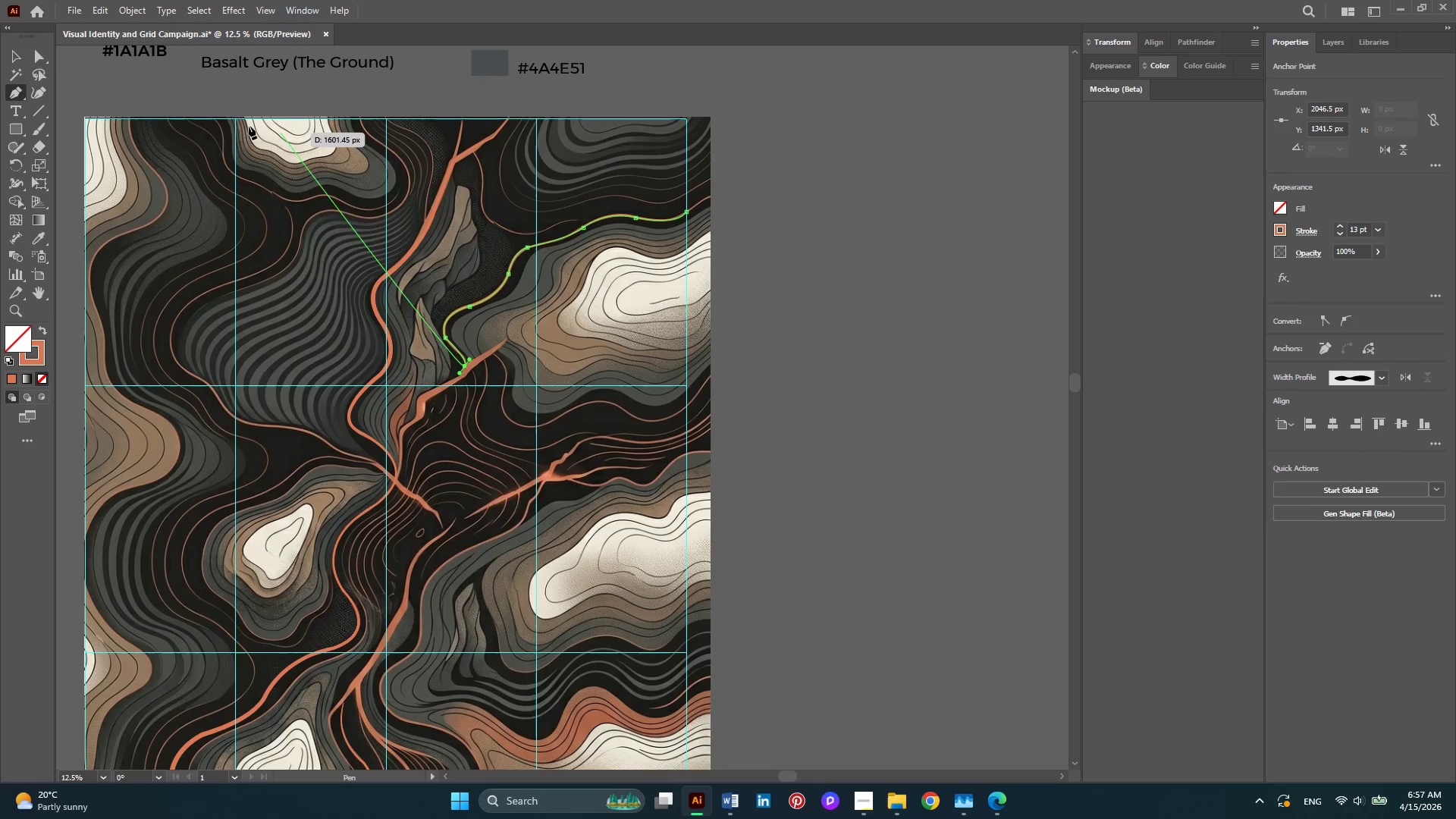 
left_click([19, 64])
 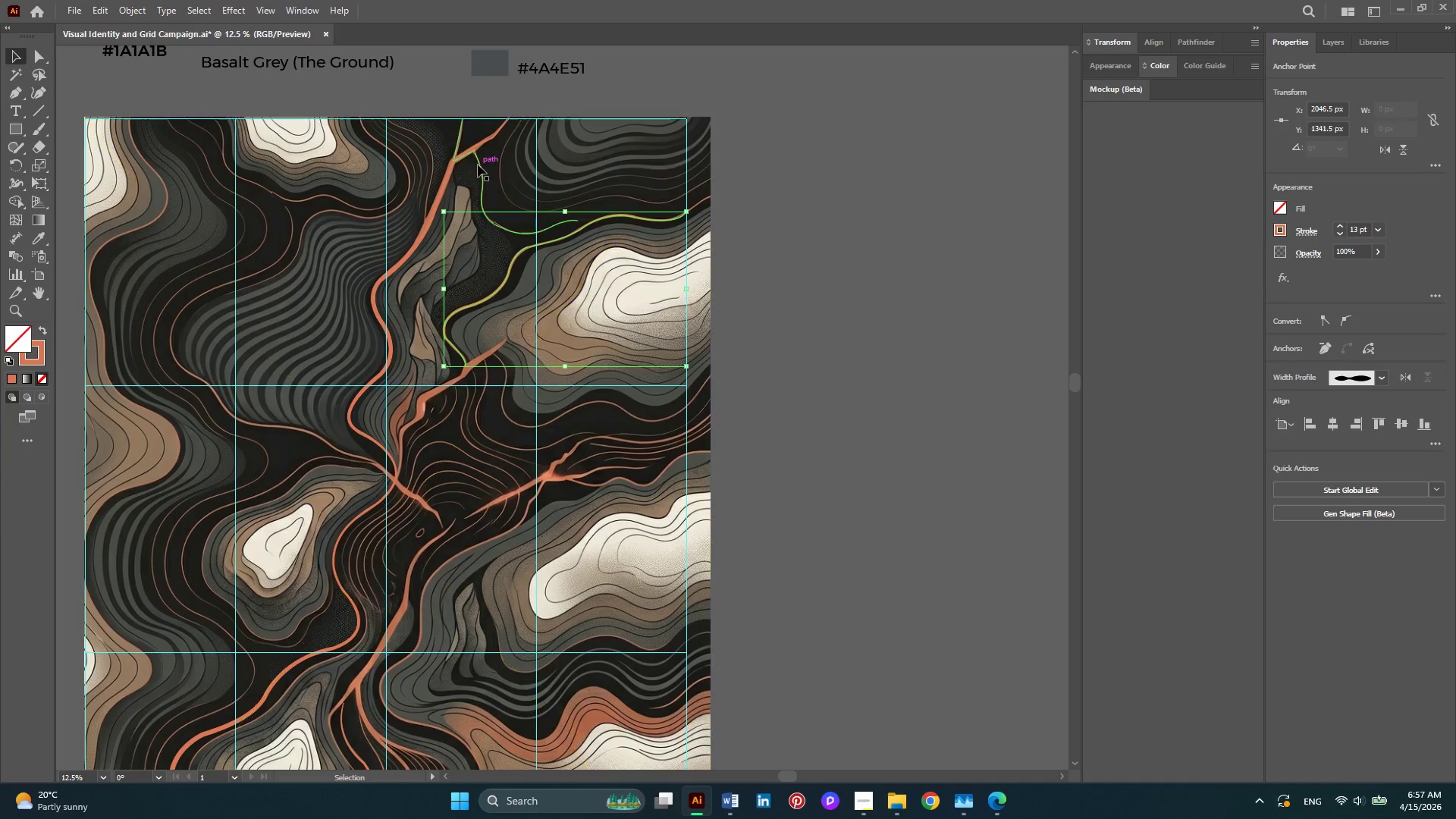 
left_click([478, 165])
 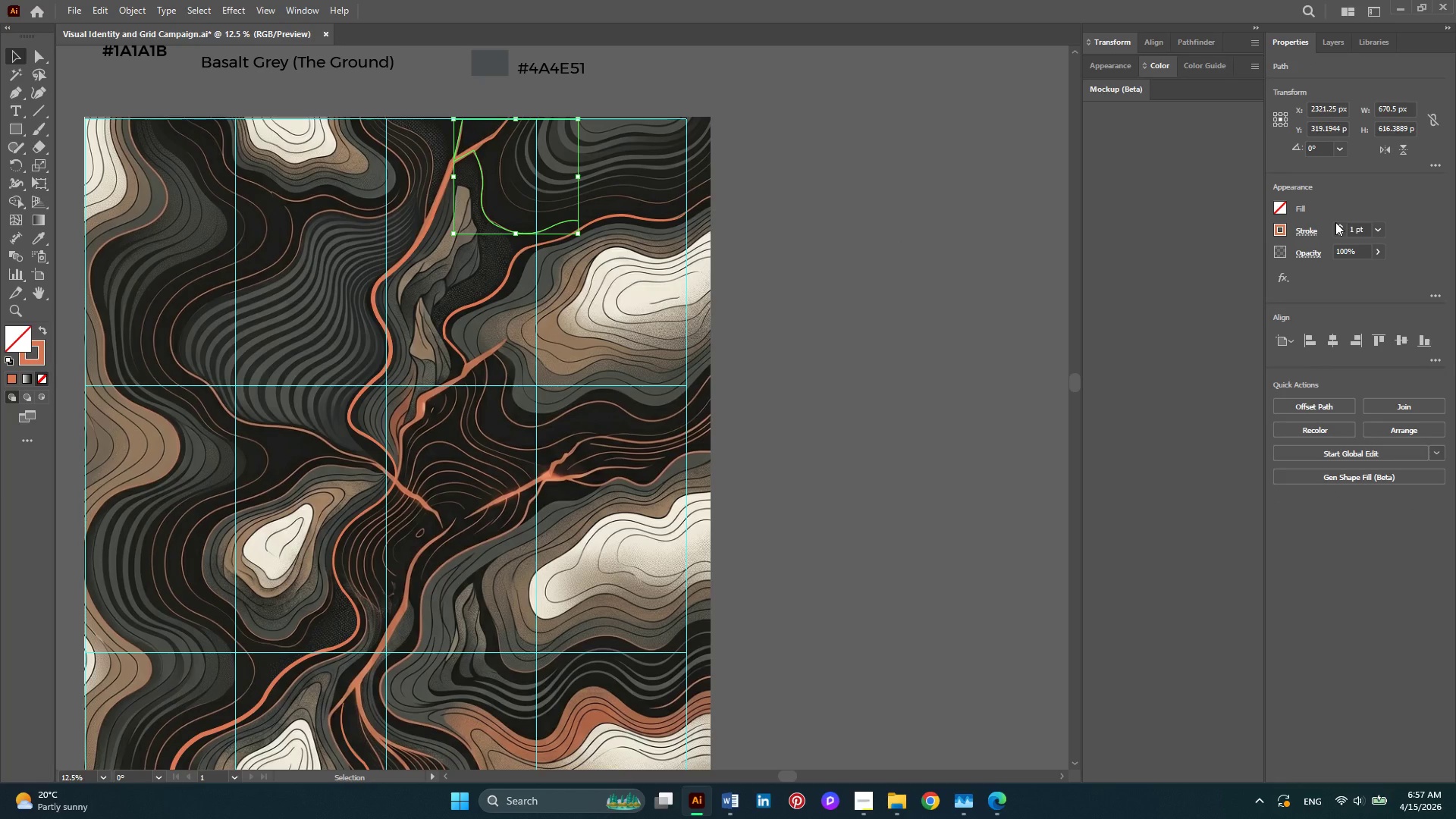 
left_click([1335, 222])
 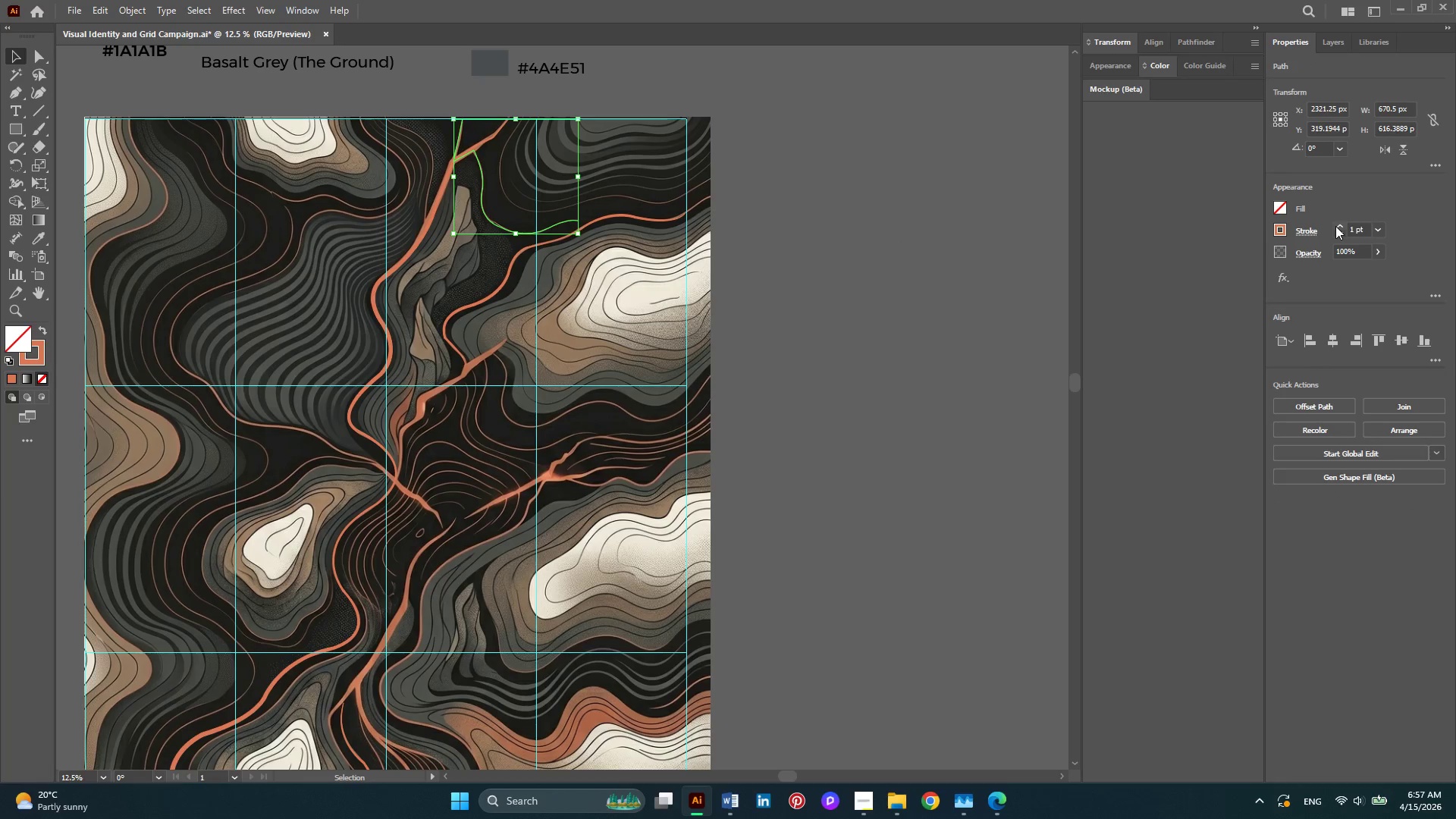 
left_click_drag(start_coordinate=[1335, 226], to_coordinate=[1308, 237])
 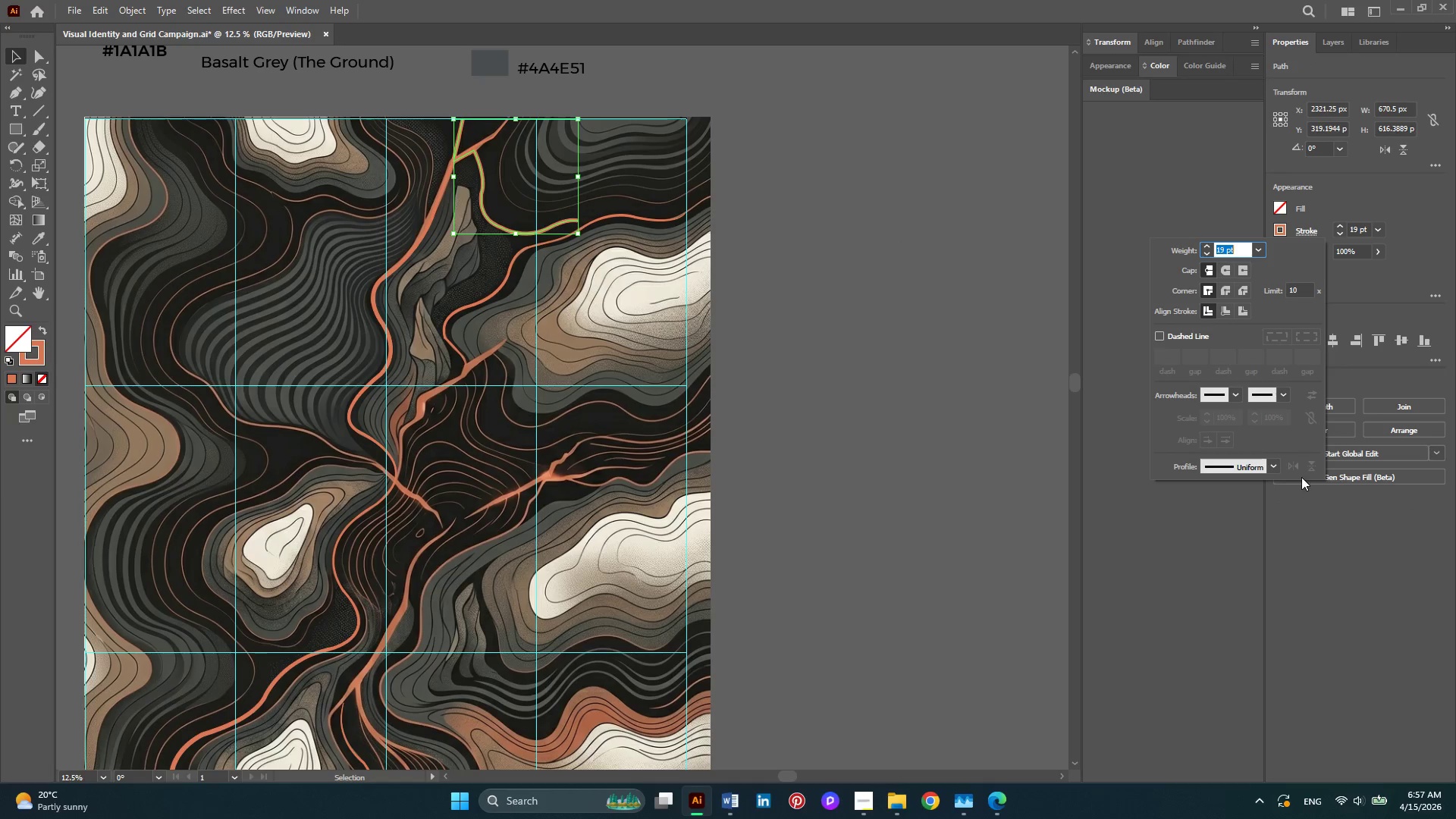 
left_click([1308, 237])
 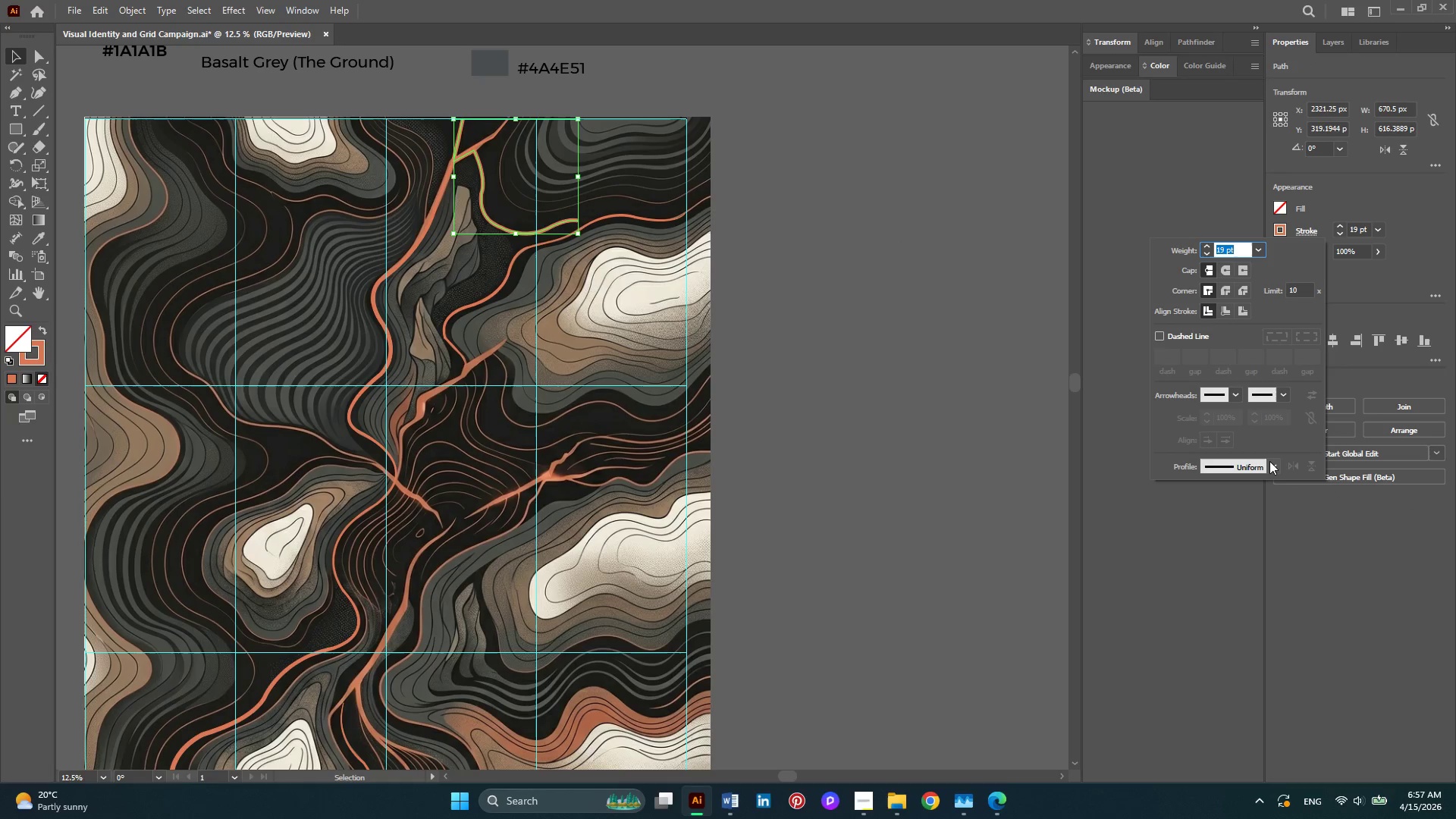 
left_click([1269, 461])
 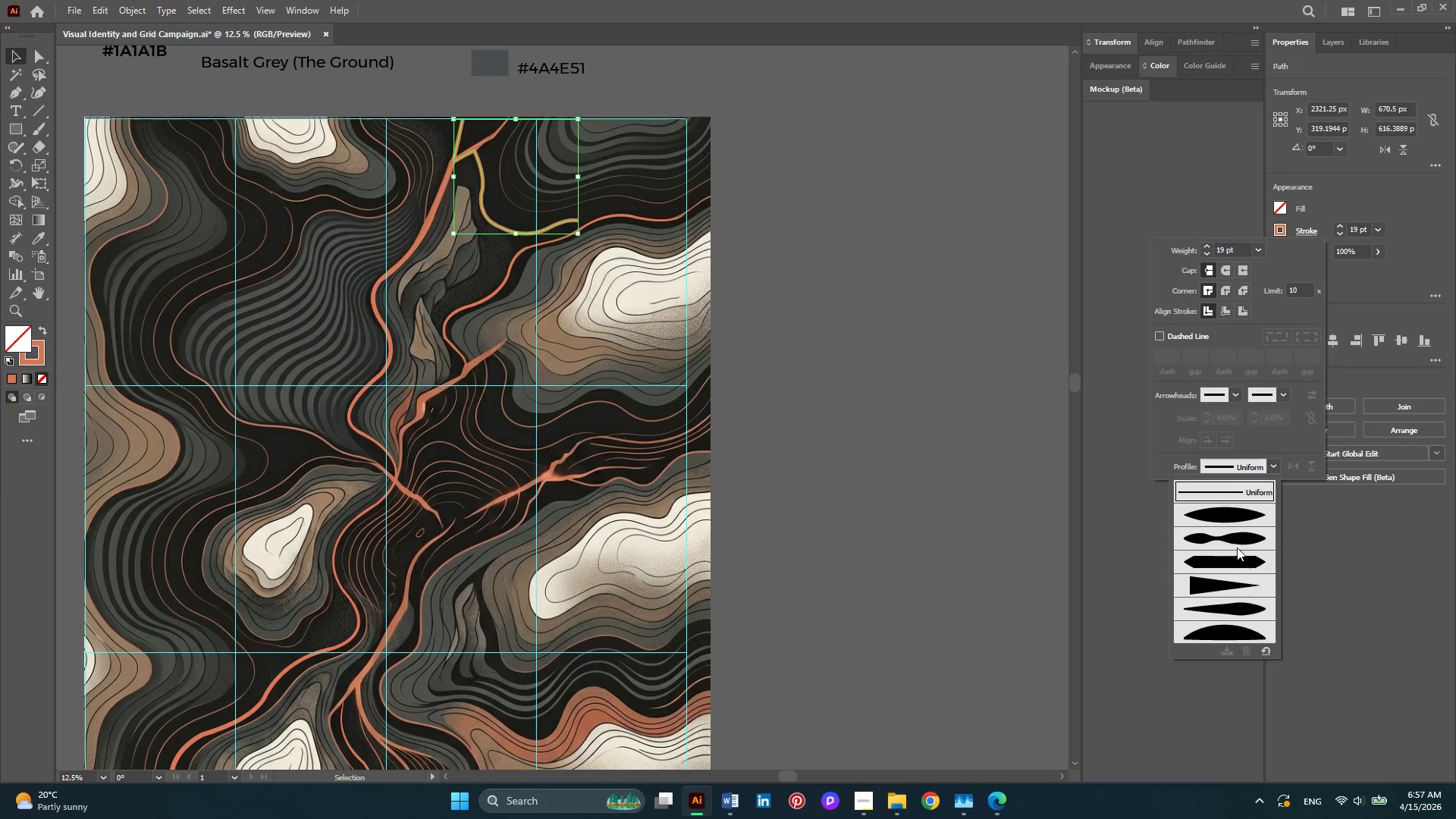 
left_click([1234, 539])
 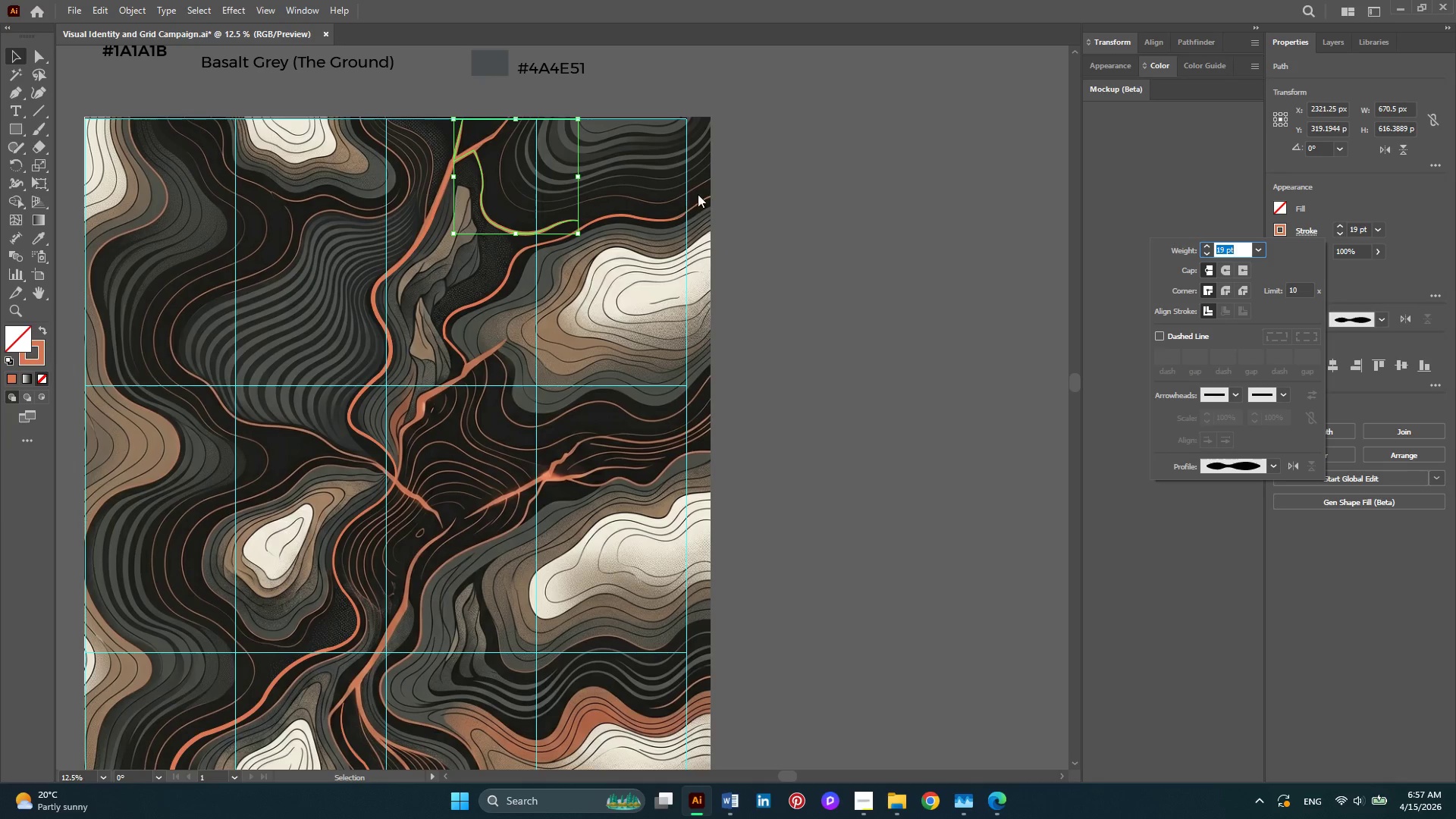 
left_click([761, 174])
 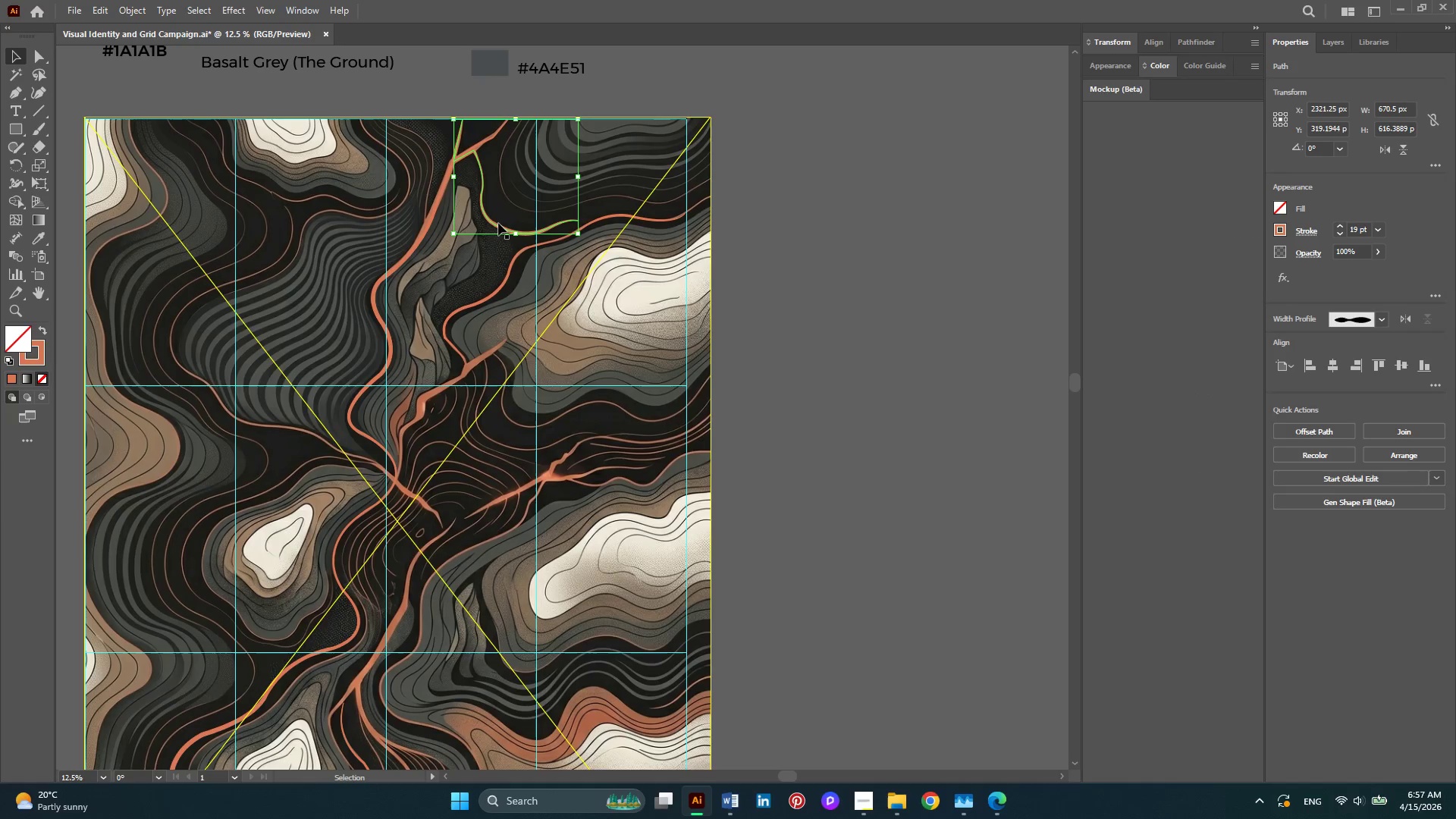 
hold_key(key=AltLeft, duration=0.38)
scroll: coordinate [401, 248], scroll_direction: up, amount: 3.0
 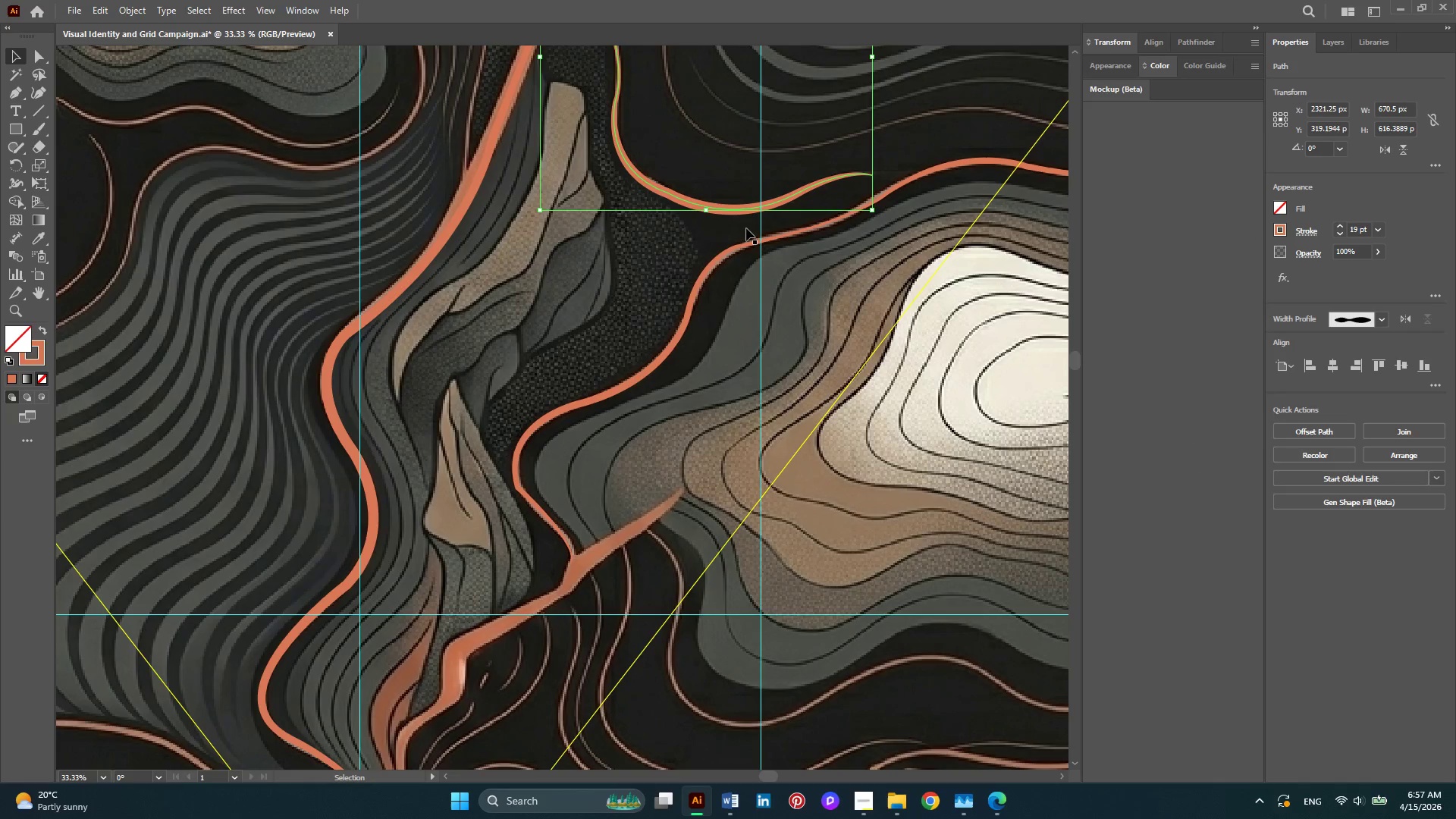 
hold_key(key=AltLeft, duration=0.33)
scroll: coordinate [746, 228], scroll_direction: up, amount: 1.0
 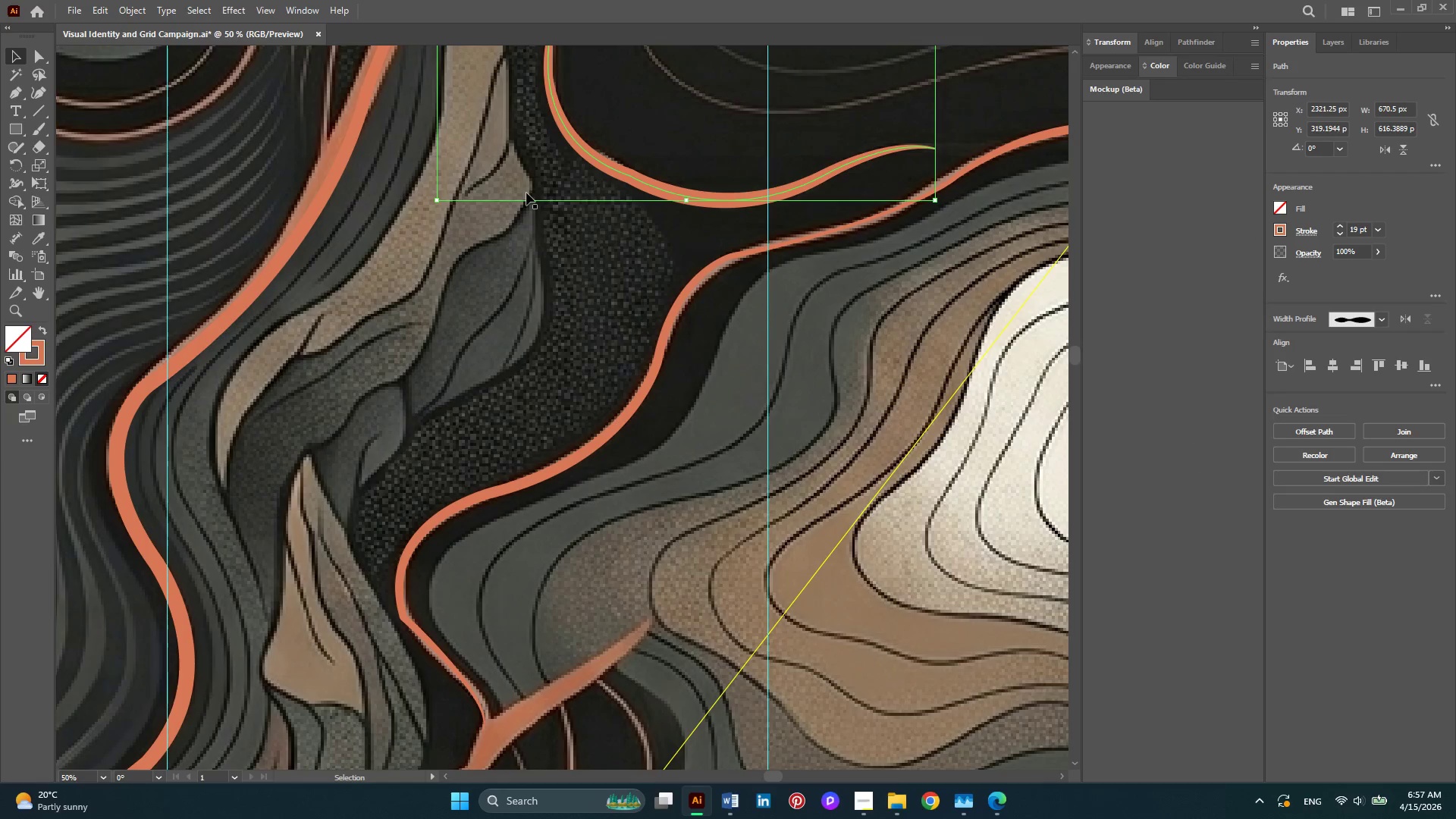 
hold_key(key=AltLeft, duration=0.36)
scroll: coordinate [517, 195], scroll_direction: down, amount: 2.0
 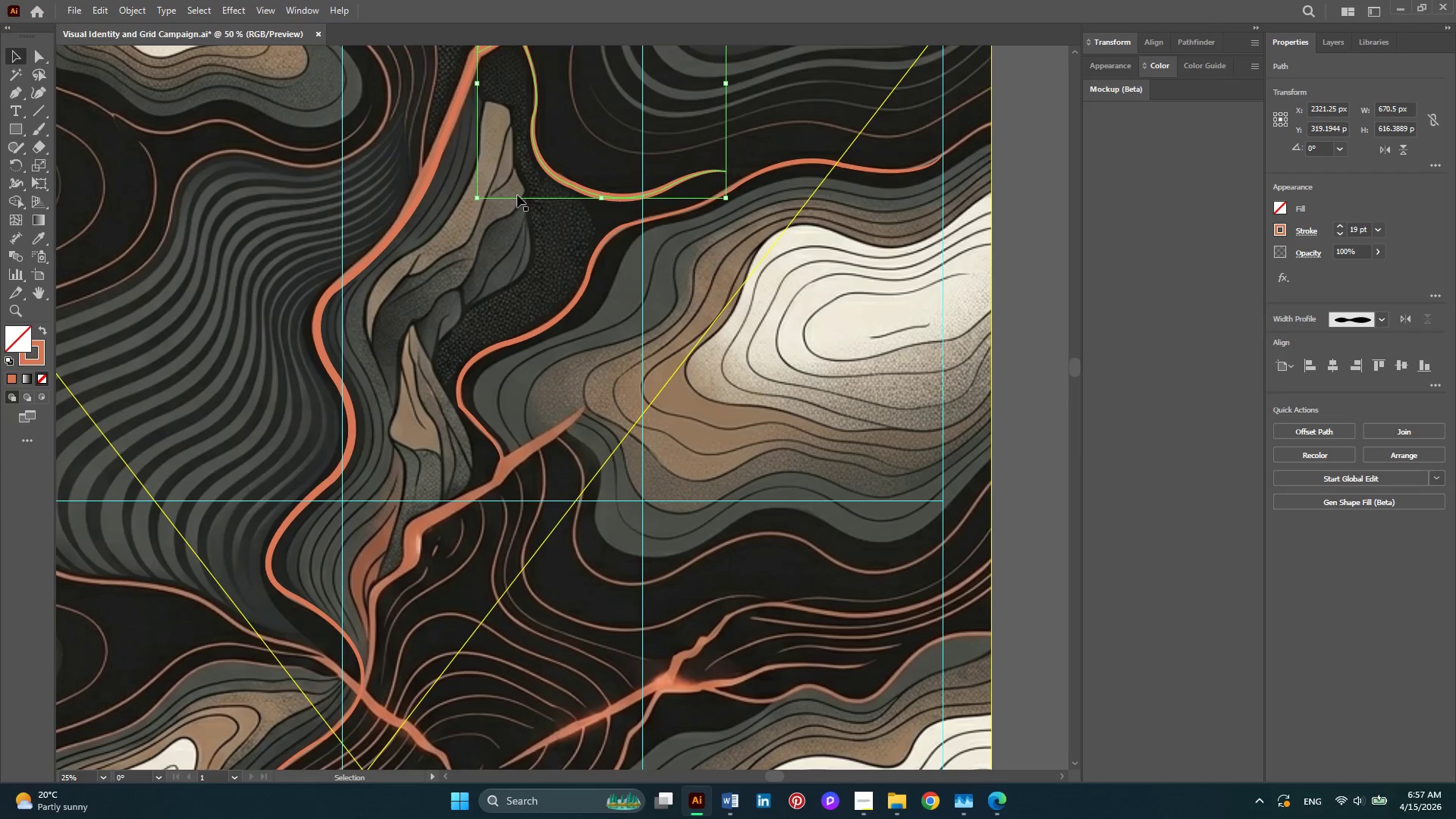 
hold_key(key=AltLeft, duration=0.59)
 